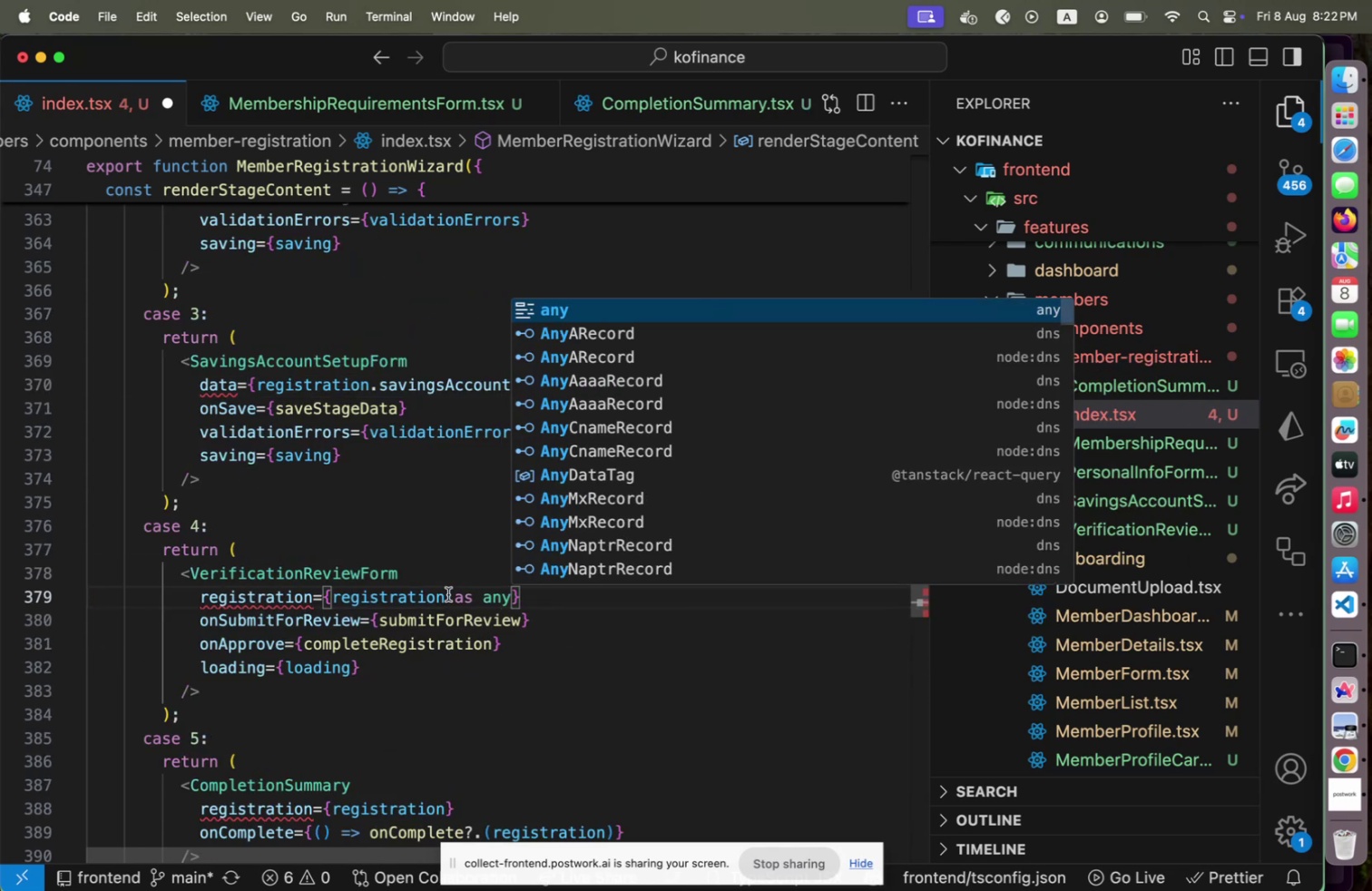 
hold_key(key=CommandLeft, duration=1.15)
left_click([246, 567])
 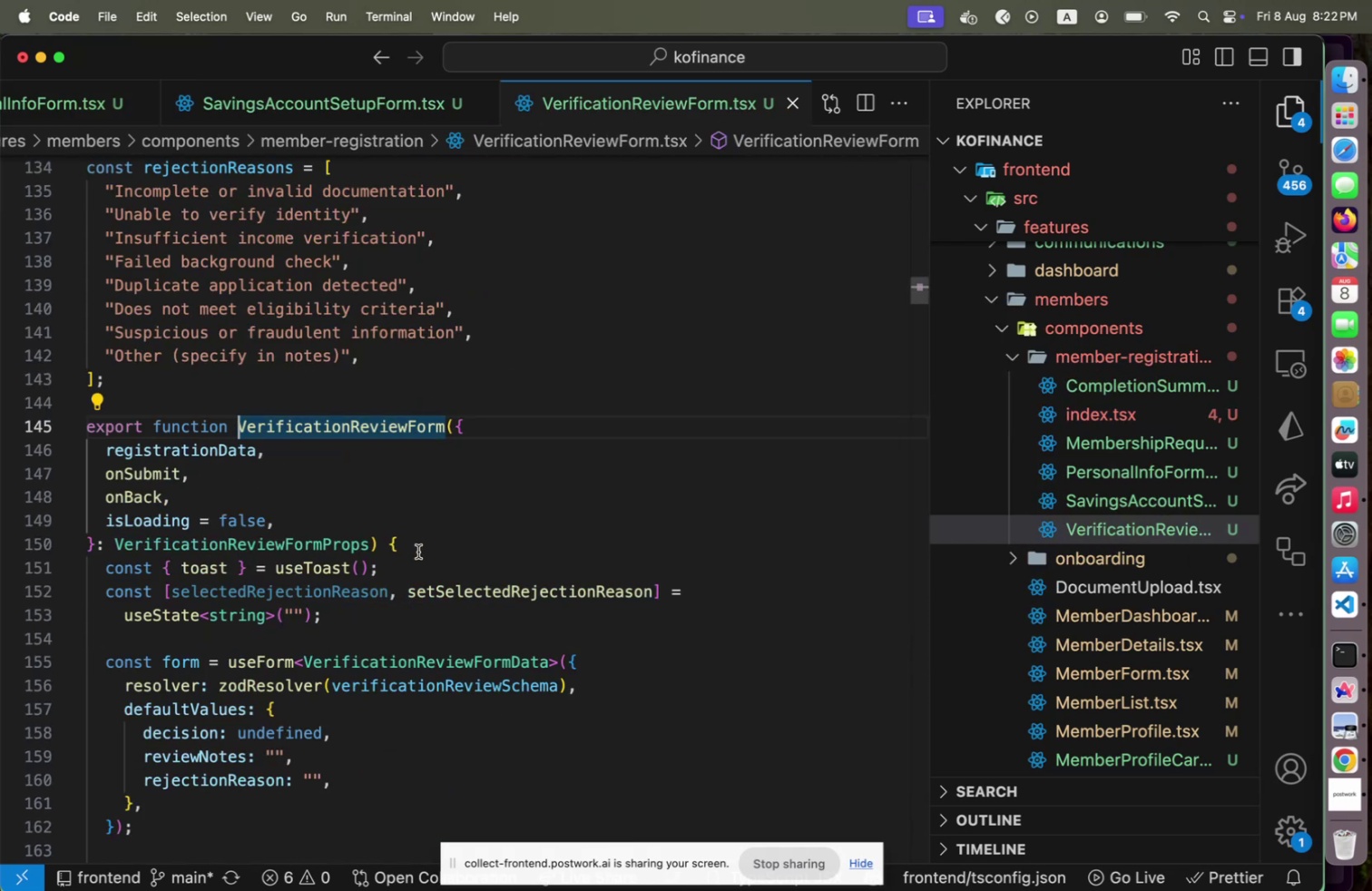 
left_click([418, 551])
 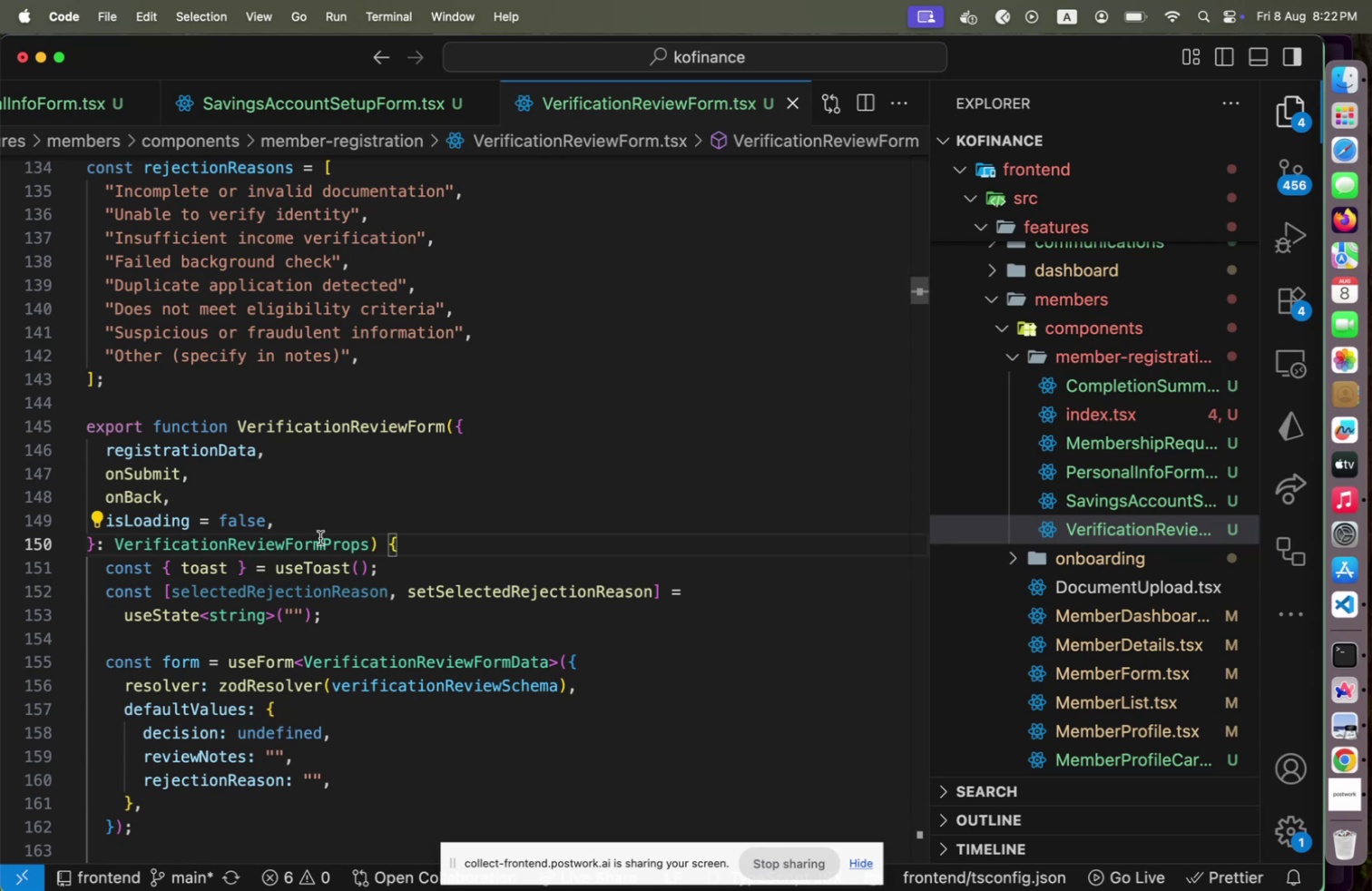 
scroll: coordinate [341, 539], scroll_direction: up, amount: 10.0
 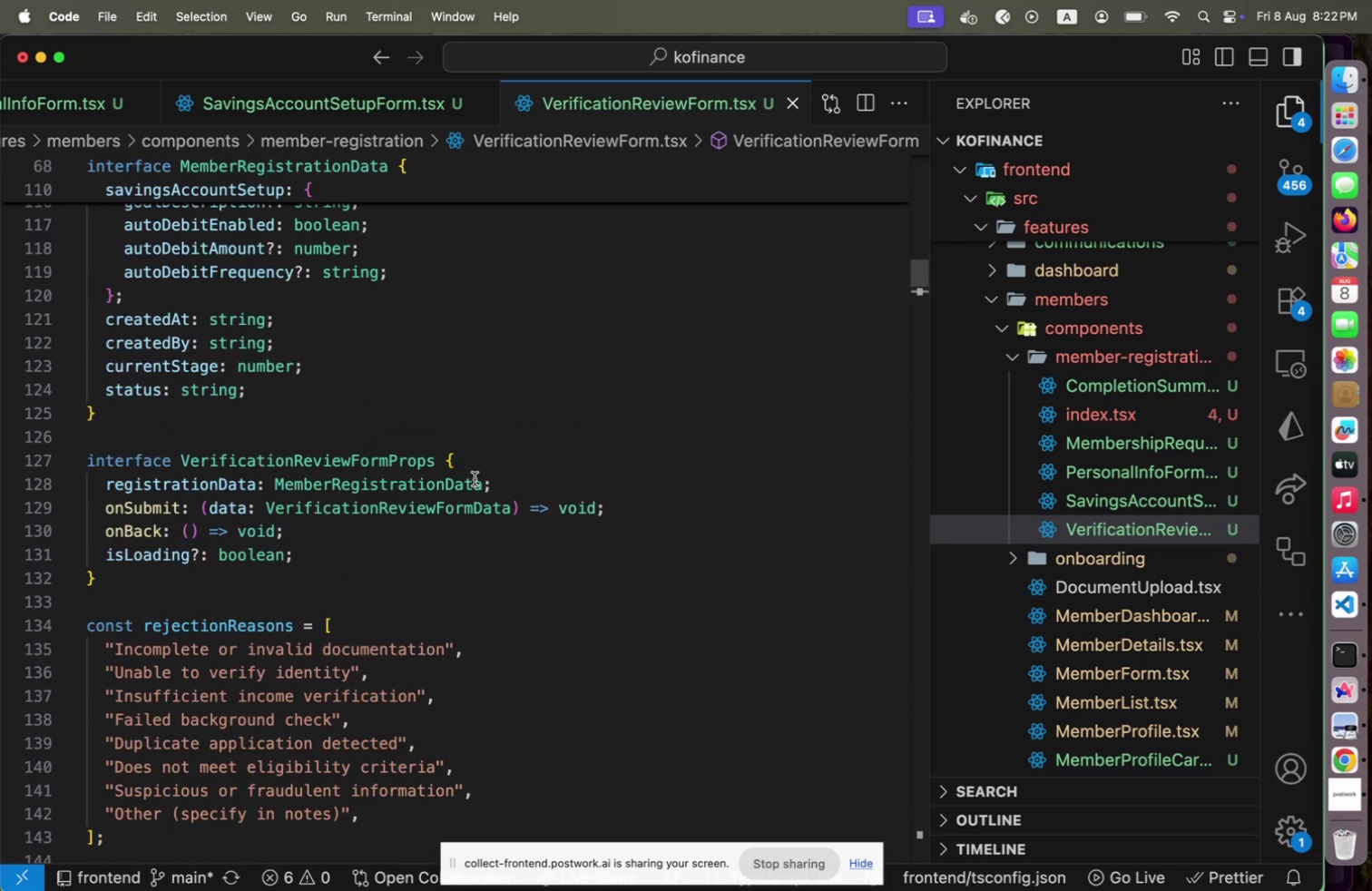 
left_click([475, 478])
 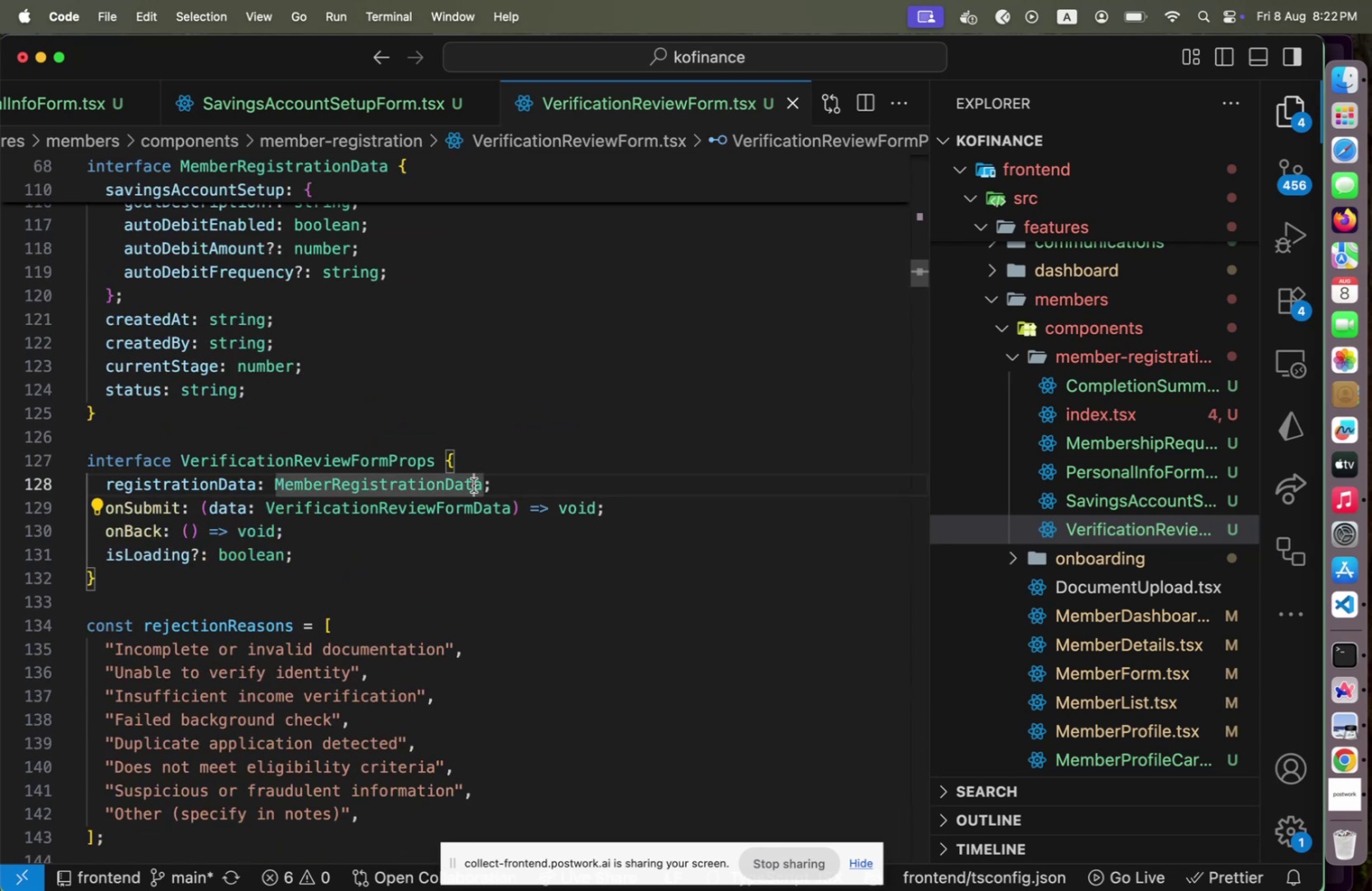 
scroll: coordinate [473, 492], scroll_direction: up, amount: 57.0
 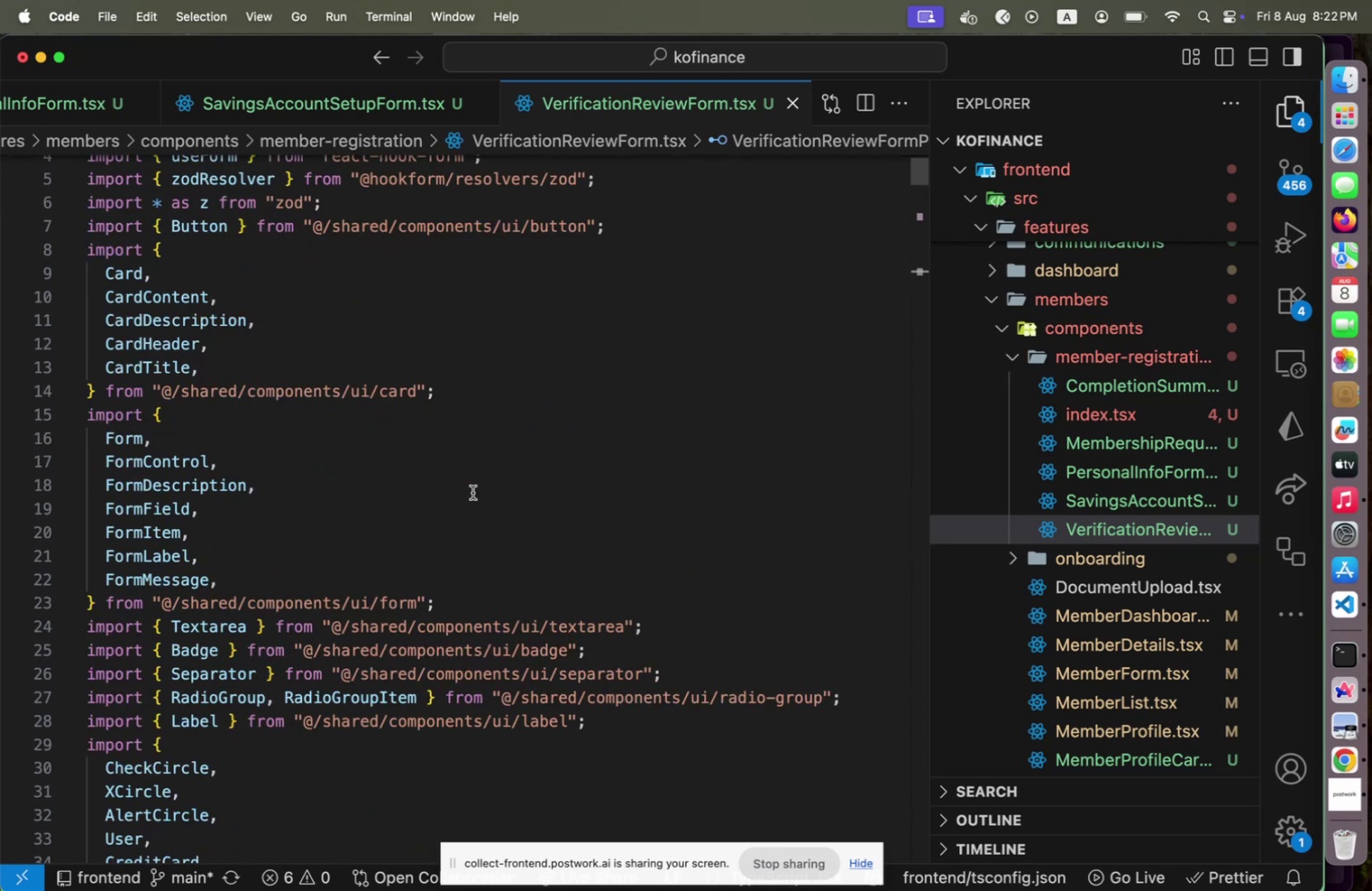 
scroll: coordinate [472, 493], scroll_direction: down, amount: 21.0
 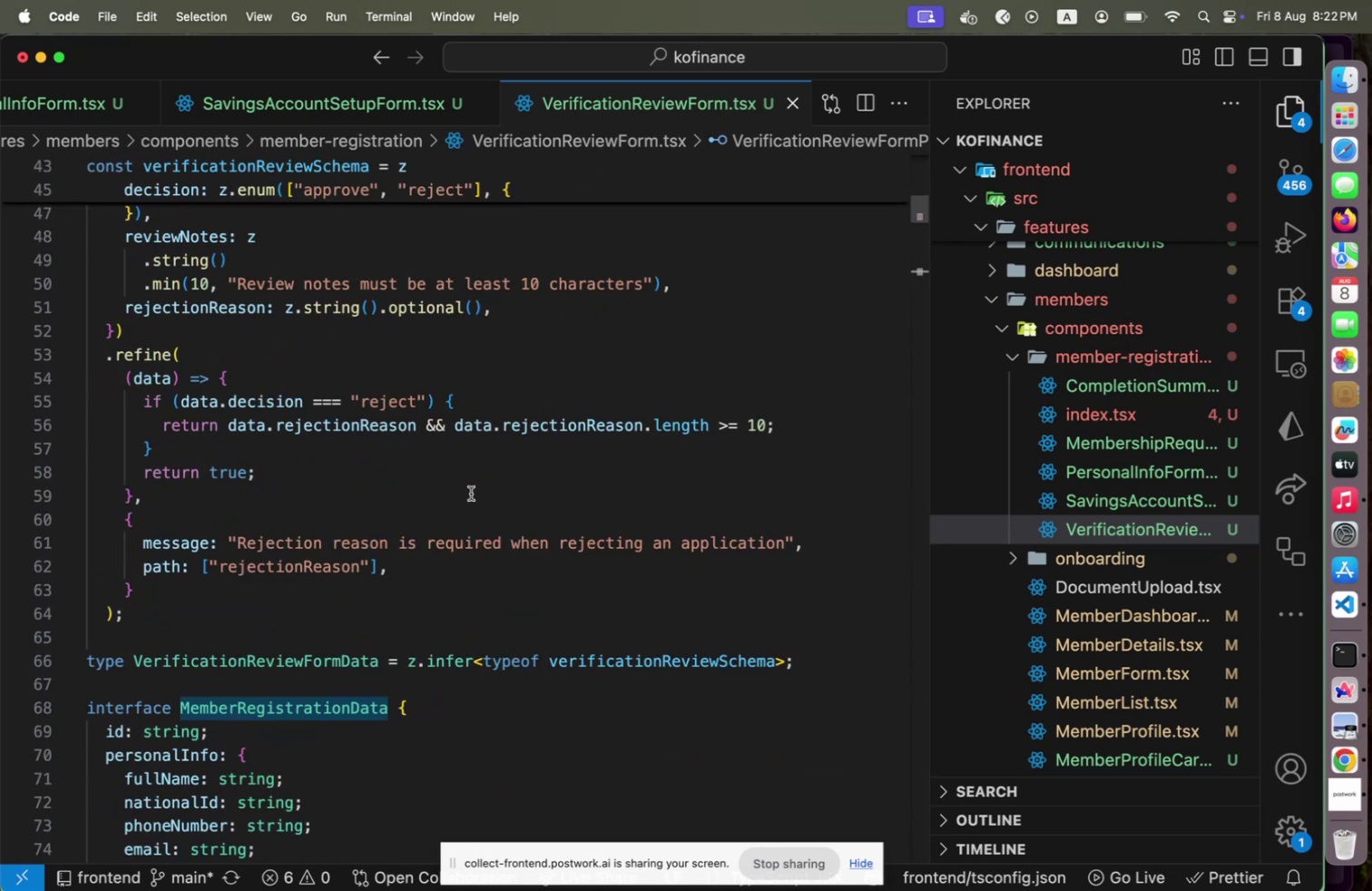 
scroll: coordinate [470, 492], scroll_direction: up, amount: 25.0
 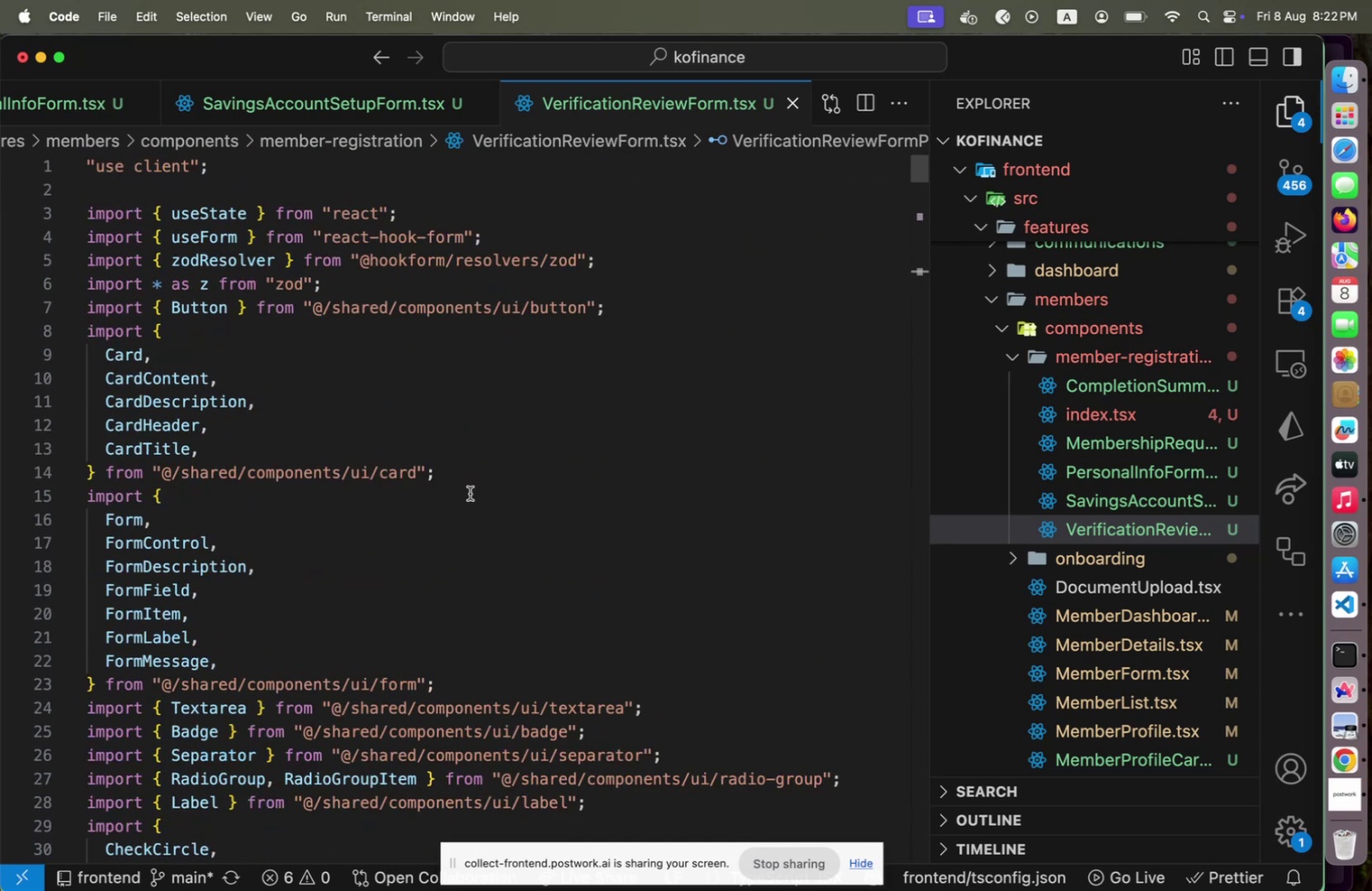 
scroll: coordinate [470, 493], scroll_direction: down, amount: 15.0
 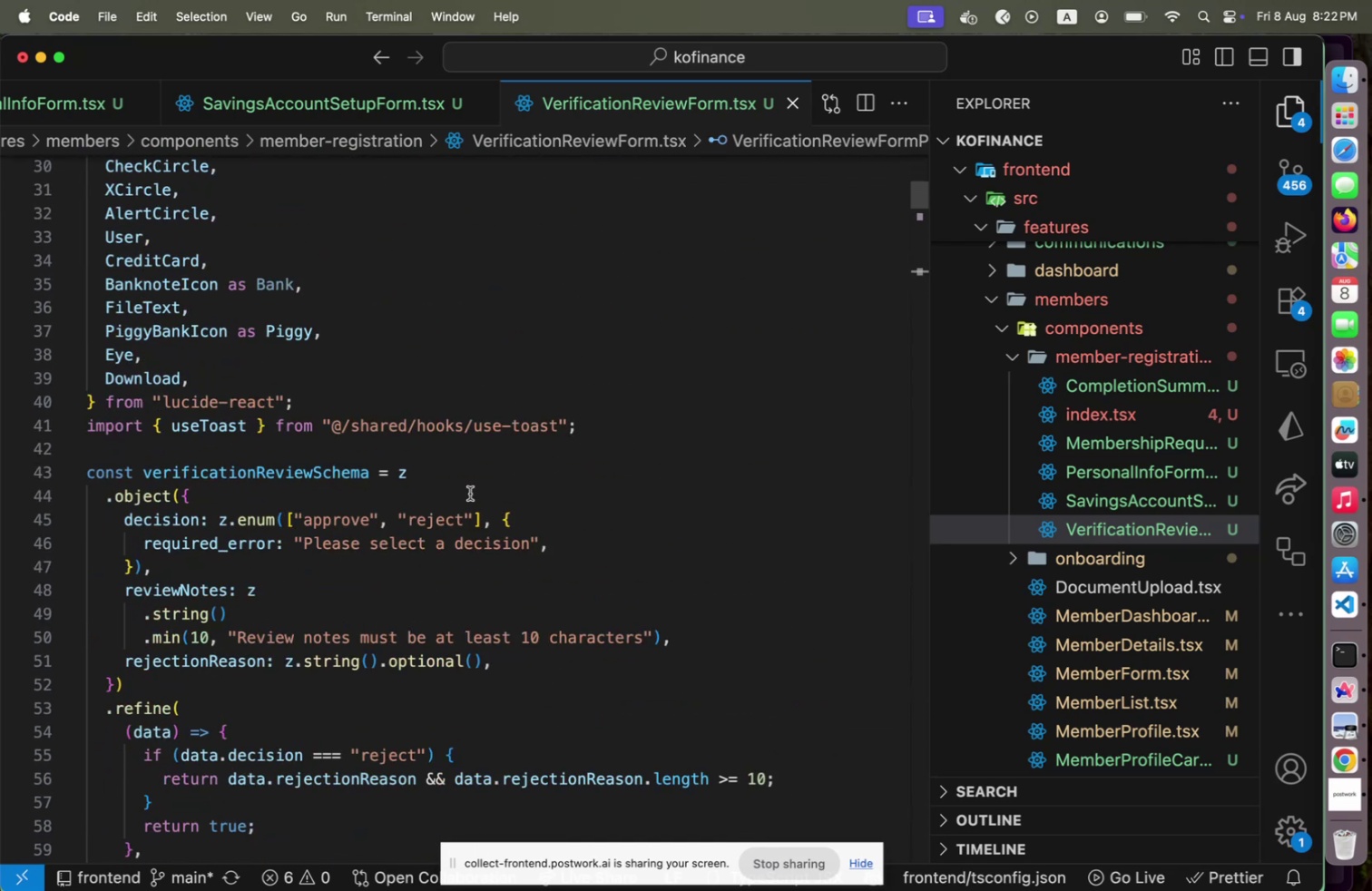 
scroll: coordinate [469, 493], scroll_direction: up, amount: 38.0
 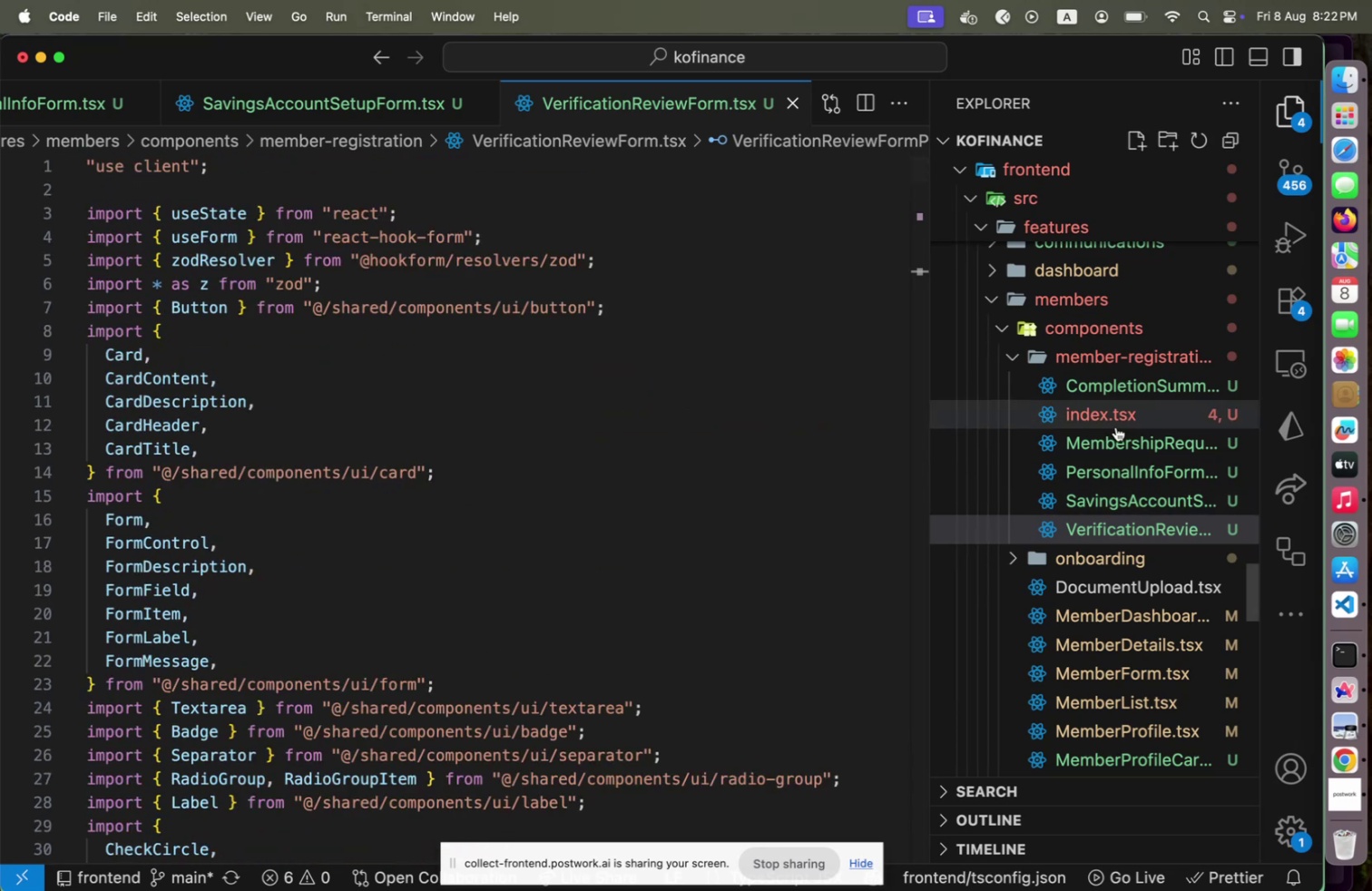 
left_click([1116, 425])
 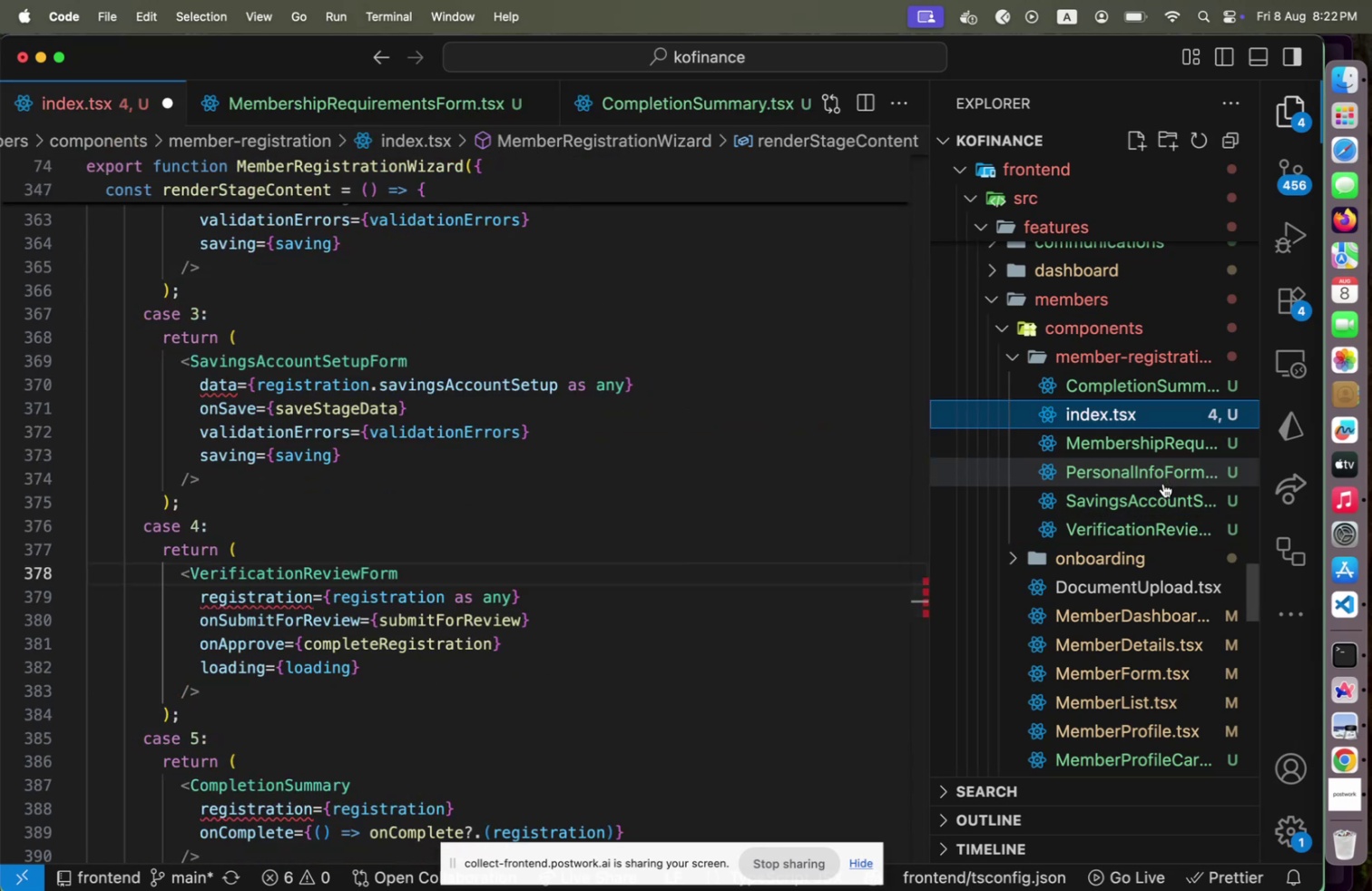 
scroll: coordinate [696, 390], scroll_direction: up, amount: 1.0
 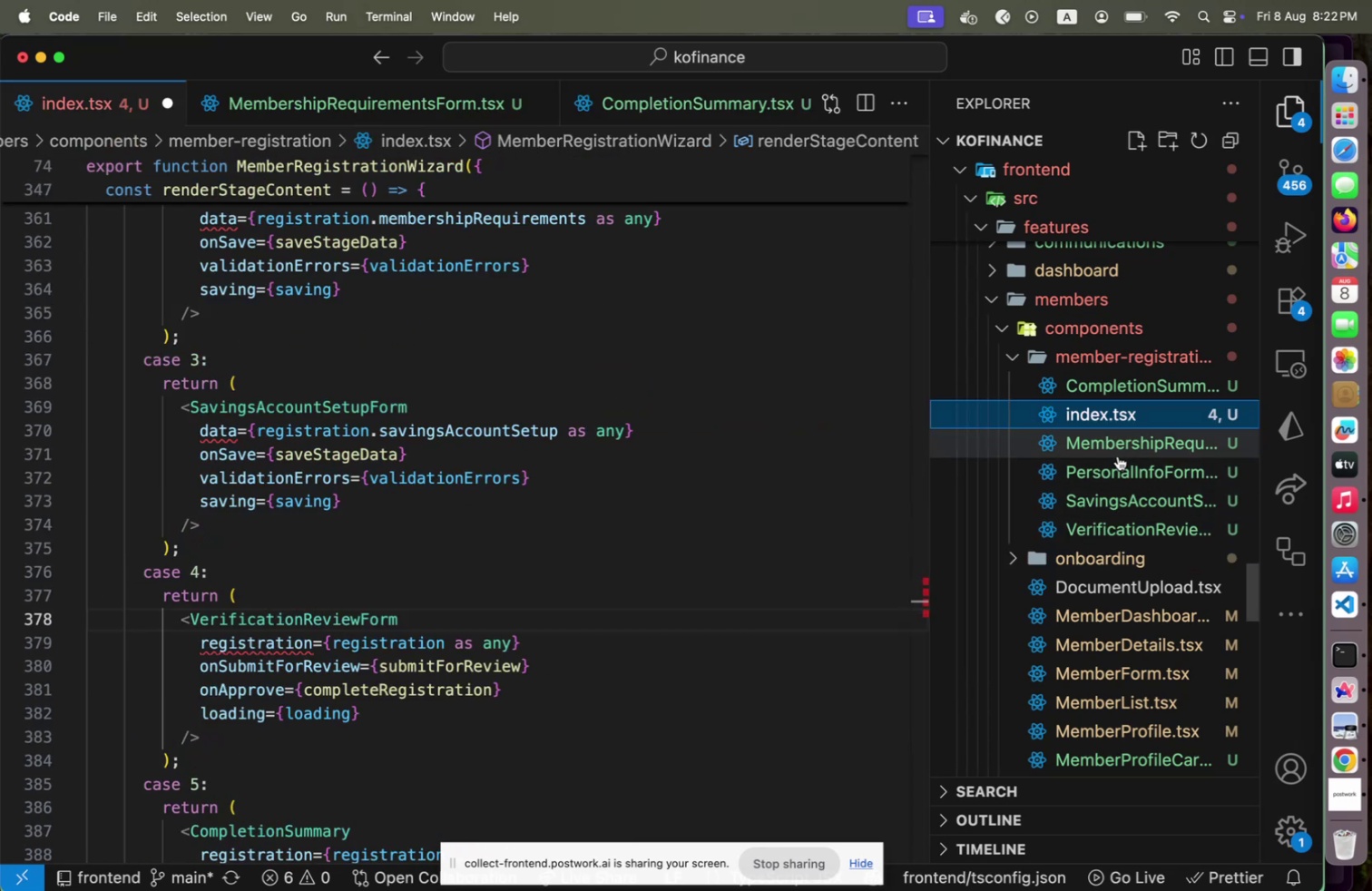 
left_click([1118, 453])
 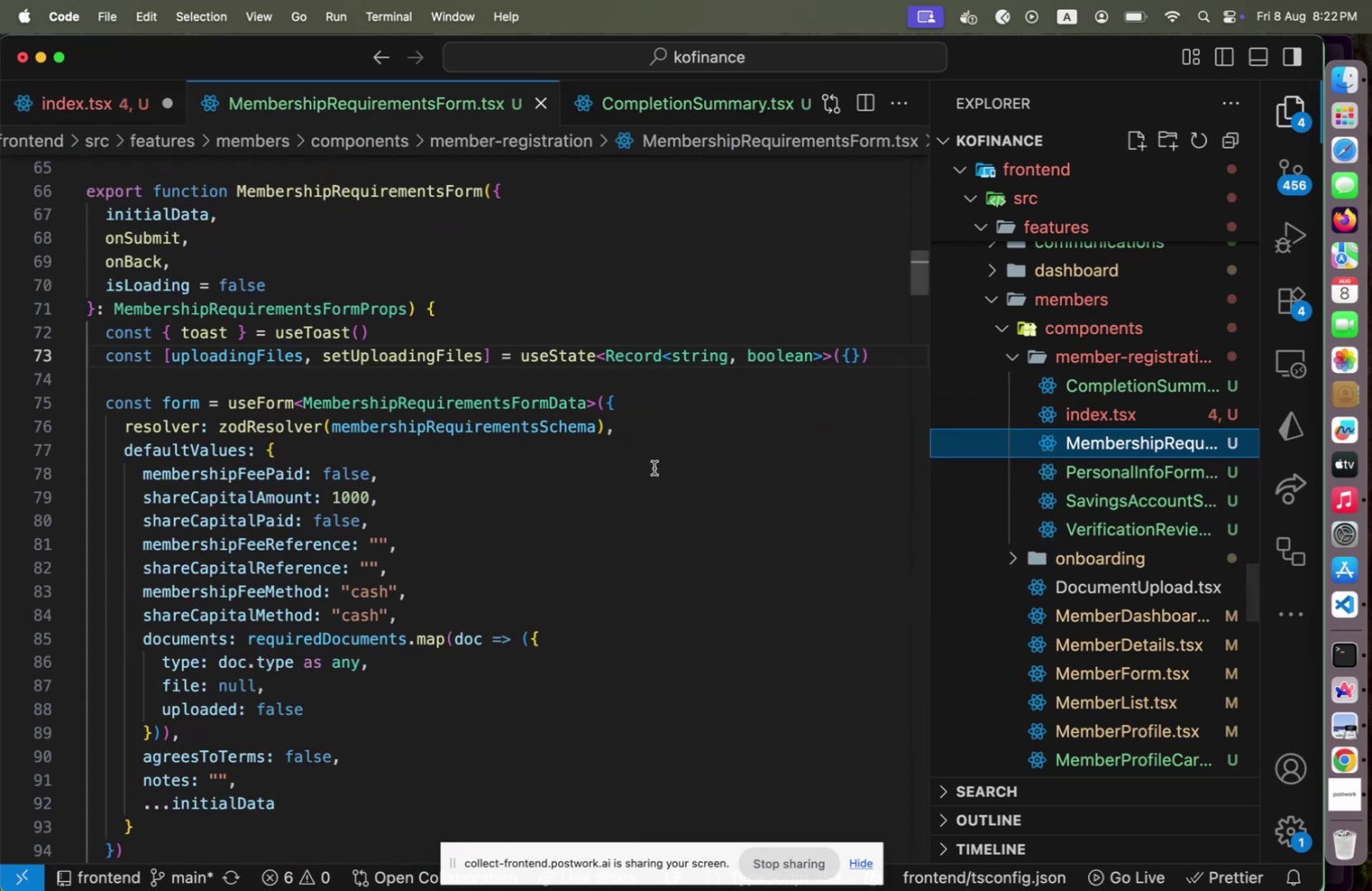 
key(Meta+CommandLeft)
 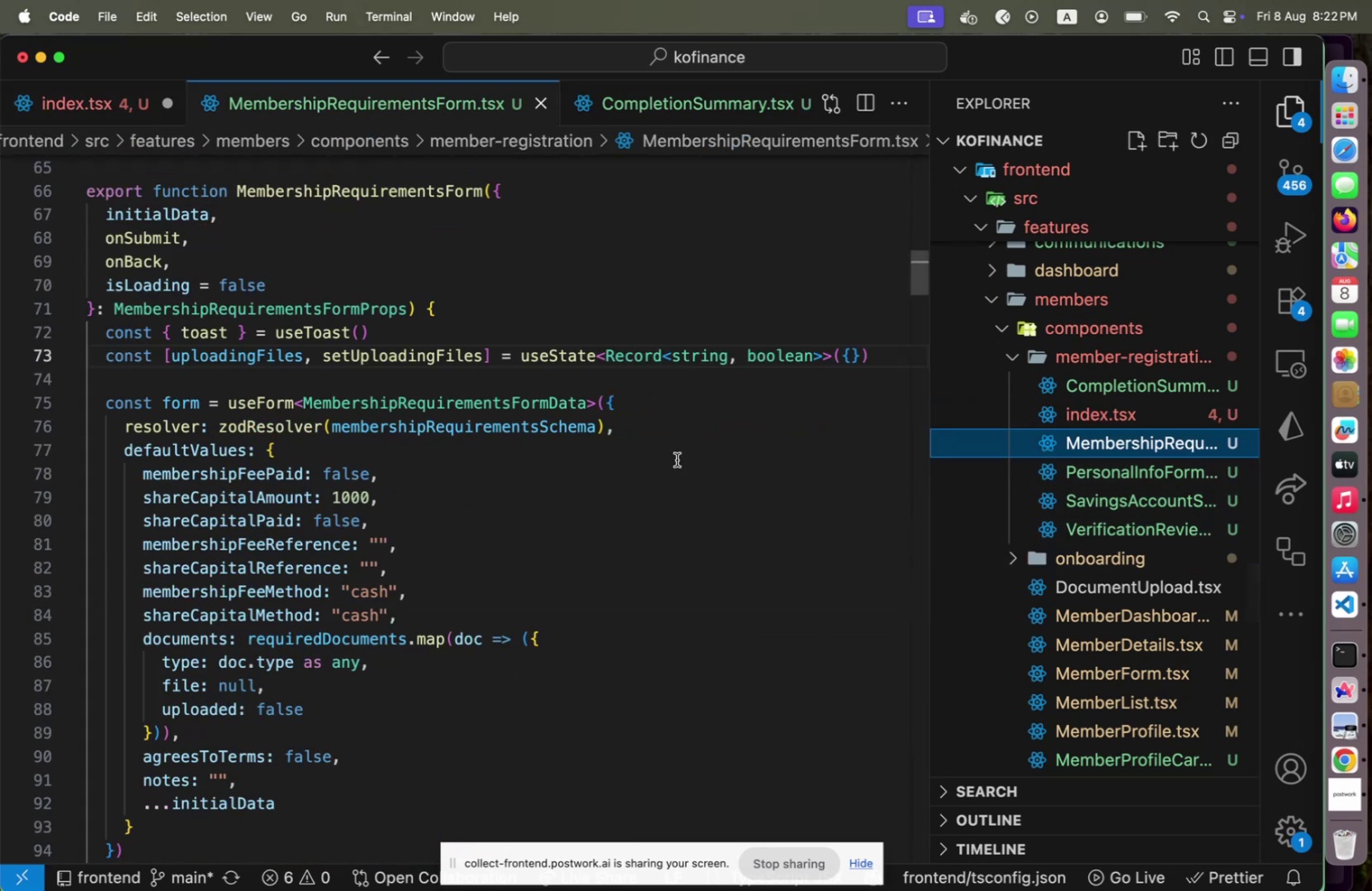 
key(Meta+S)
 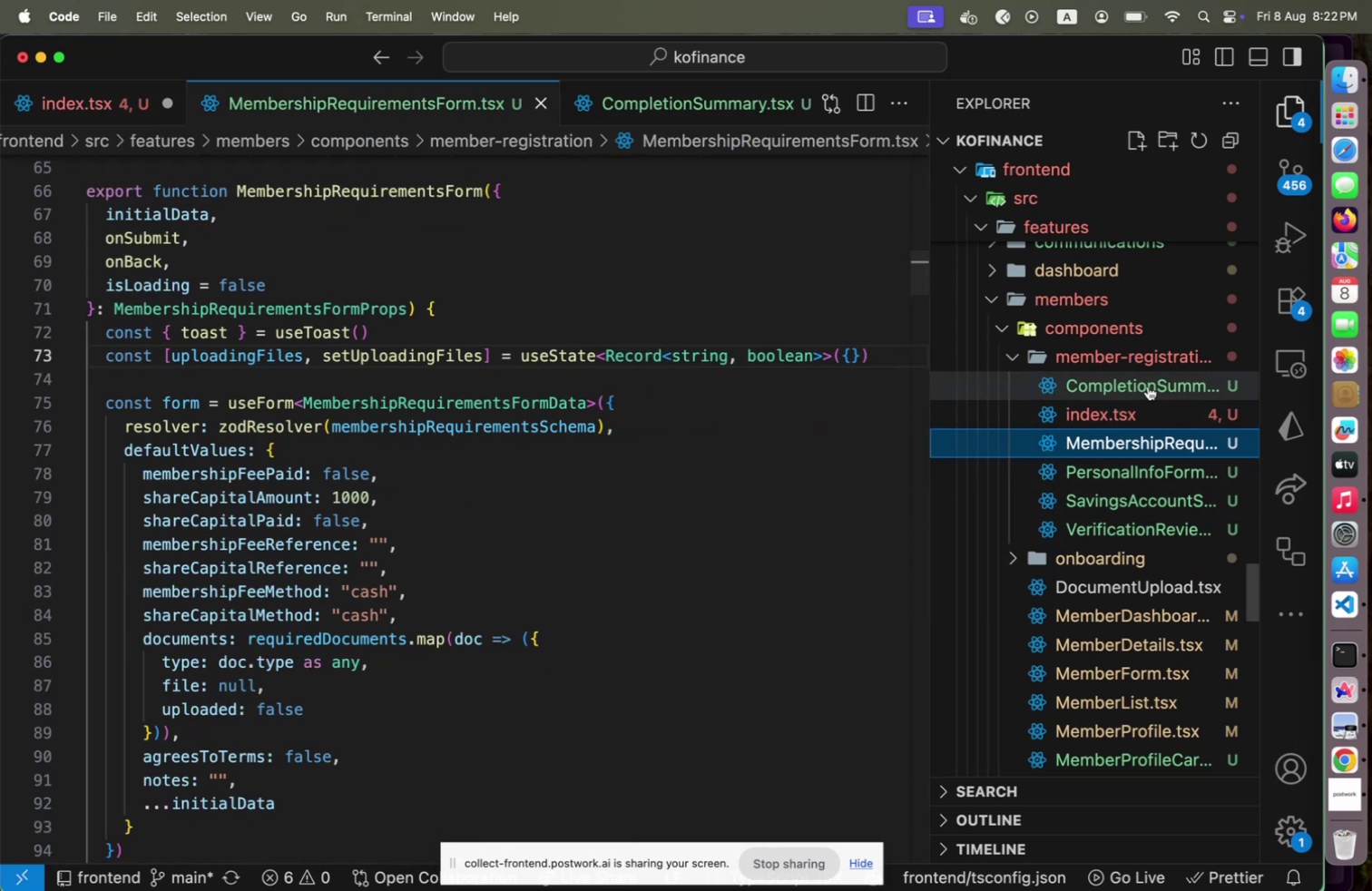 
left_click([1148, 386])
 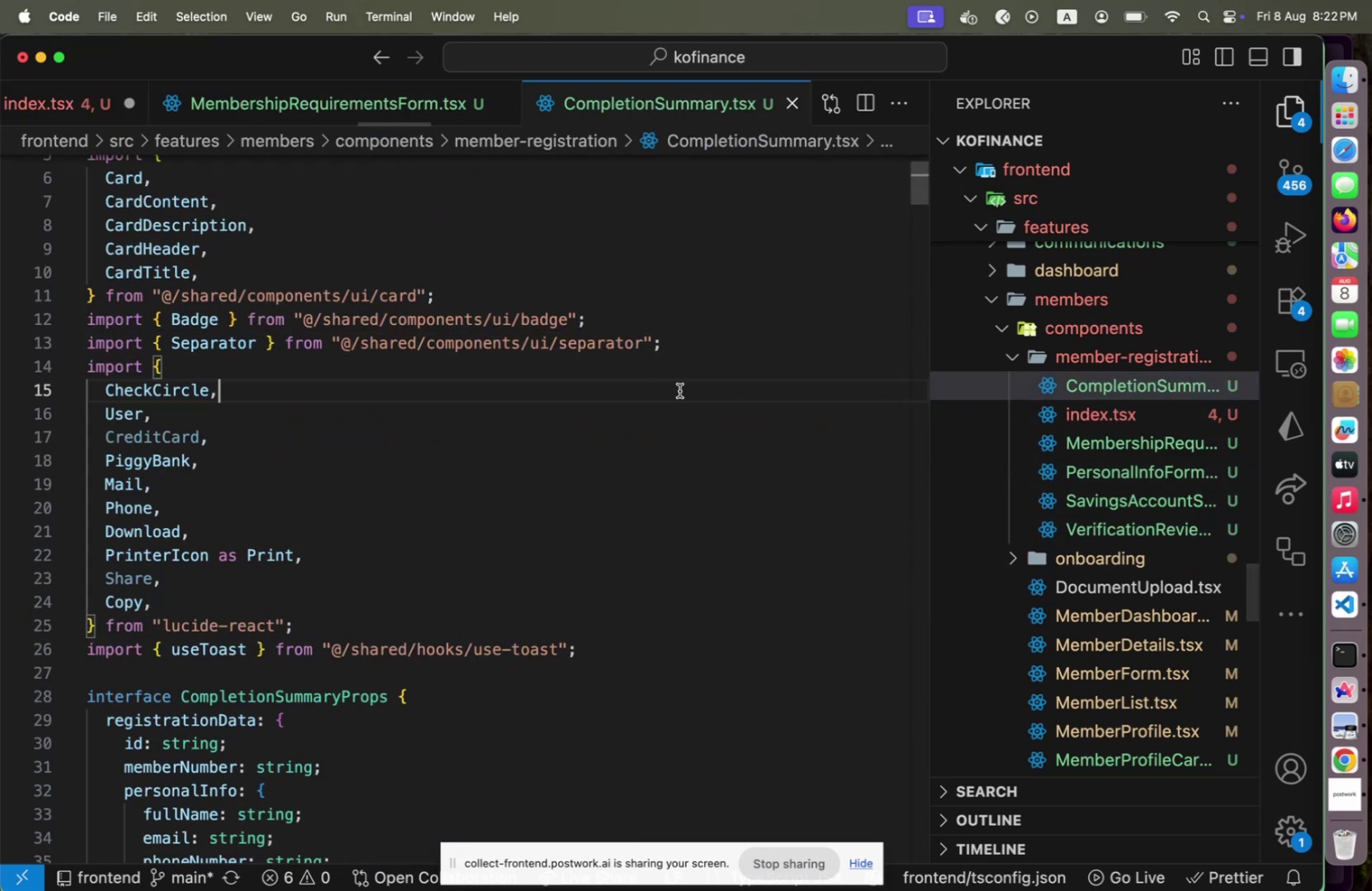 
left_click([680, 390])
 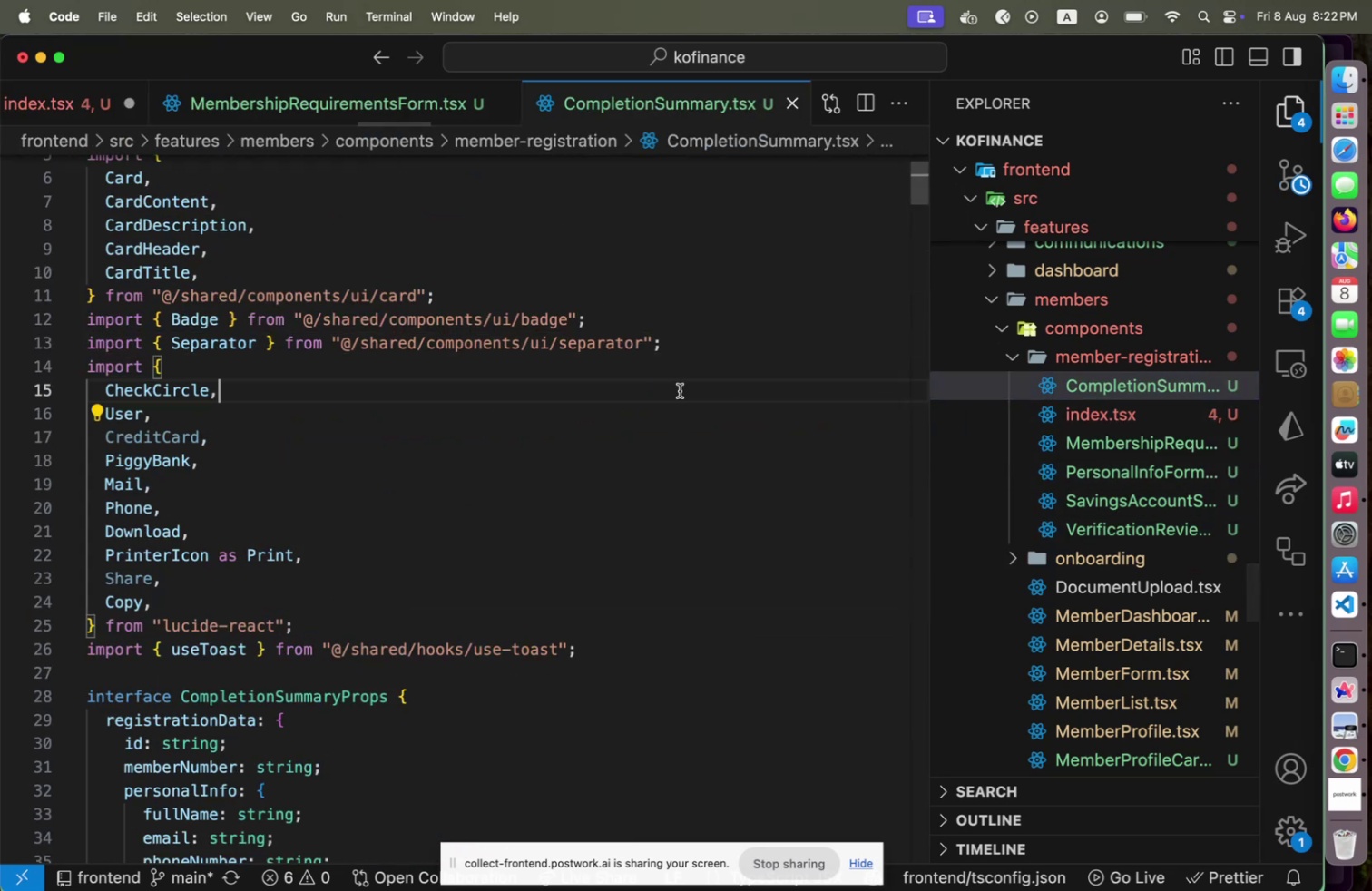 
key(Meta+CommandLeft)
 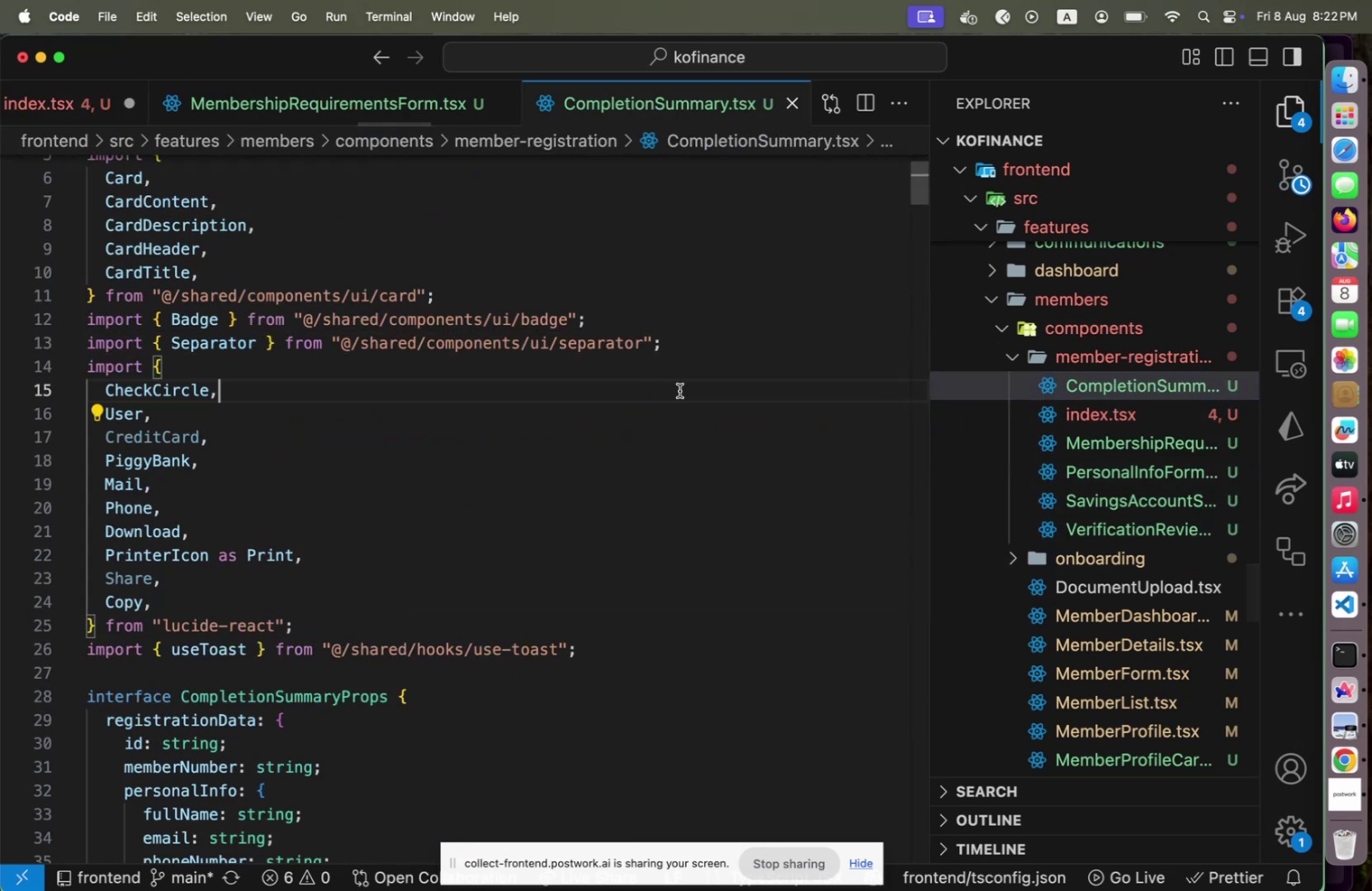 
key(Meta+S)
 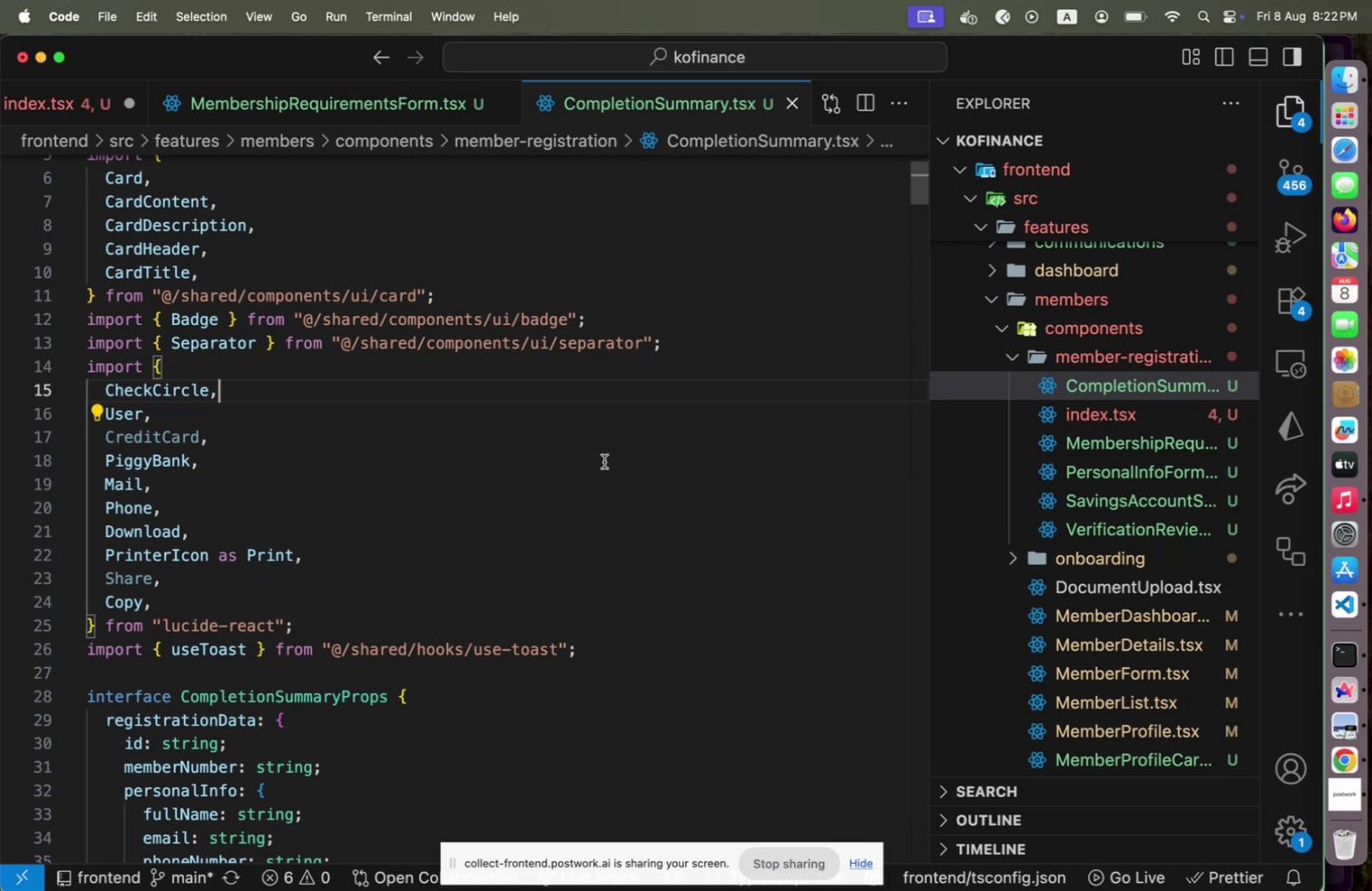 
scroll: coordinate [380, 534], scroll_direction: down, amount: 7.0
 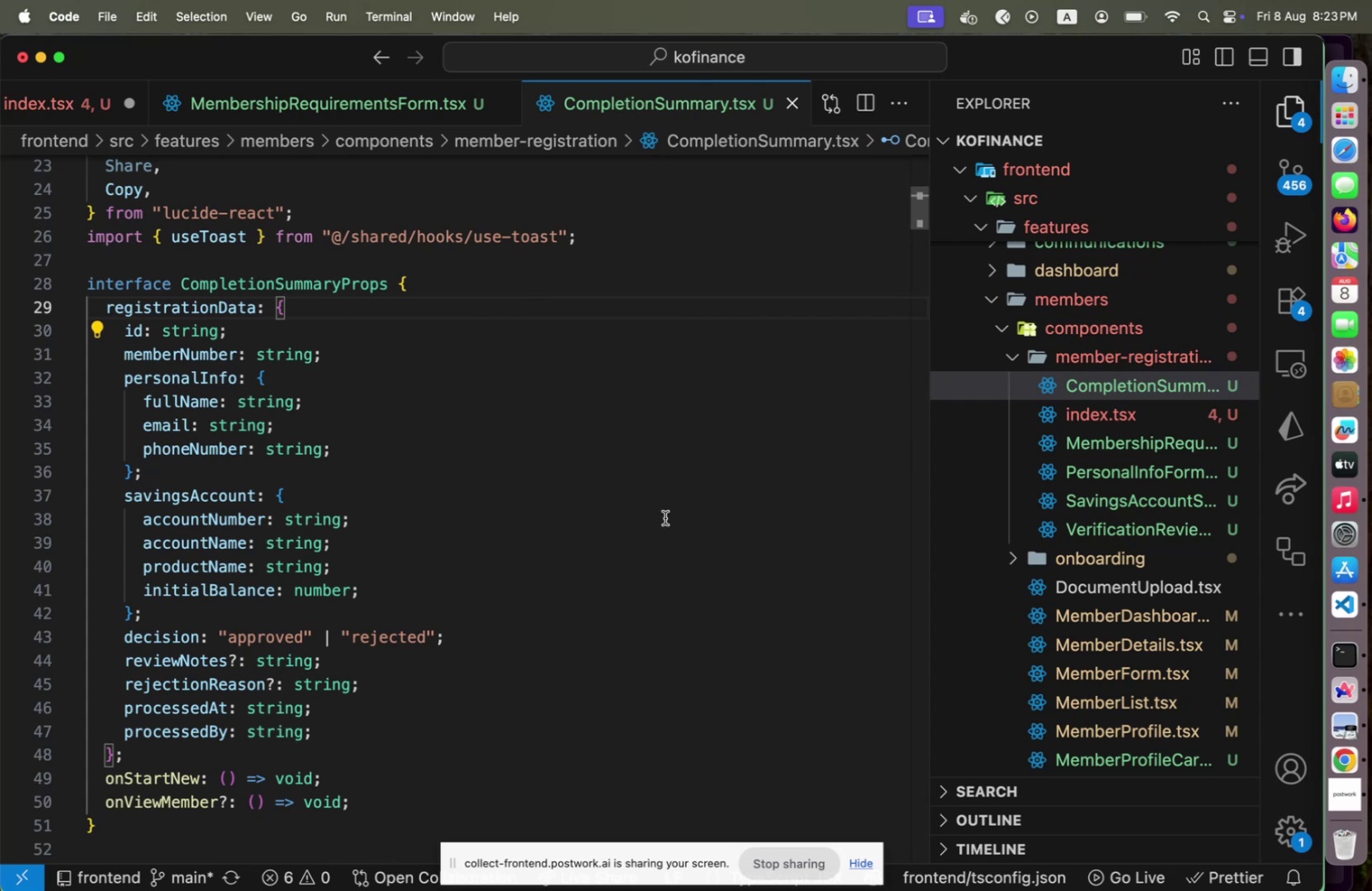 
wait(5.34)
 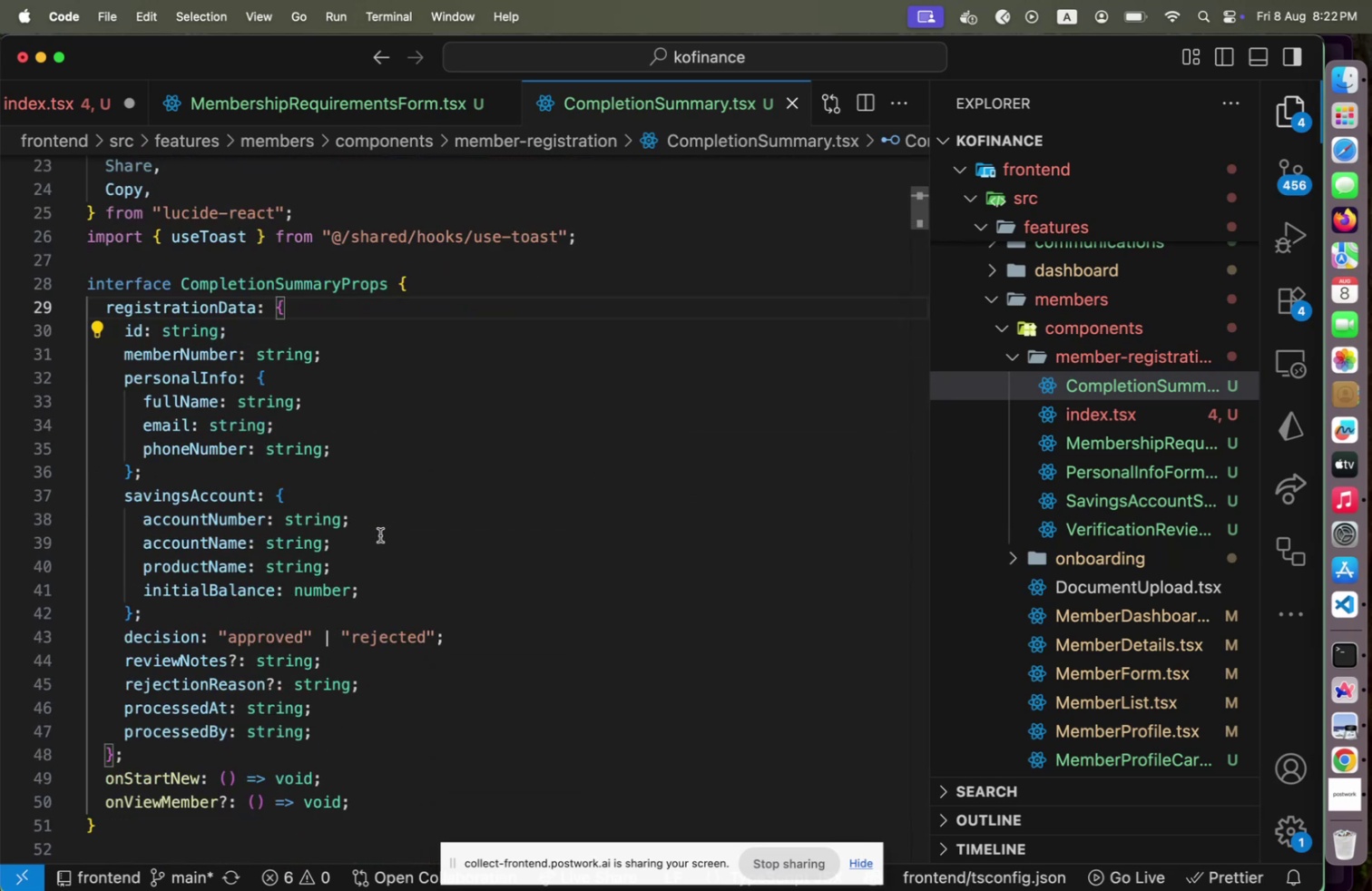 
mouse_move([1158, 491])
 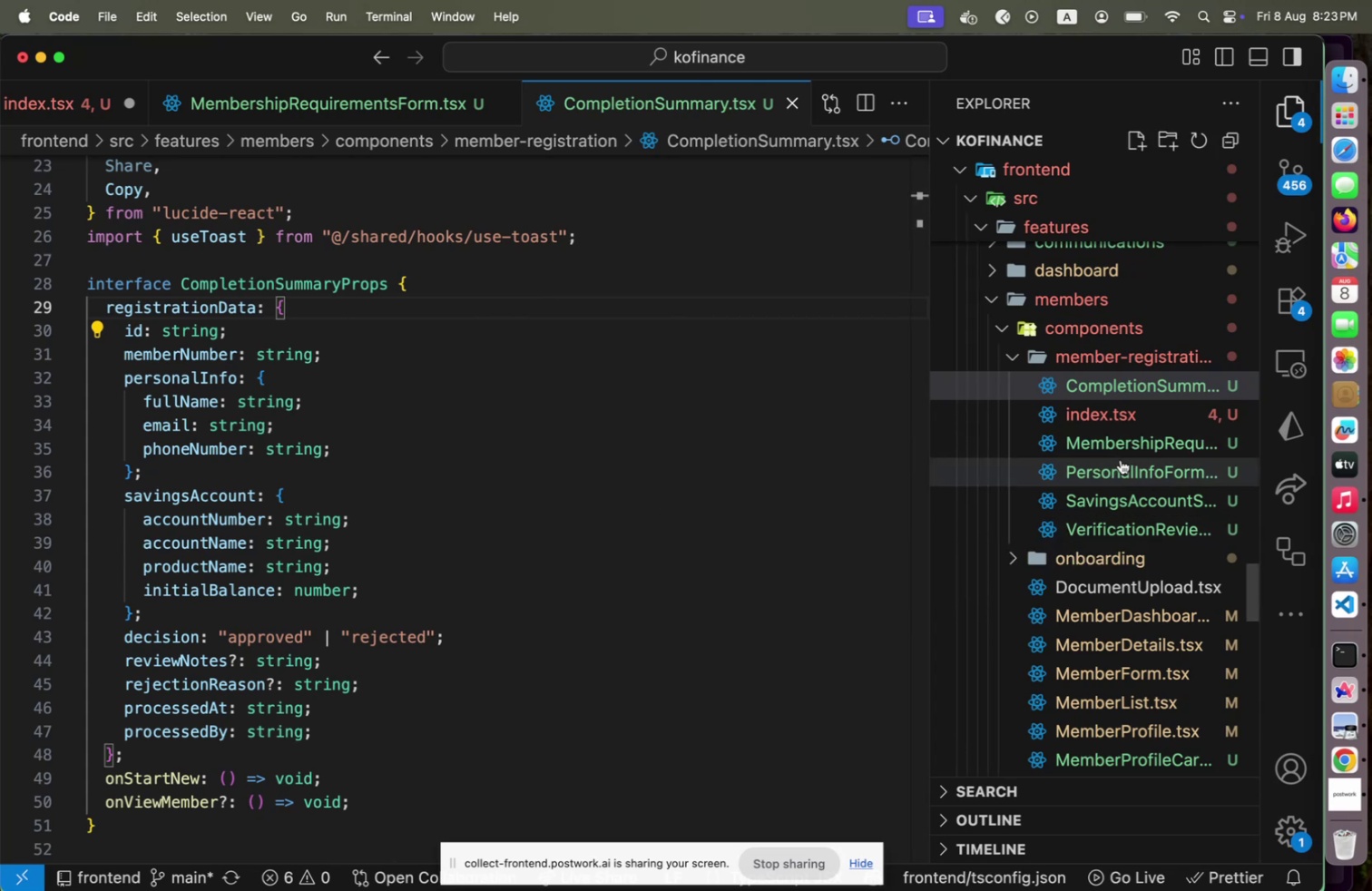 
left_click([1121, 459])
 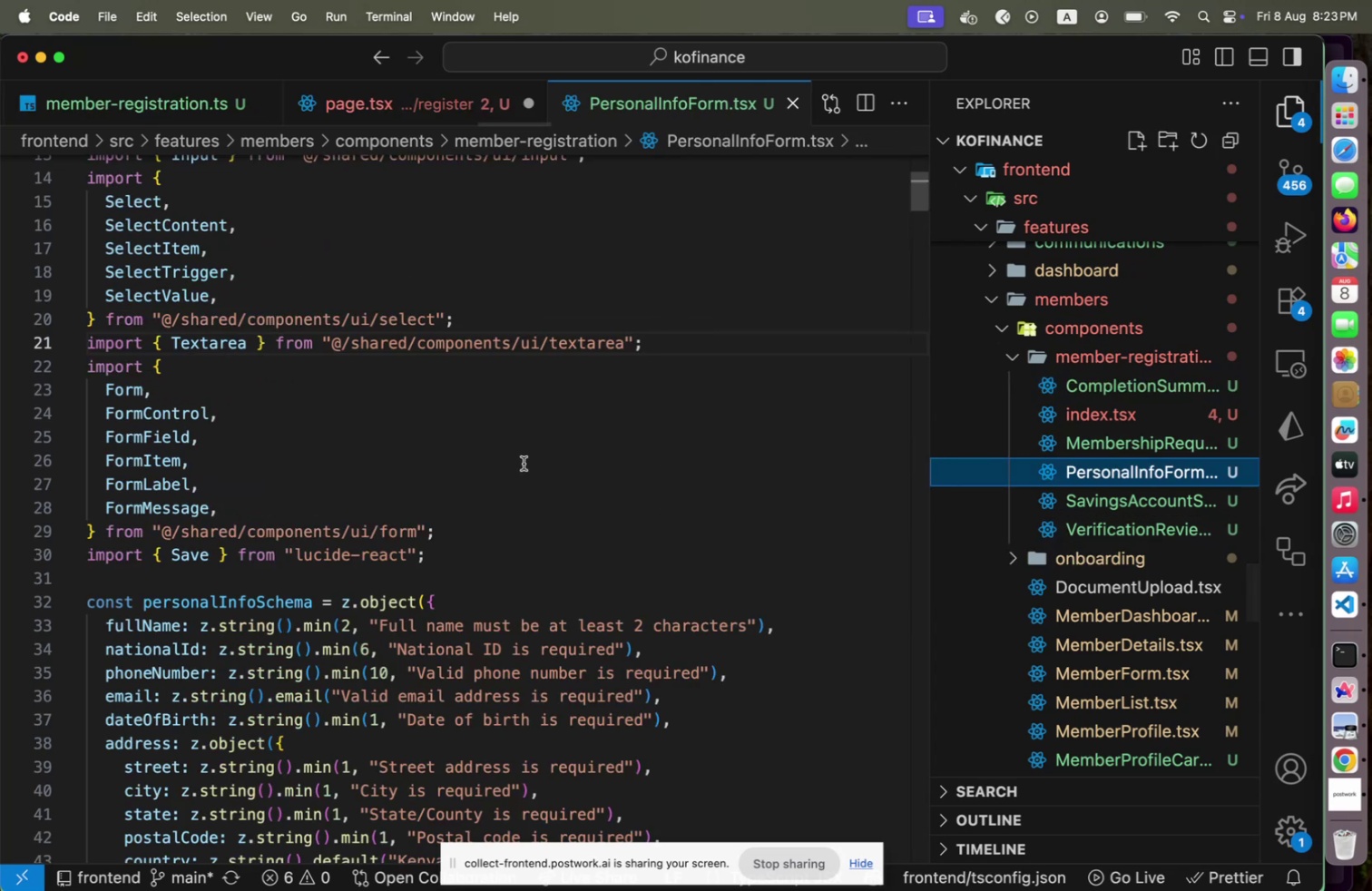 
scroll: coordinate [495, 464], scroll_direction: down, amount: 2.0
 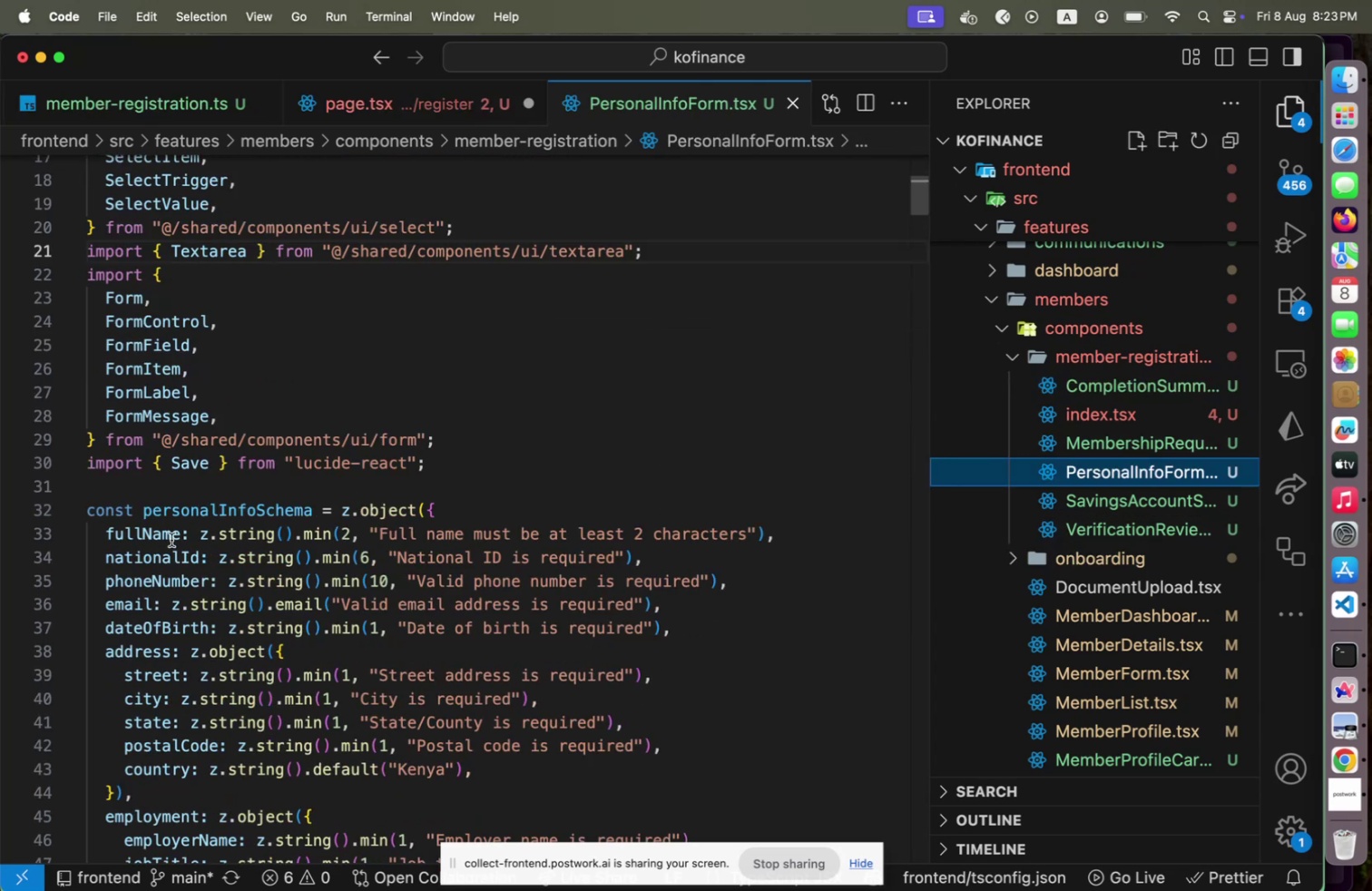 
left_click([172, 539])
 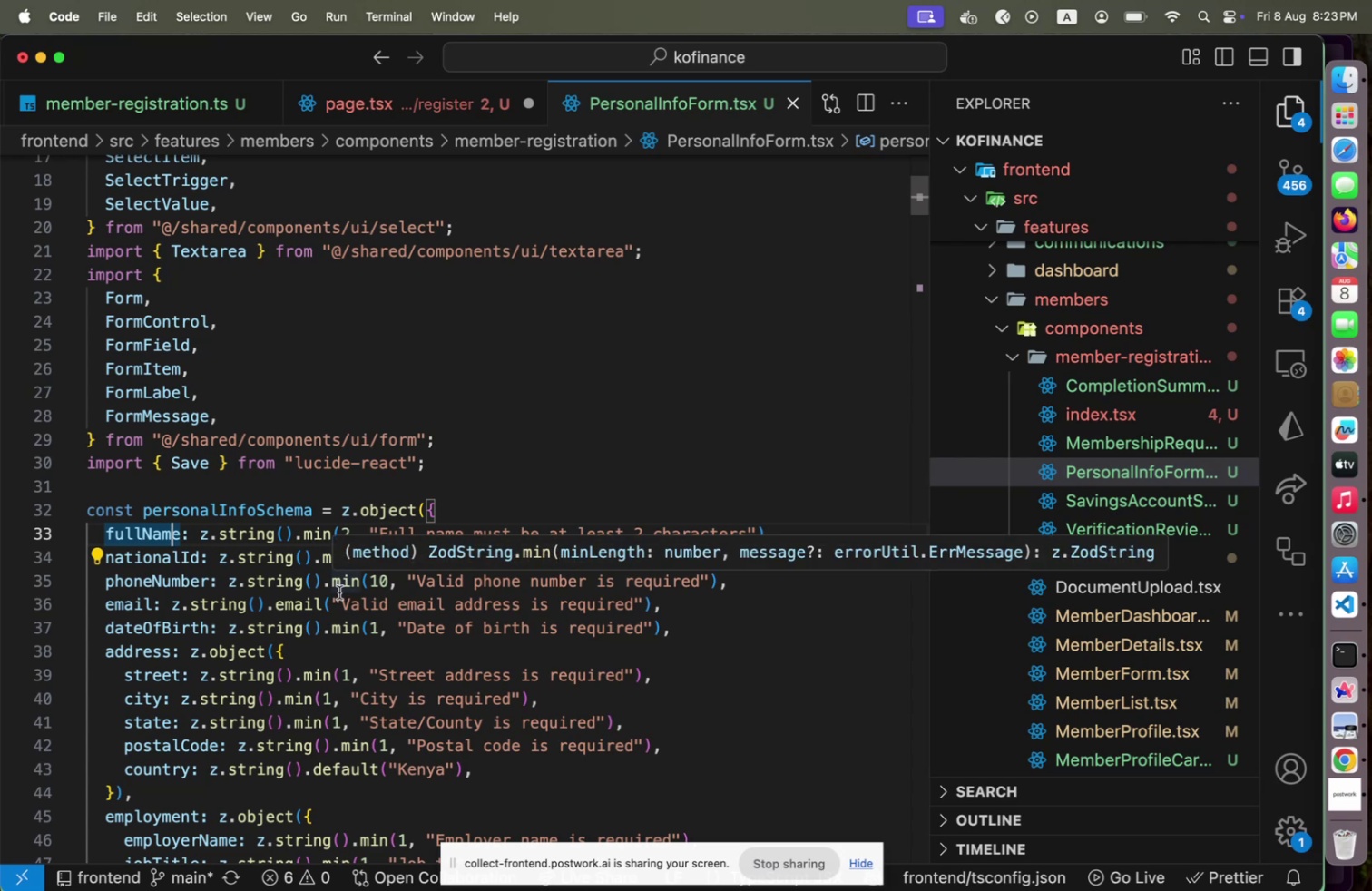 
wait(14.06)
 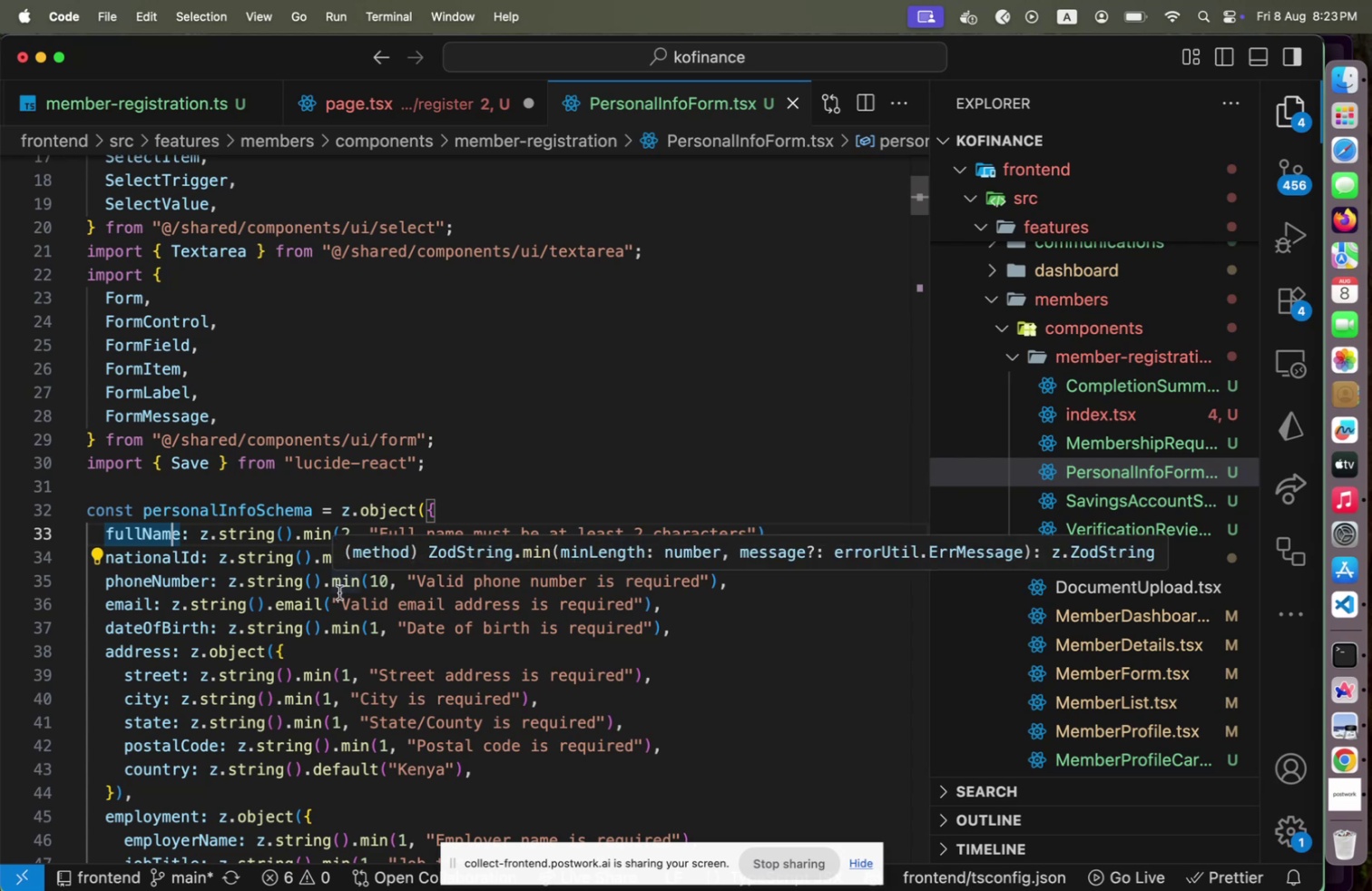 
scroll: coordinate [472, 524], scroll_direction: down, amount: 20.0
 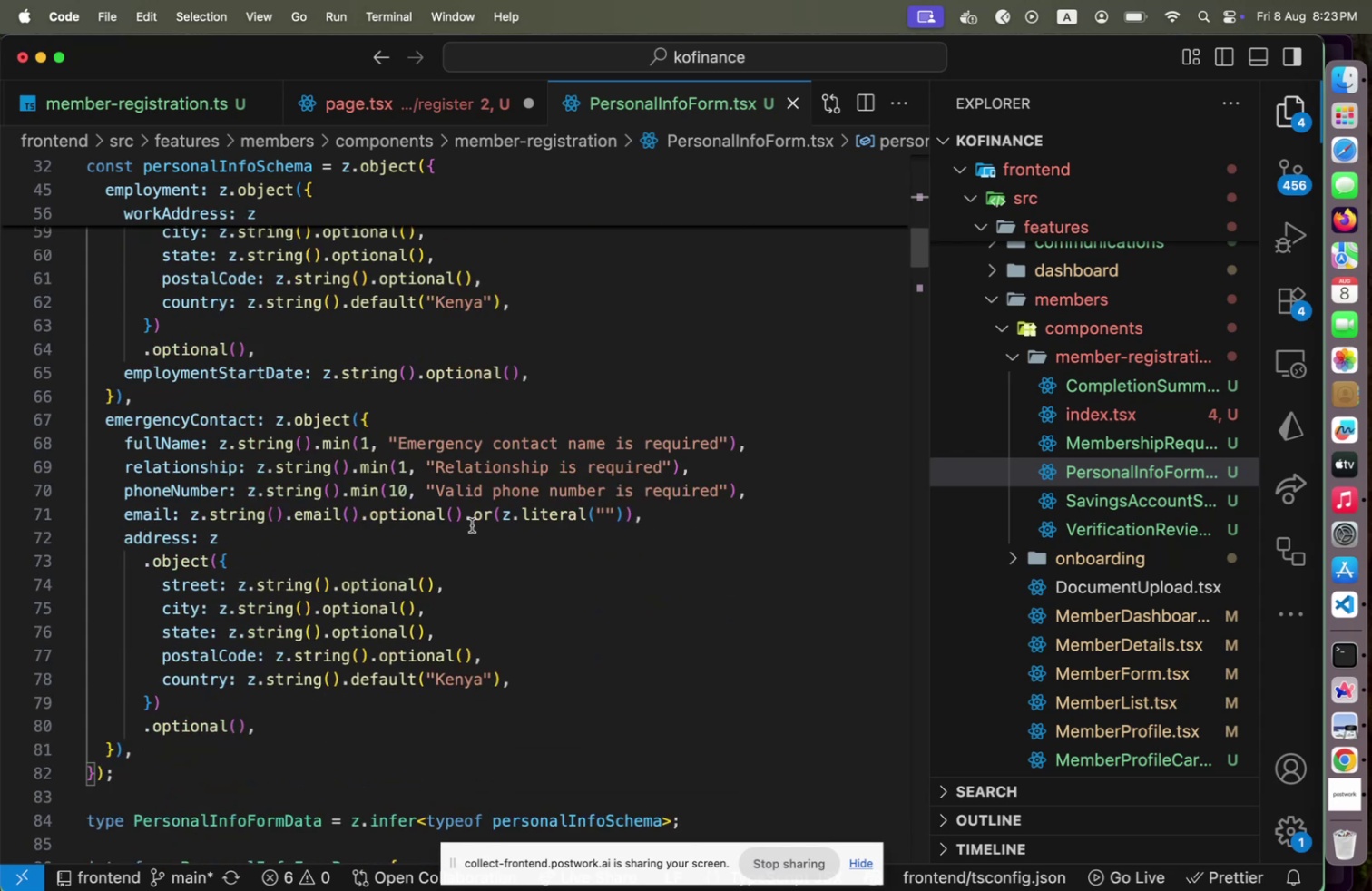 
scroll: coordinate [473, 524], scroll_direction: down, amount: 50.0
 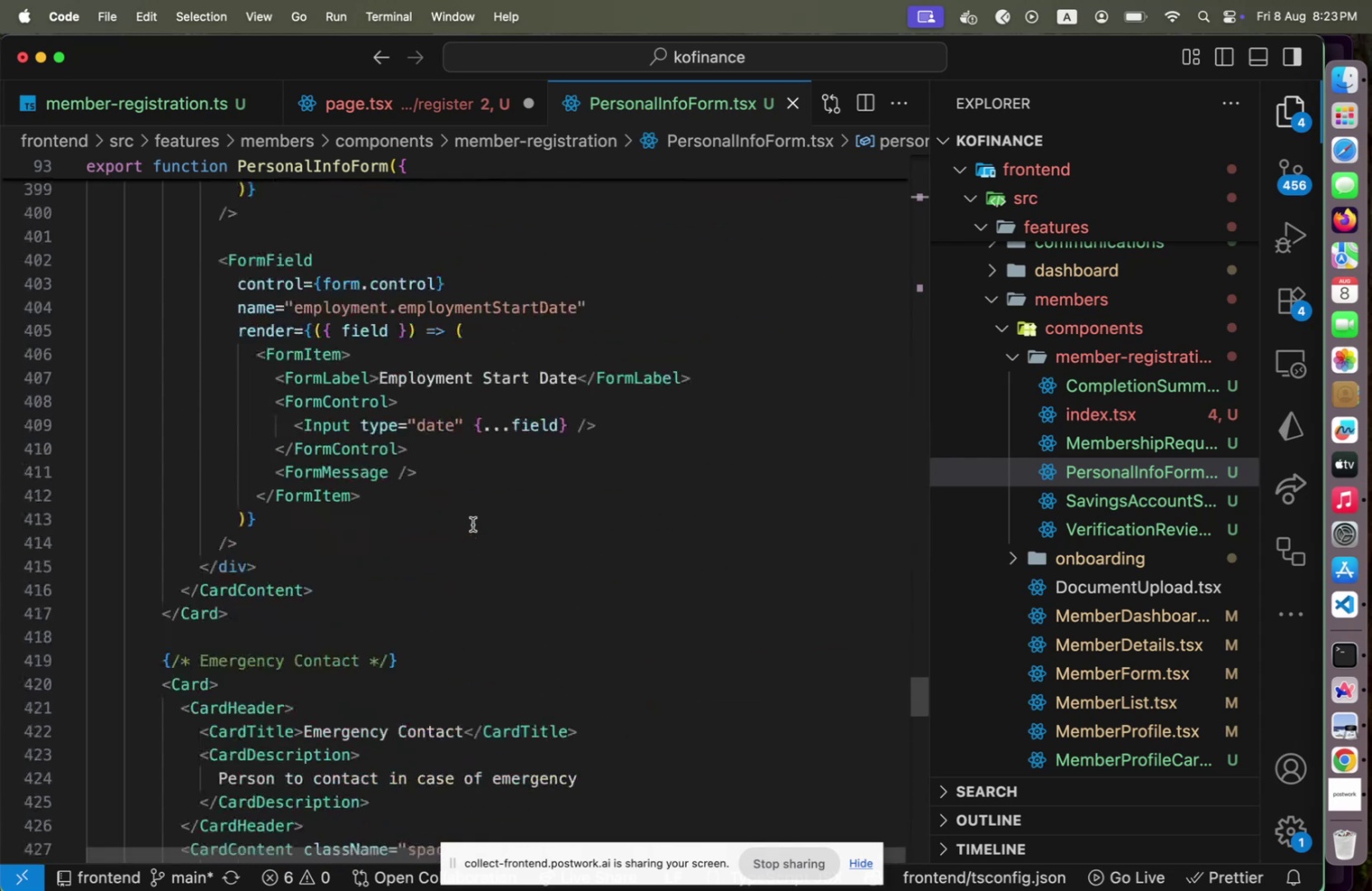 
scroll: coordinate [473, 524], scroll_direction: up, amount: 13.0
 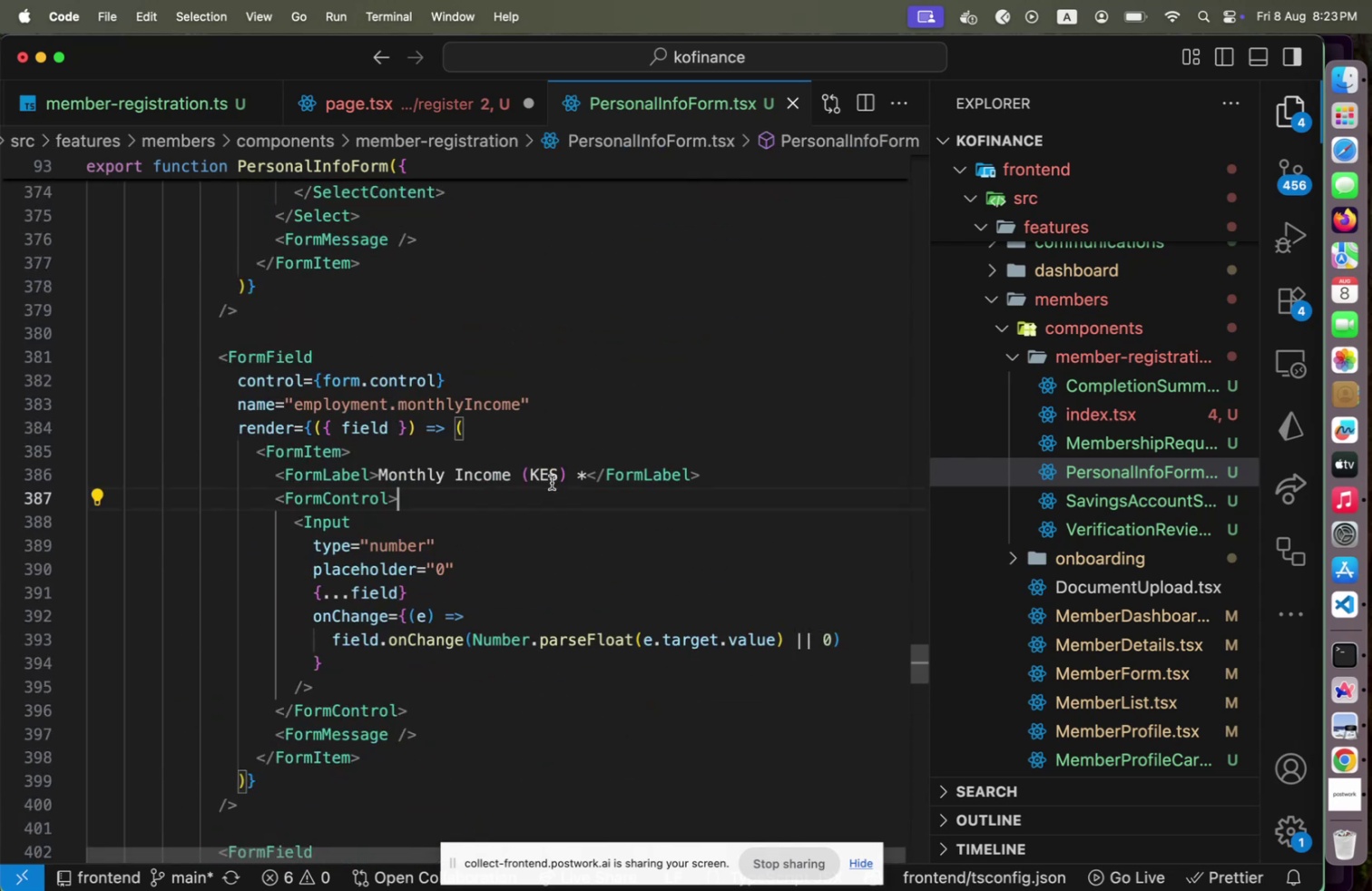 
double_click([552, 481])
 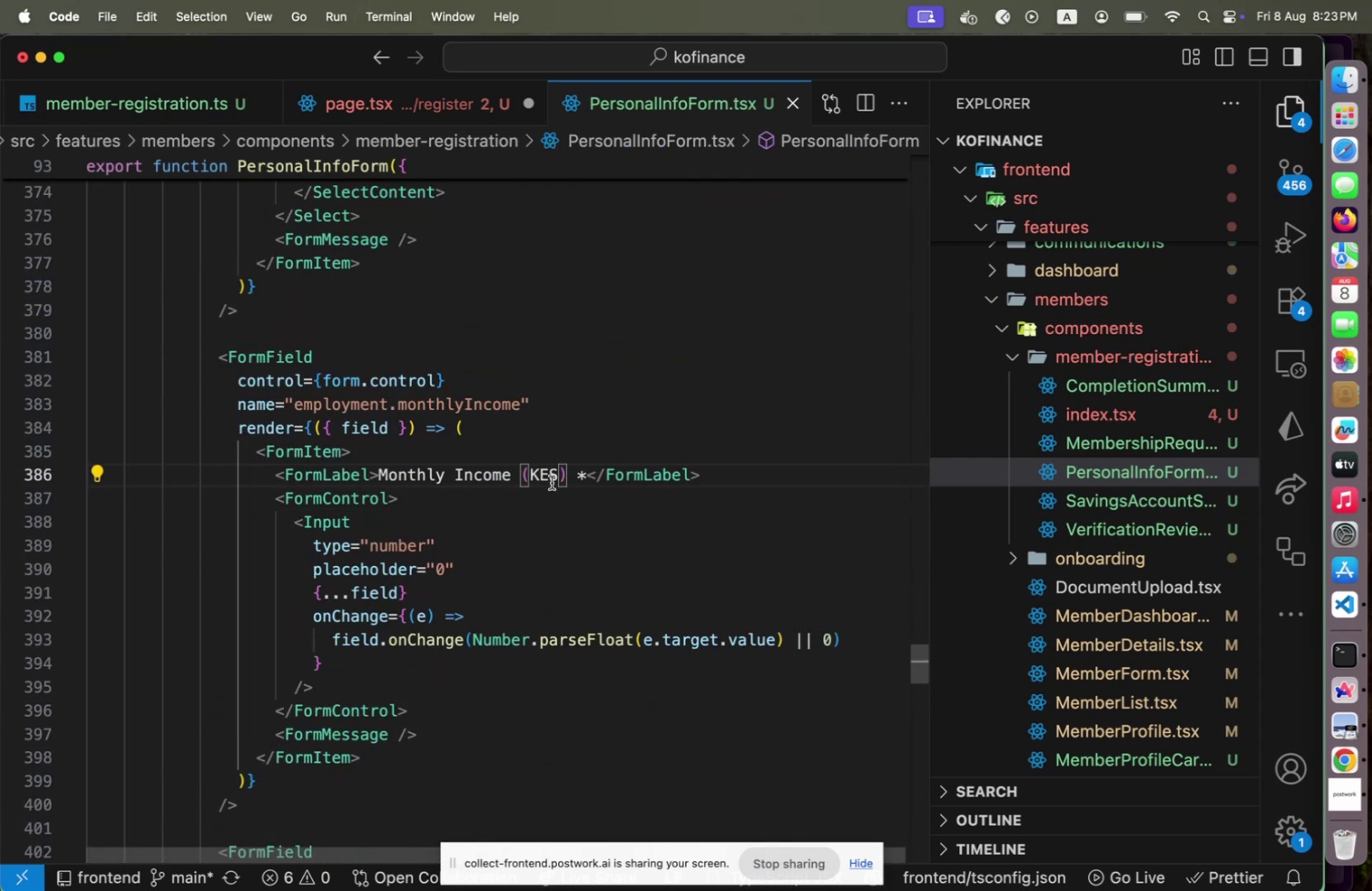 
key(ArrowRight)
 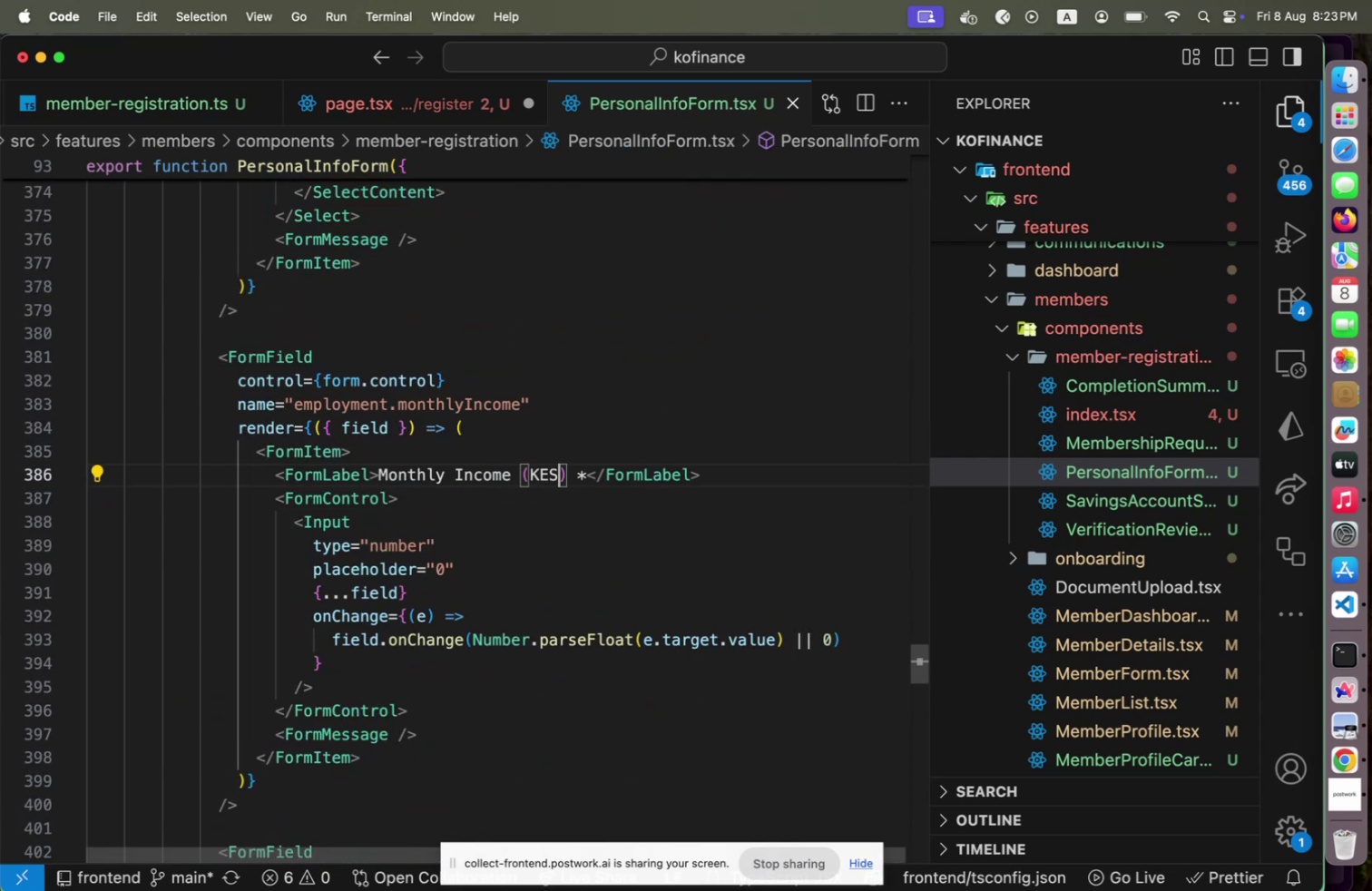 
key(Shift+ArrowLeft)
 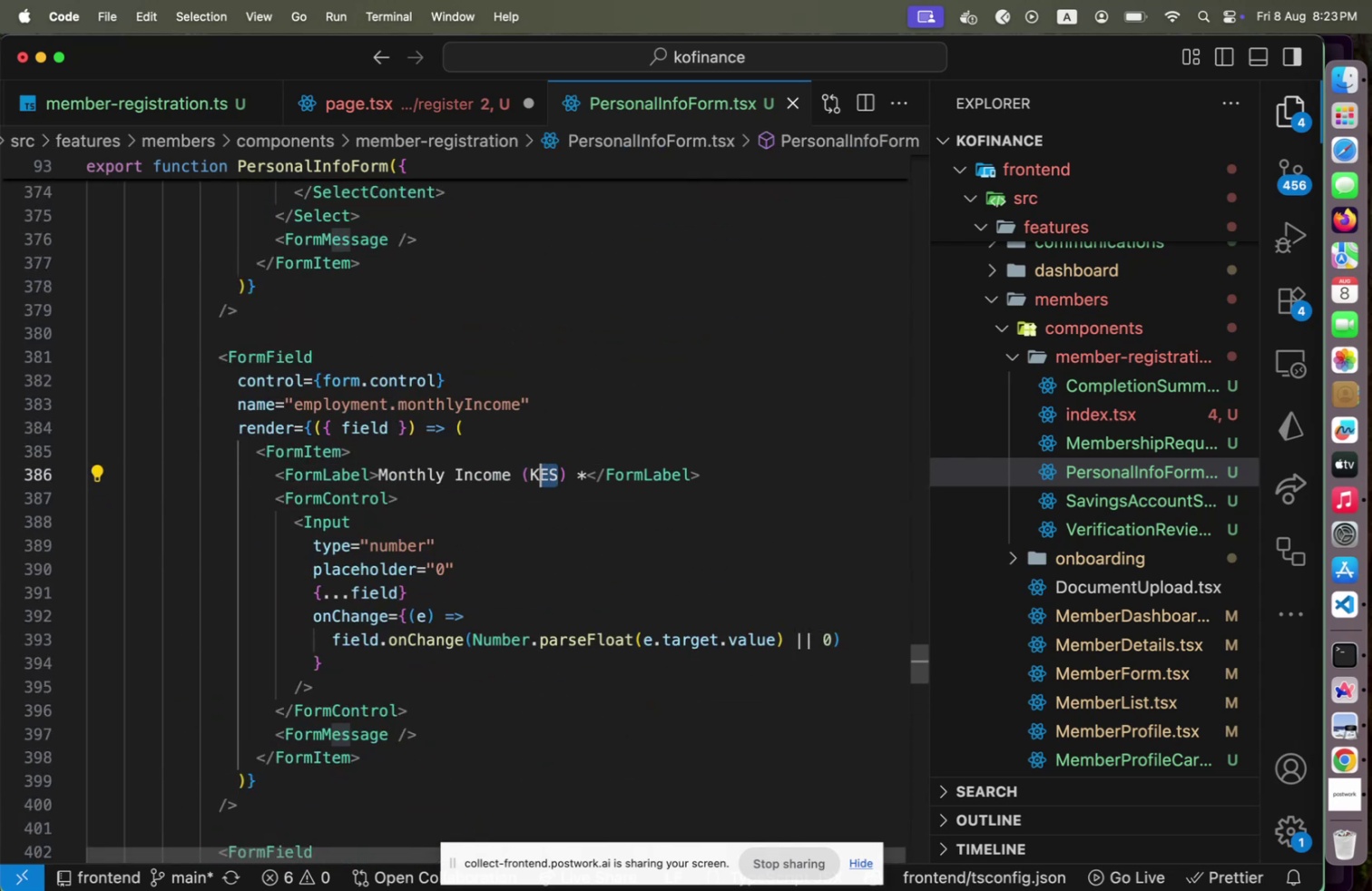 
key(Shift+ArrowLeft)
 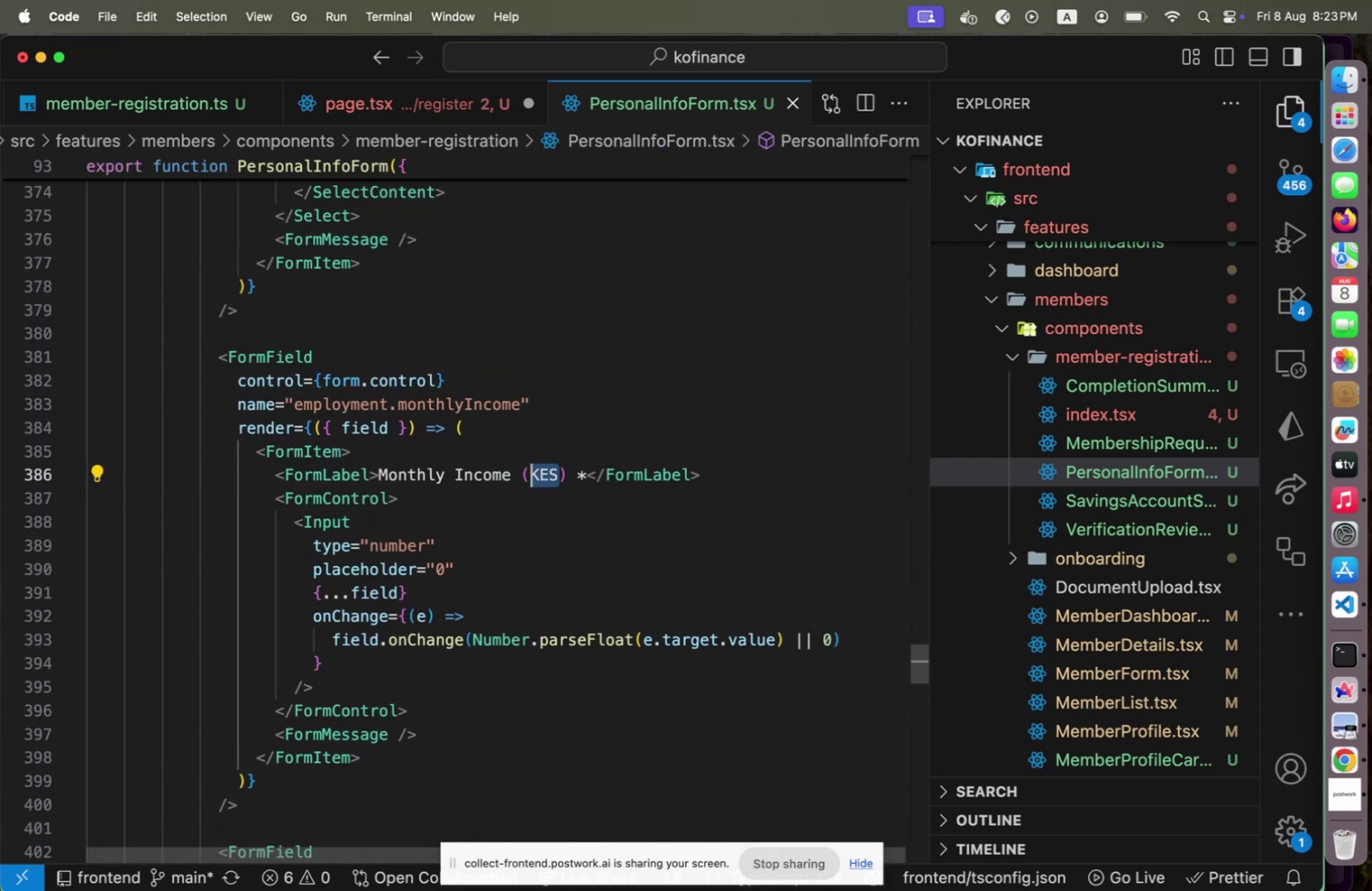 
key(Shift+ArrowLeft)
 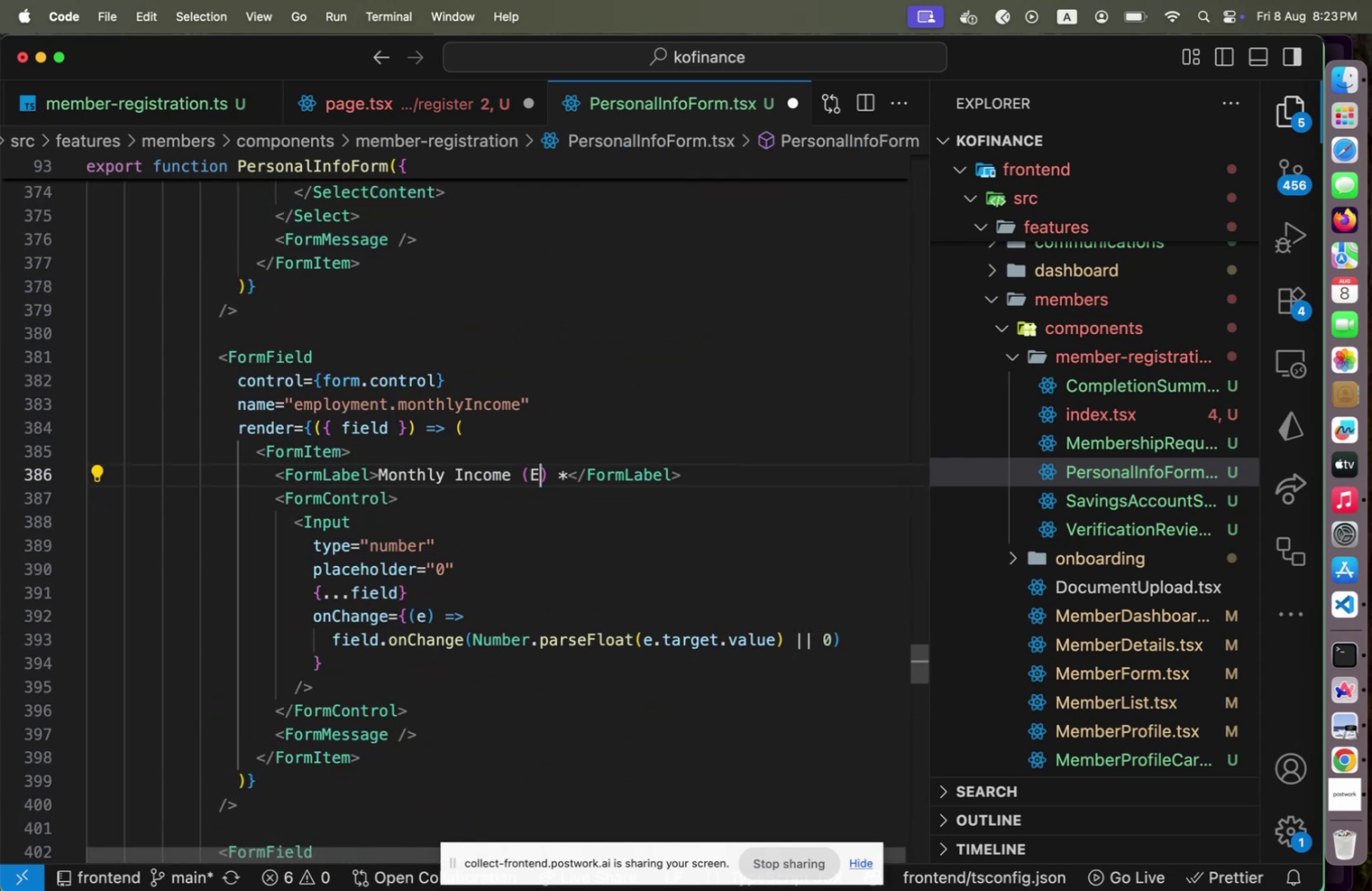 
type(ETB)
 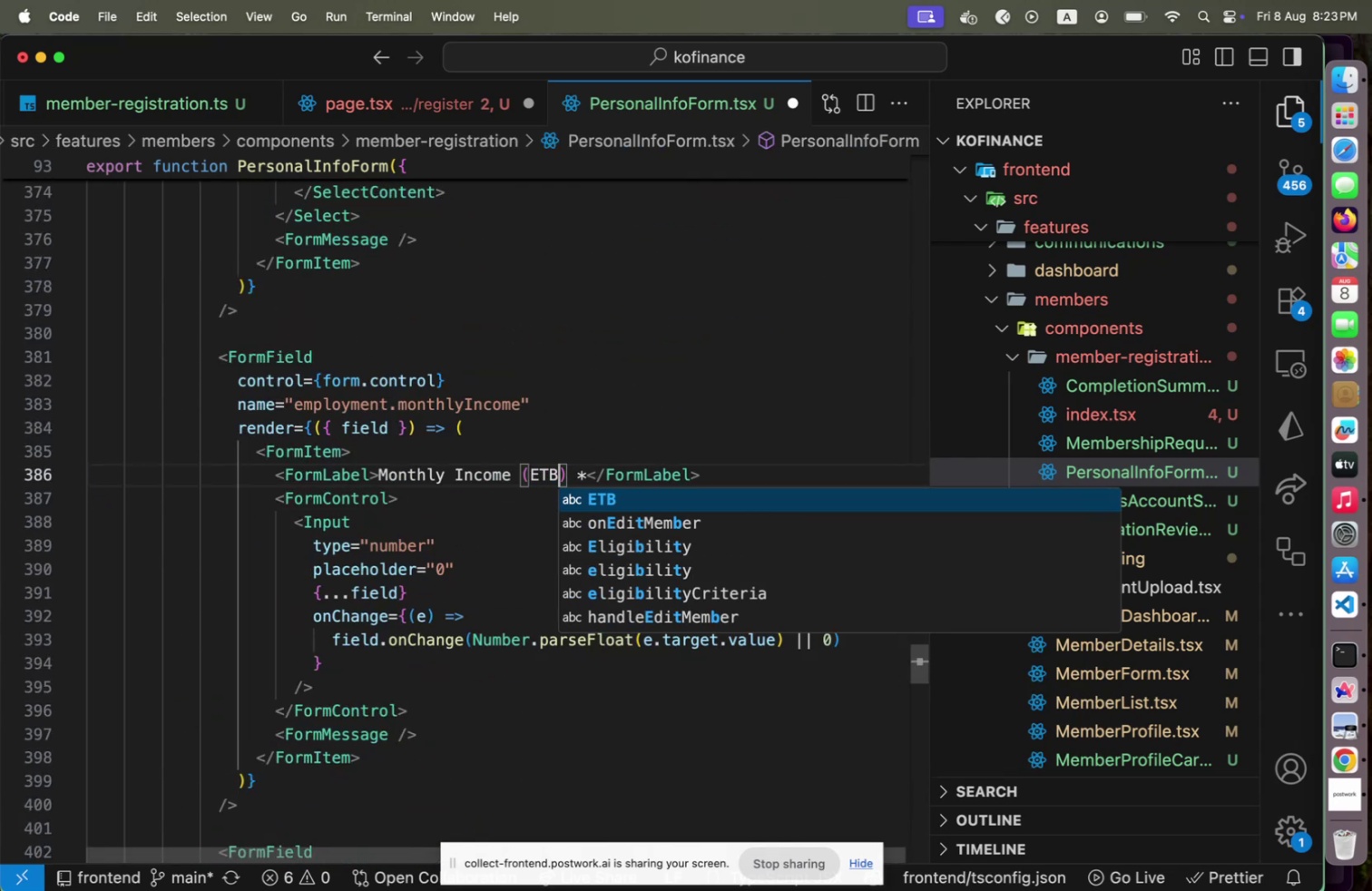 
key(ArrowRight)
 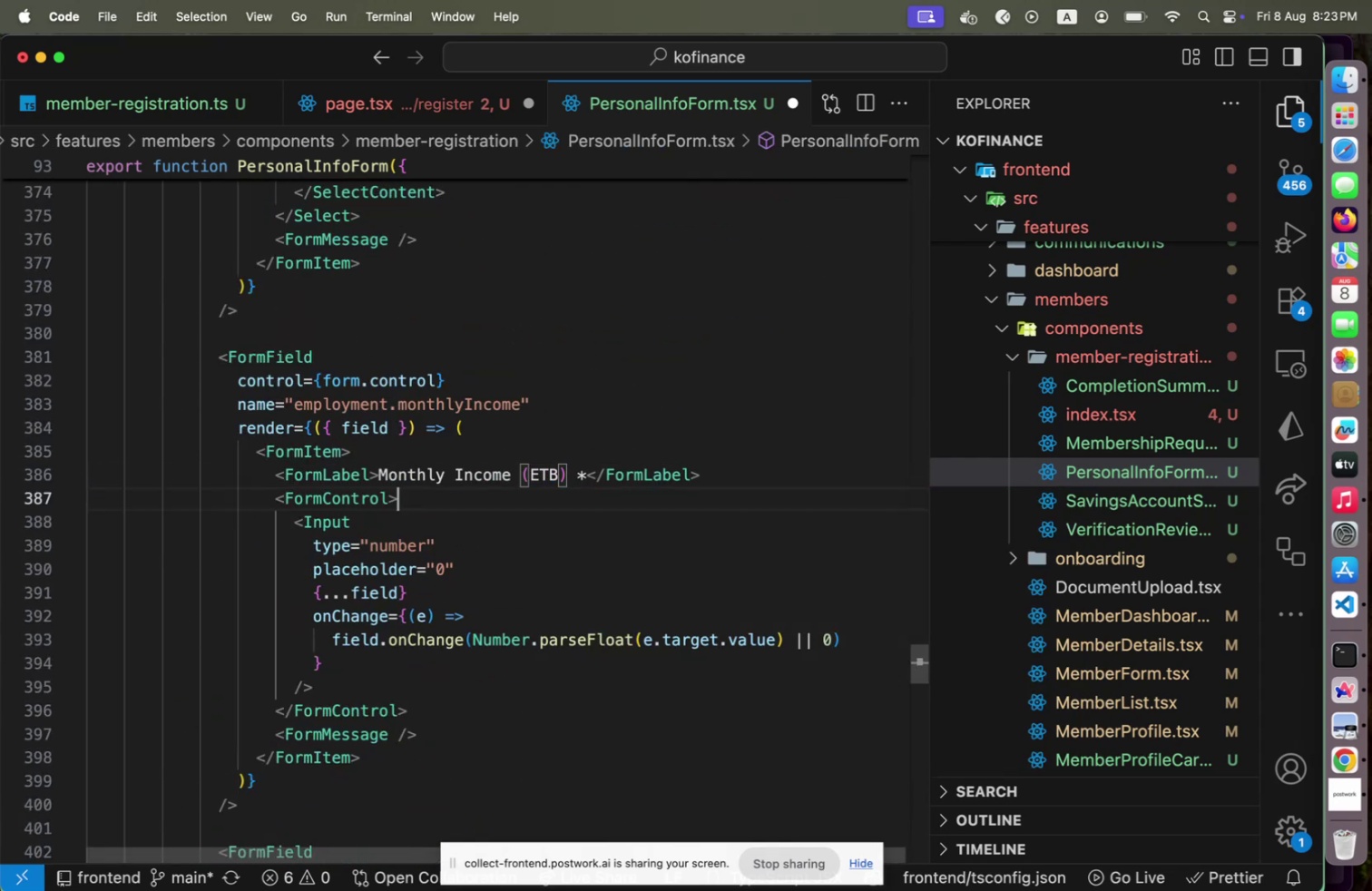 
key(ArrowDown)
 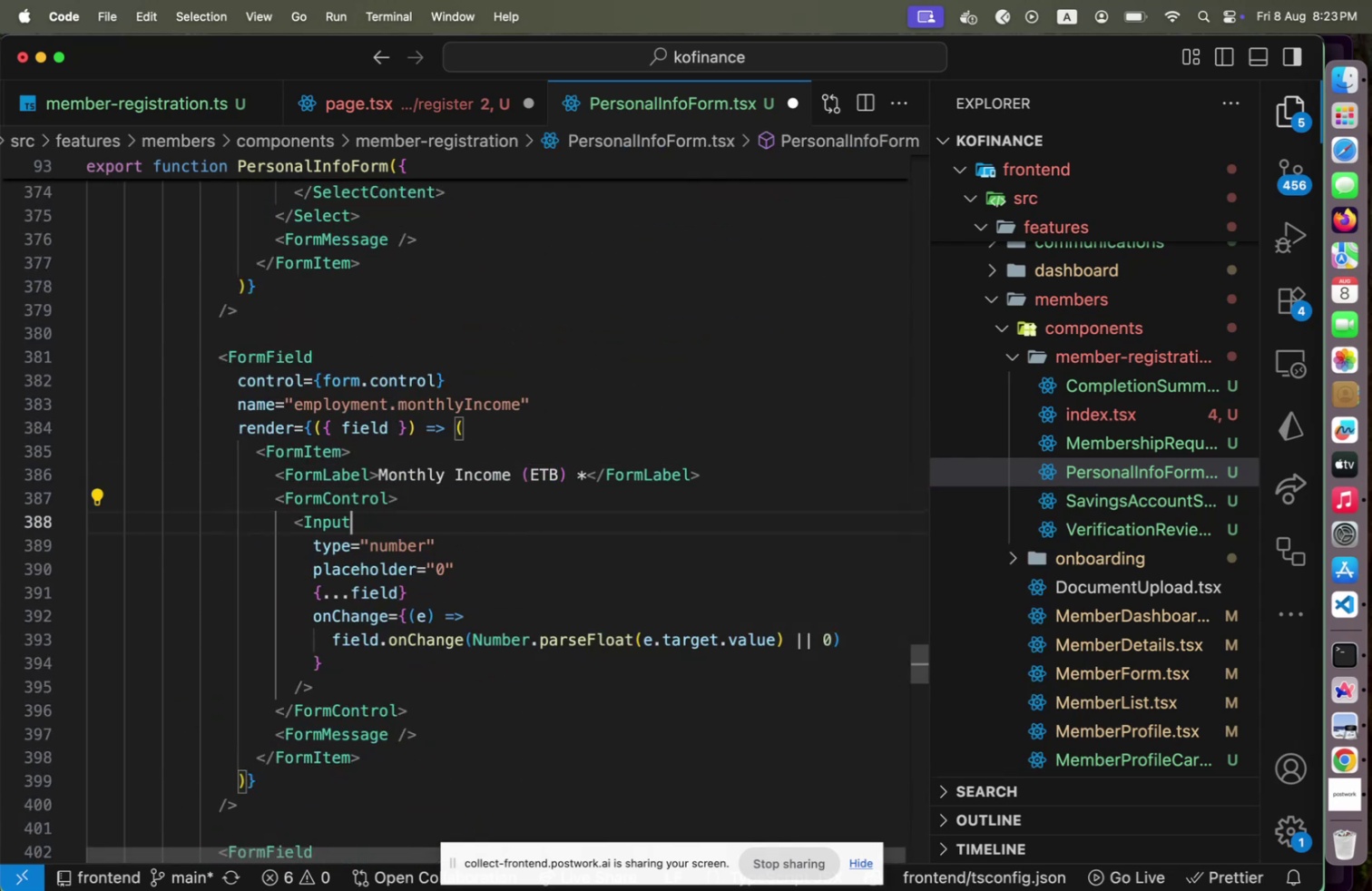 
key(ArrowDown)
 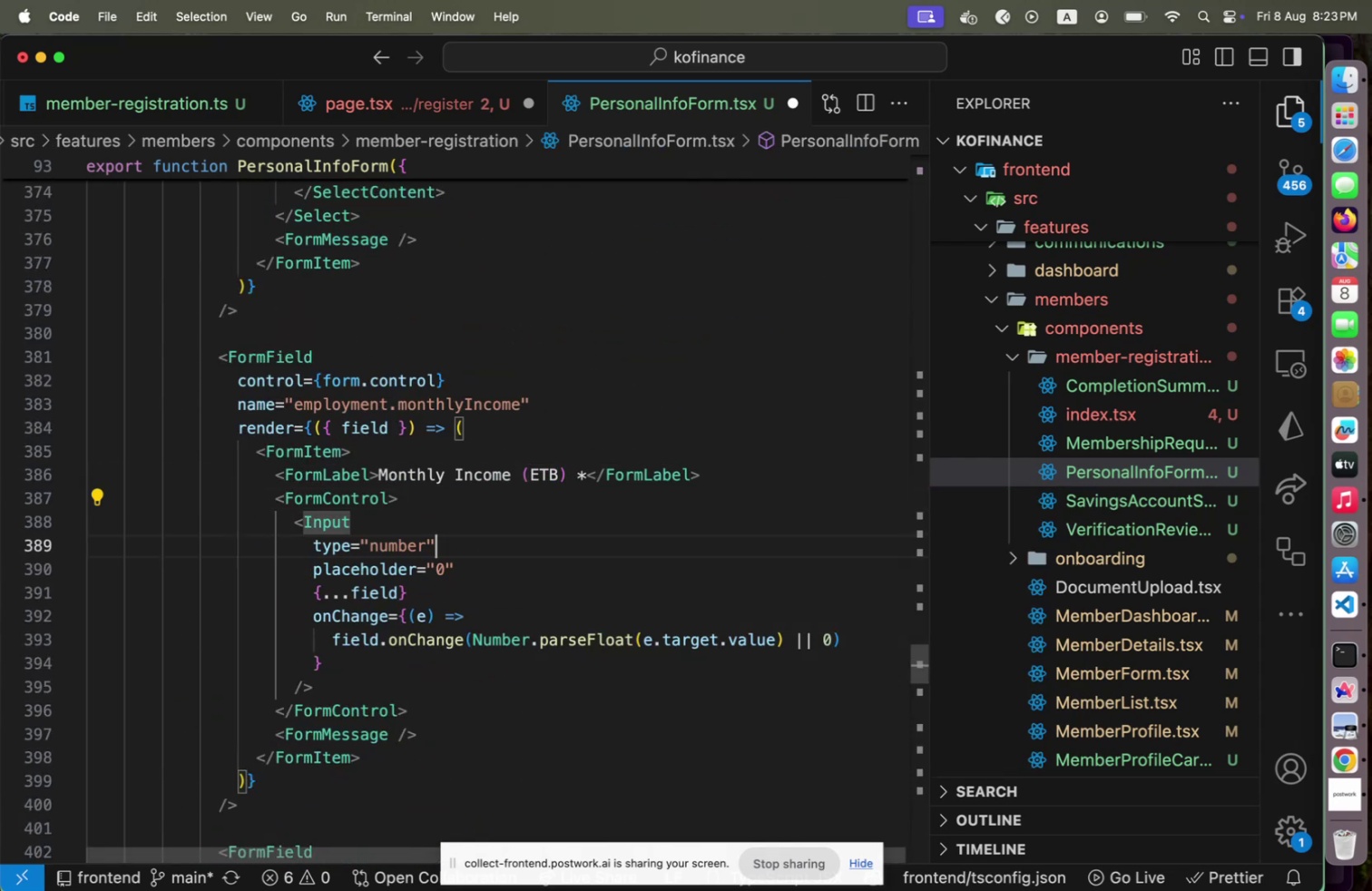 
key(ArrowDown)
 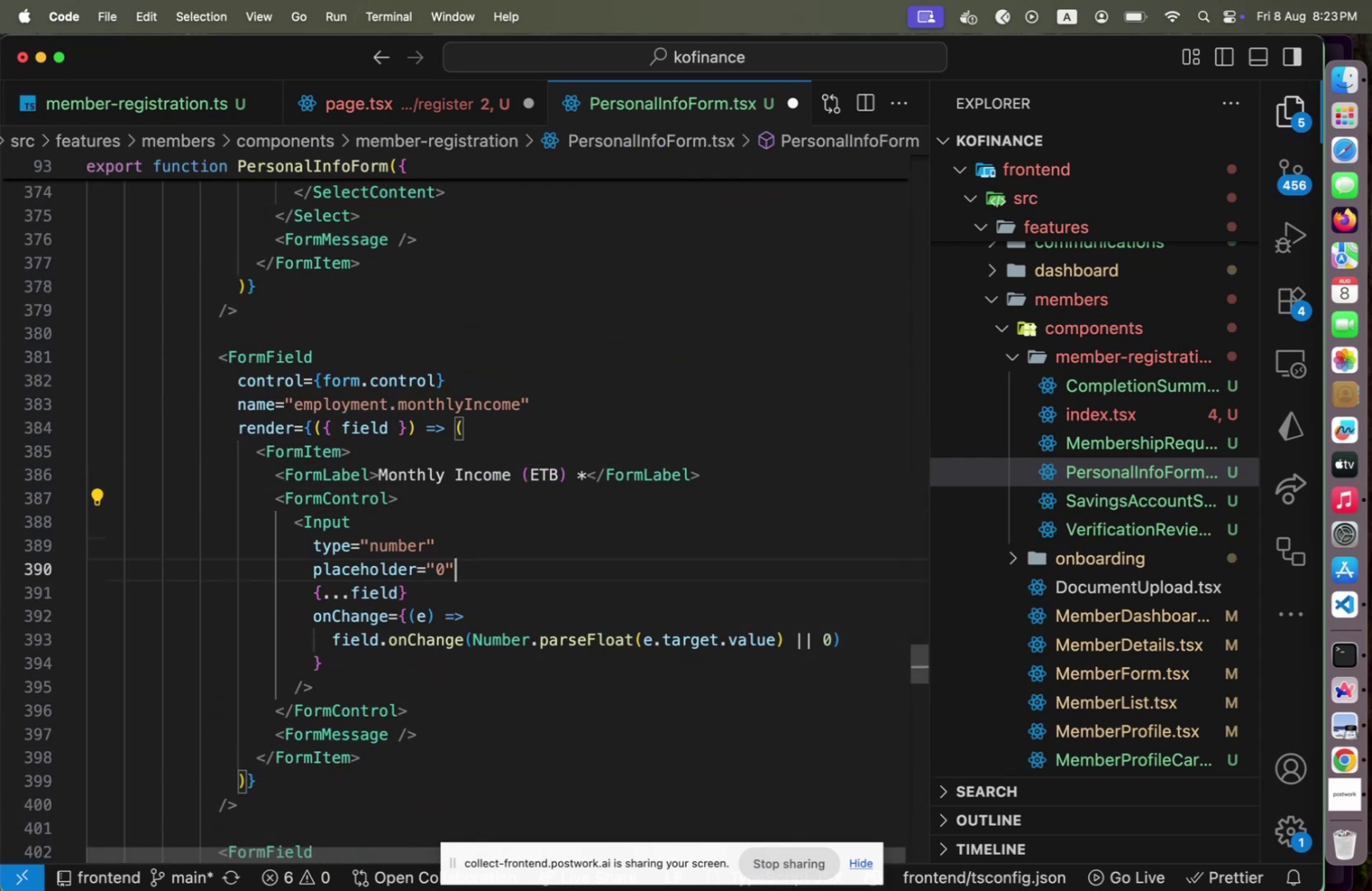 
key(ArrowDown)
 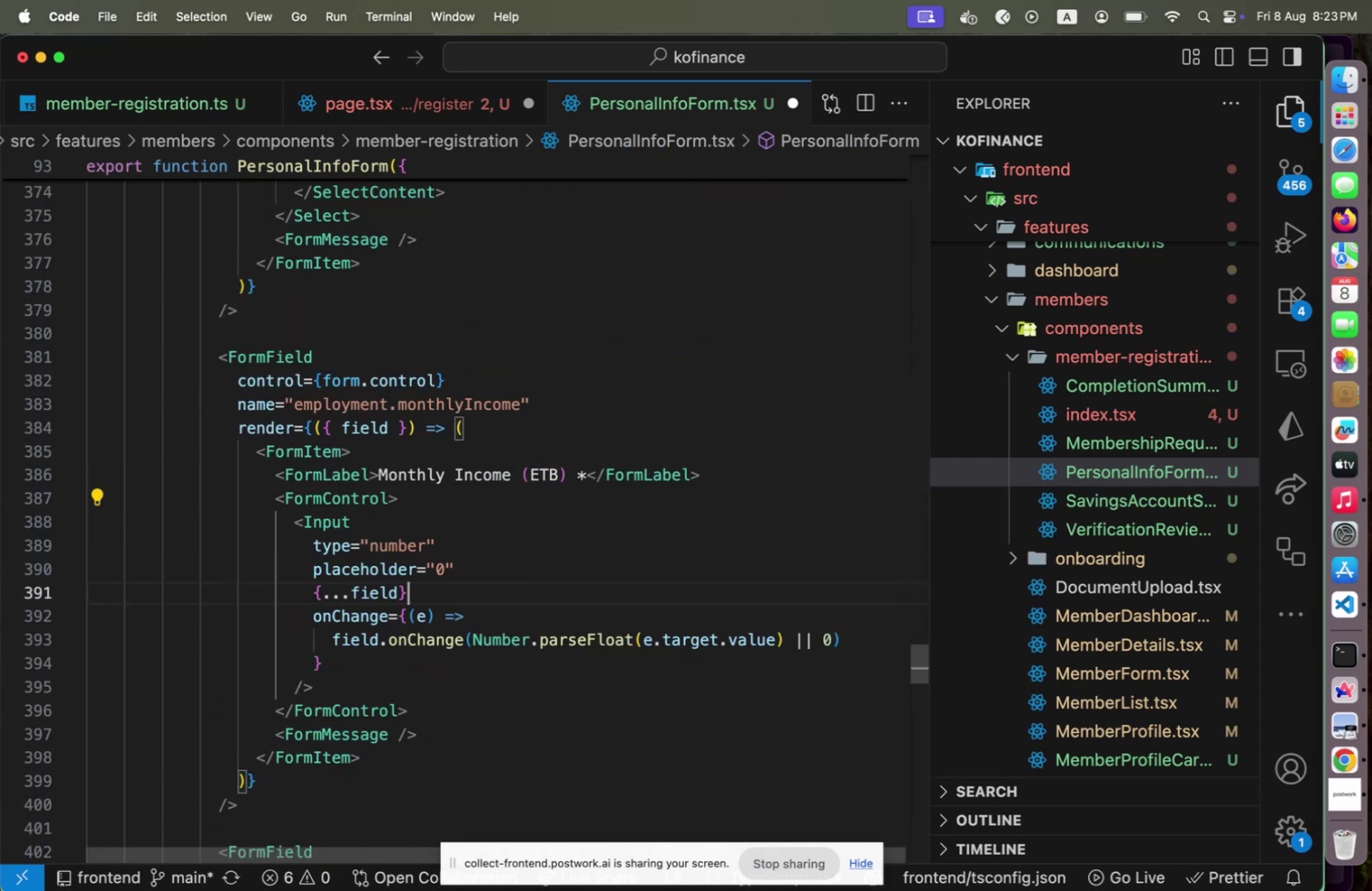 
key(ArrowDown)
 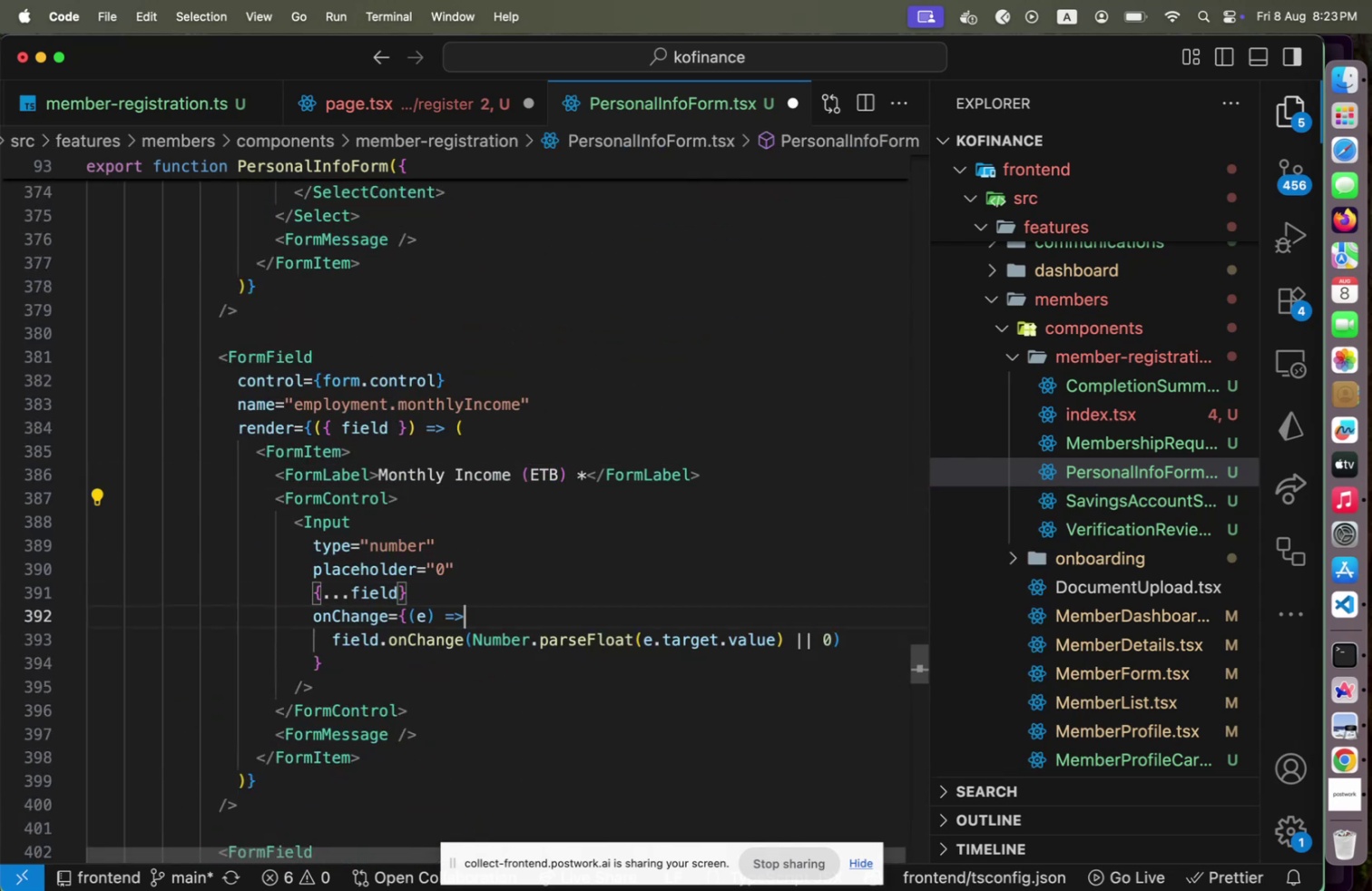 
key(ArrowDown)
 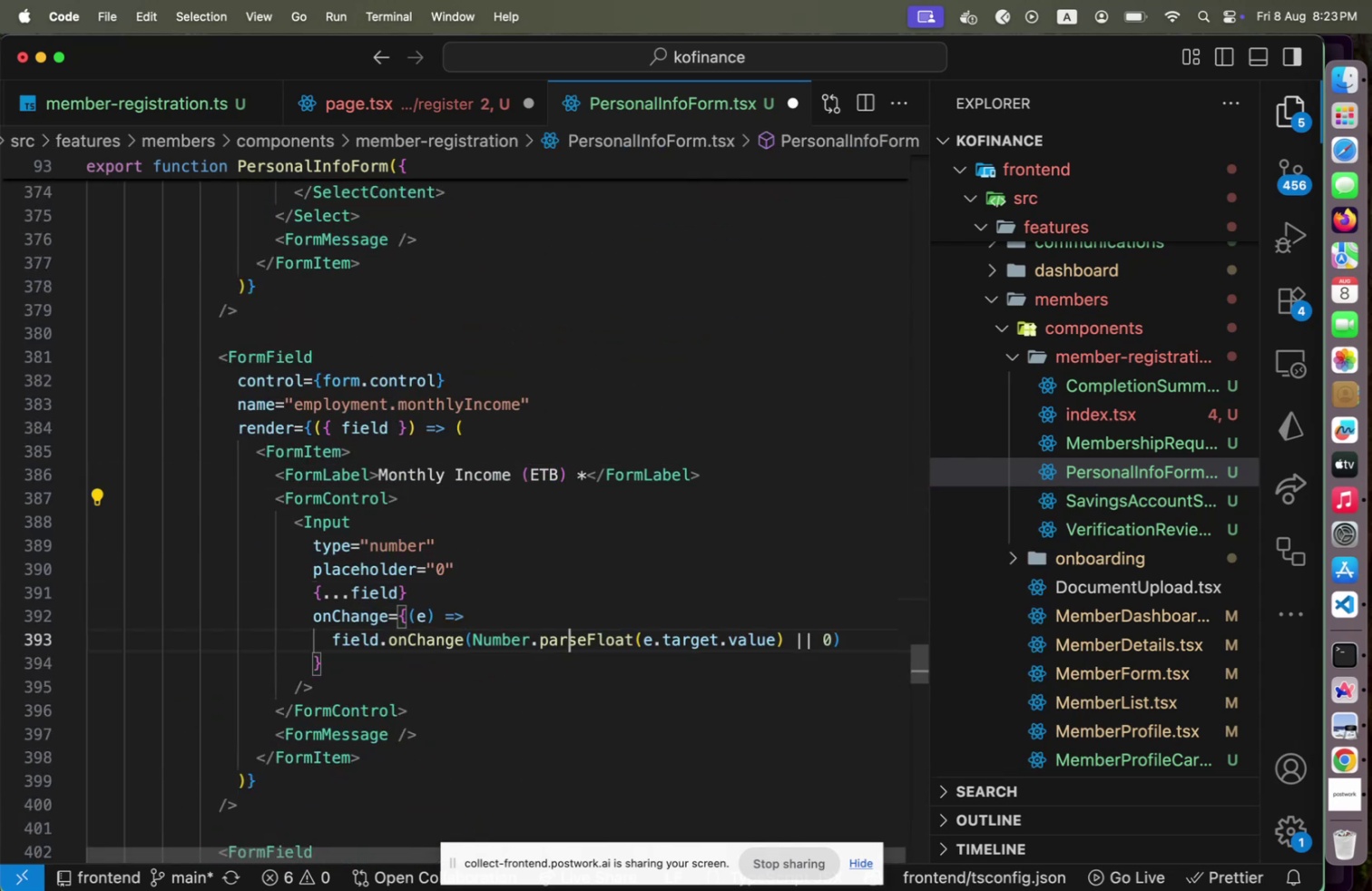 
key(ArrowDown)
 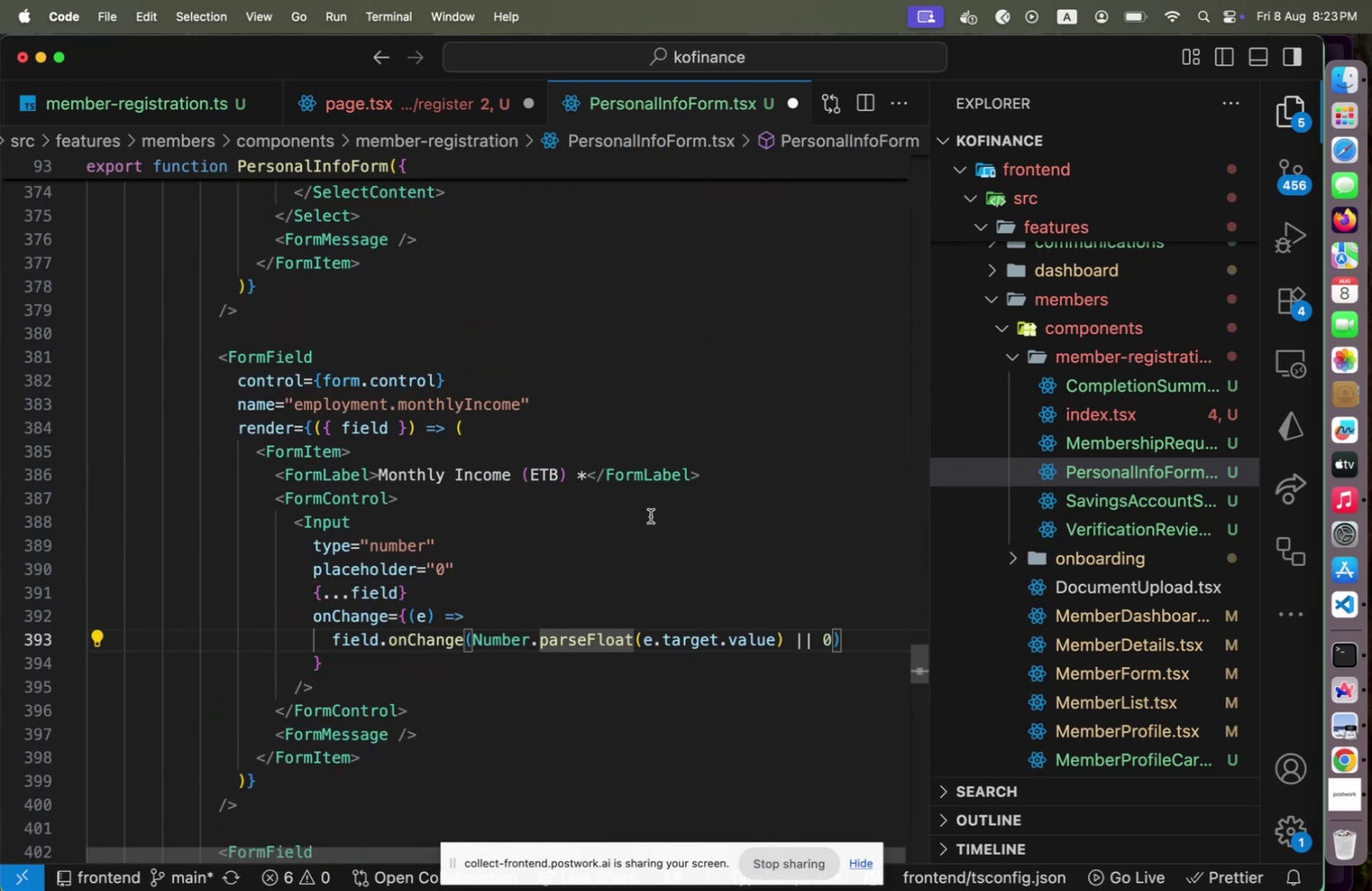 
scroll: coordinate [640, 522], scroll_direction: down, amount: 16.0
 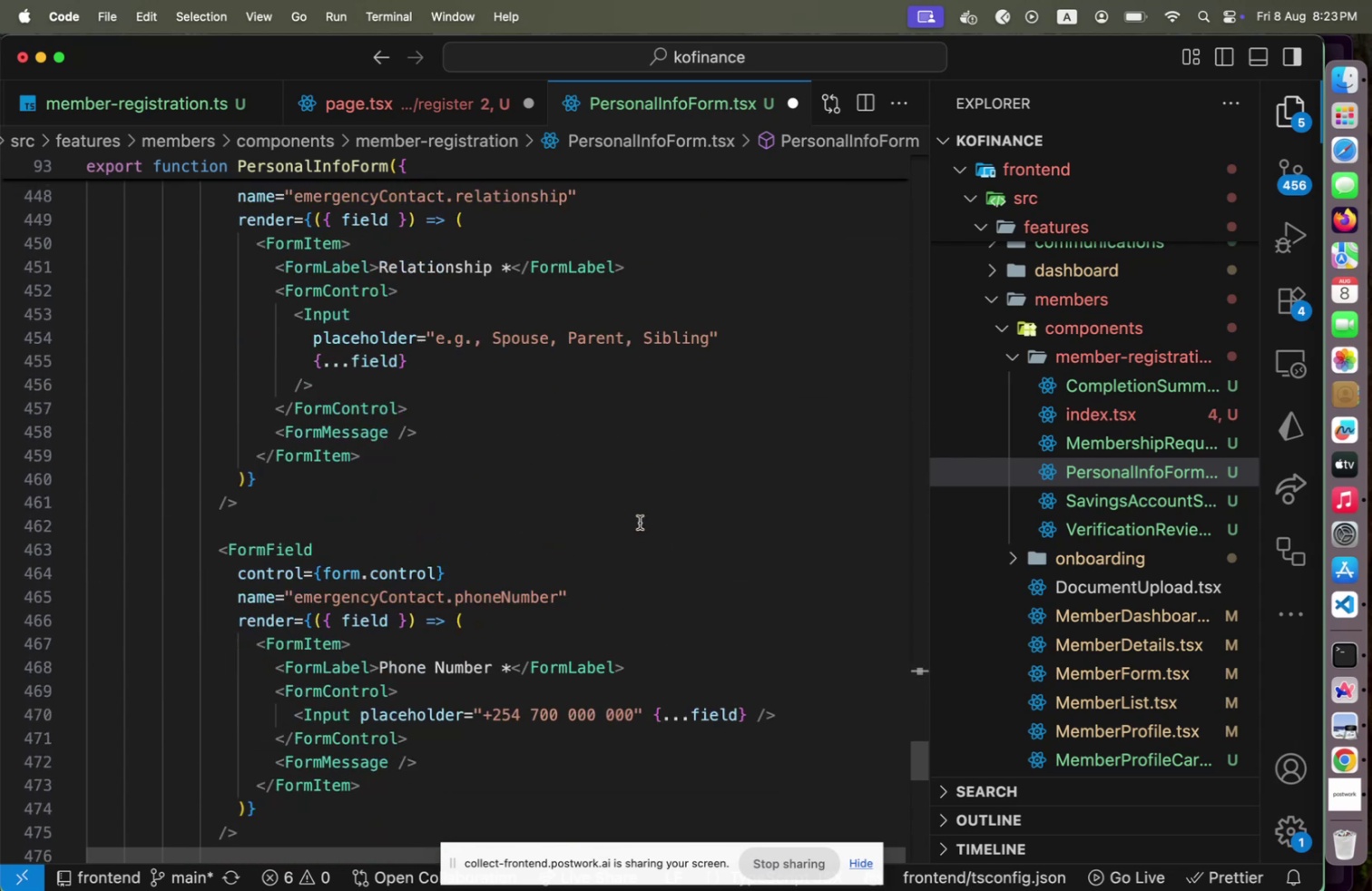 
scroll: coordinate [639, 523], scroll_direction: up, amount: 3.0
 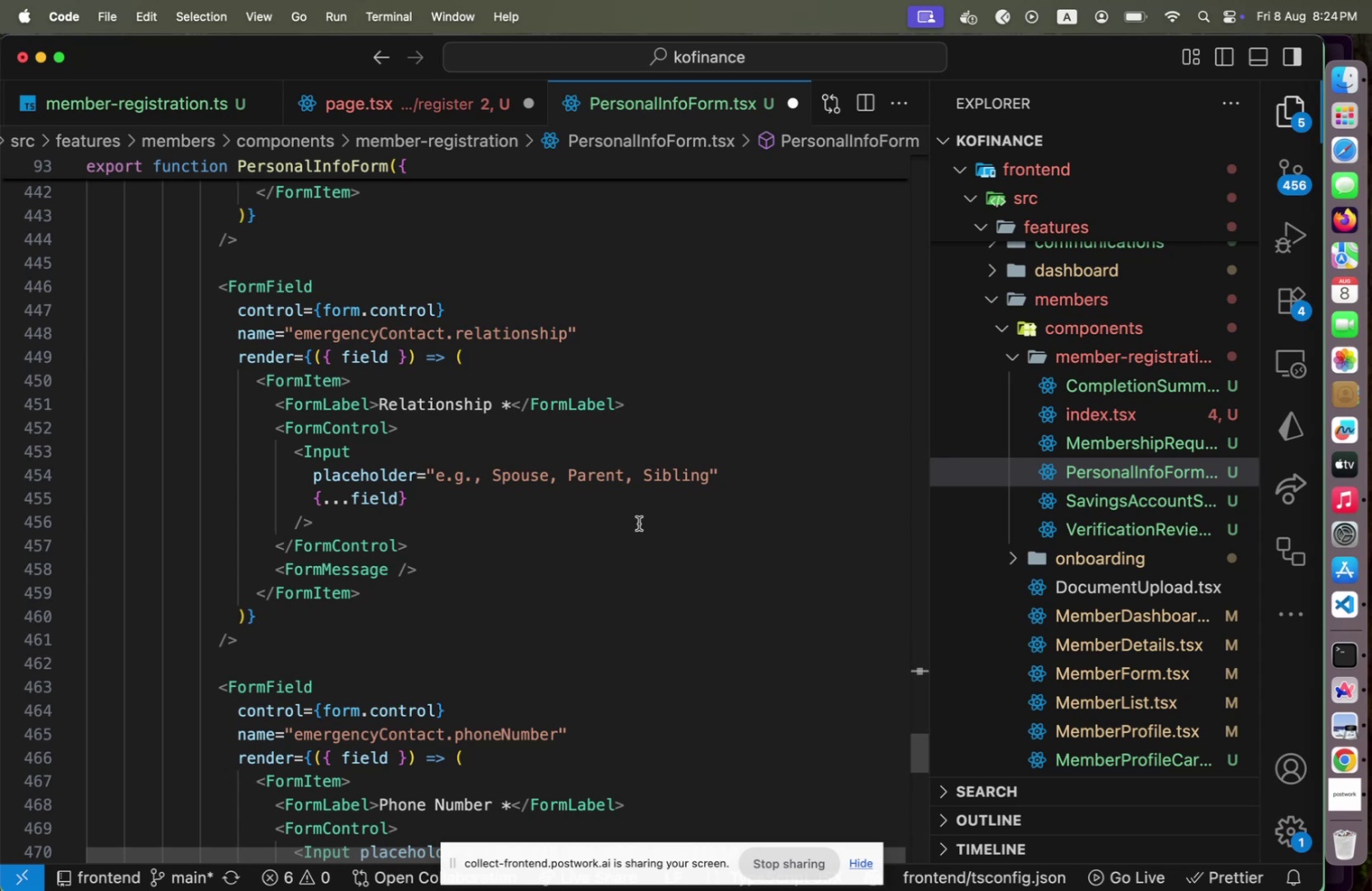 
scroll: coordinate [639, 524], scroll_direction: down, amount: 21.0
 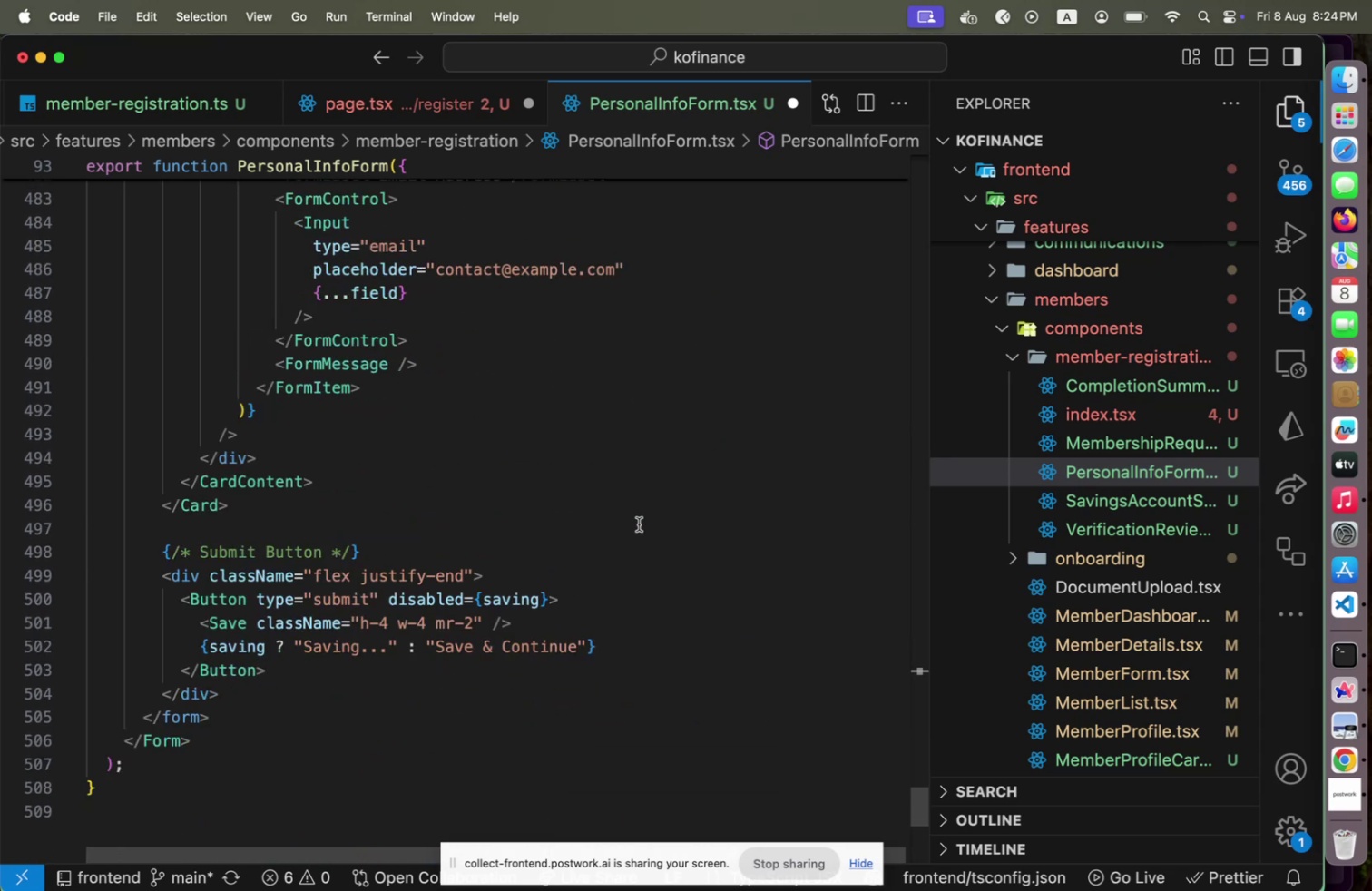 
scroll: coordinate [639, 524], scroll_direction: up, amount: 9.0
 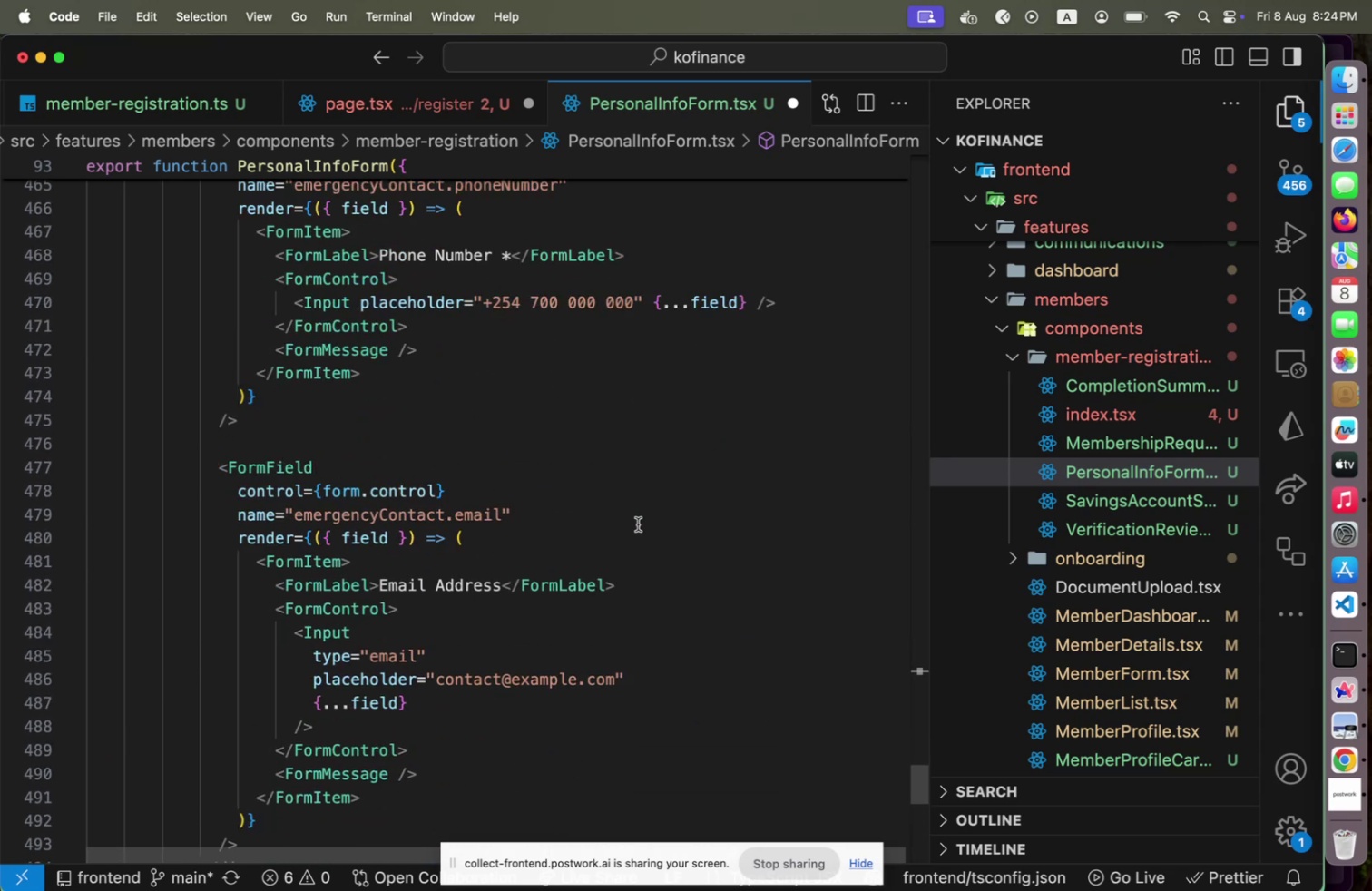 
scroll: coordinate [638, 524], scroll_direction: none, amount: 0.0
 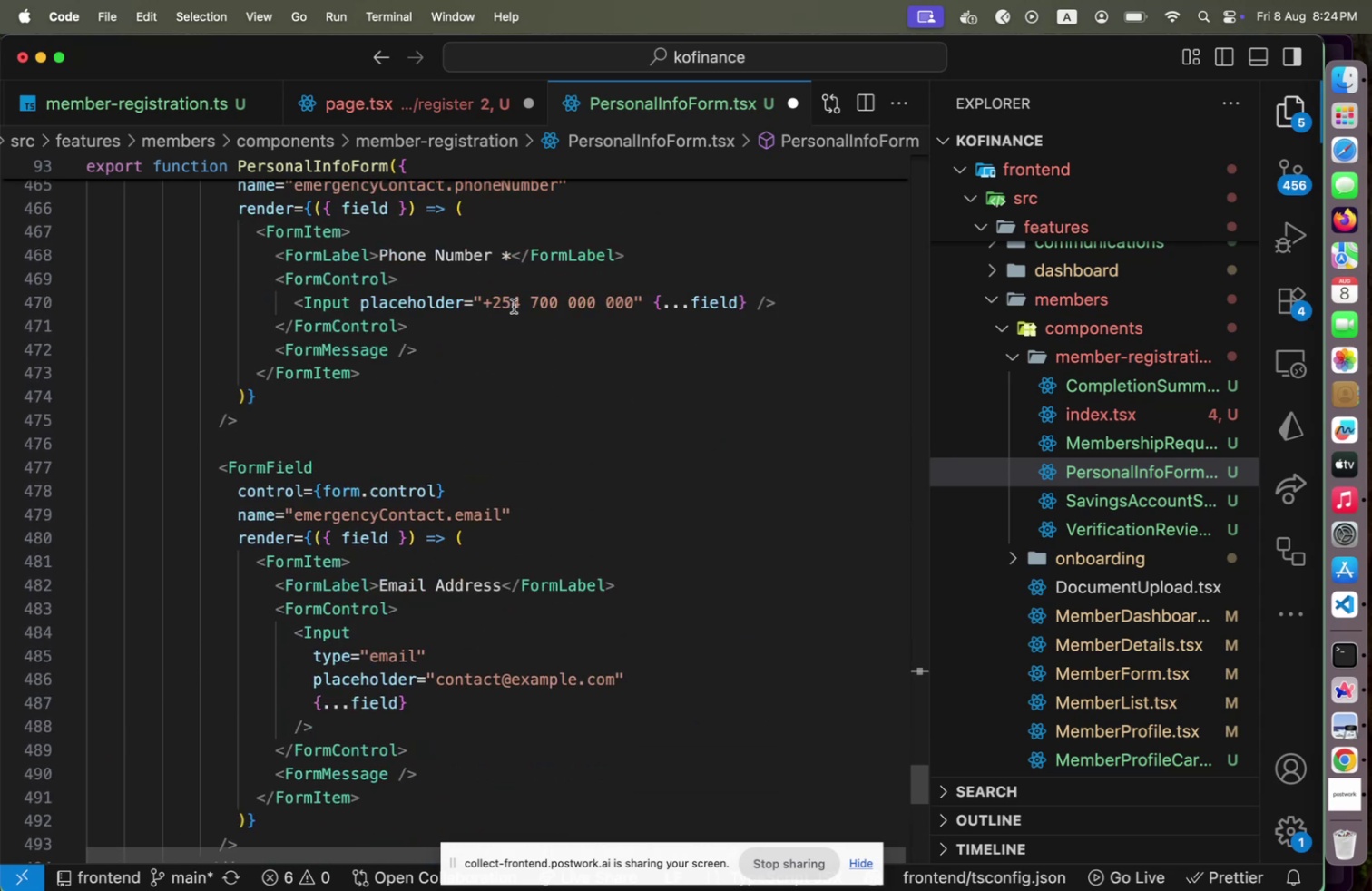 
left_click([514, 306])
 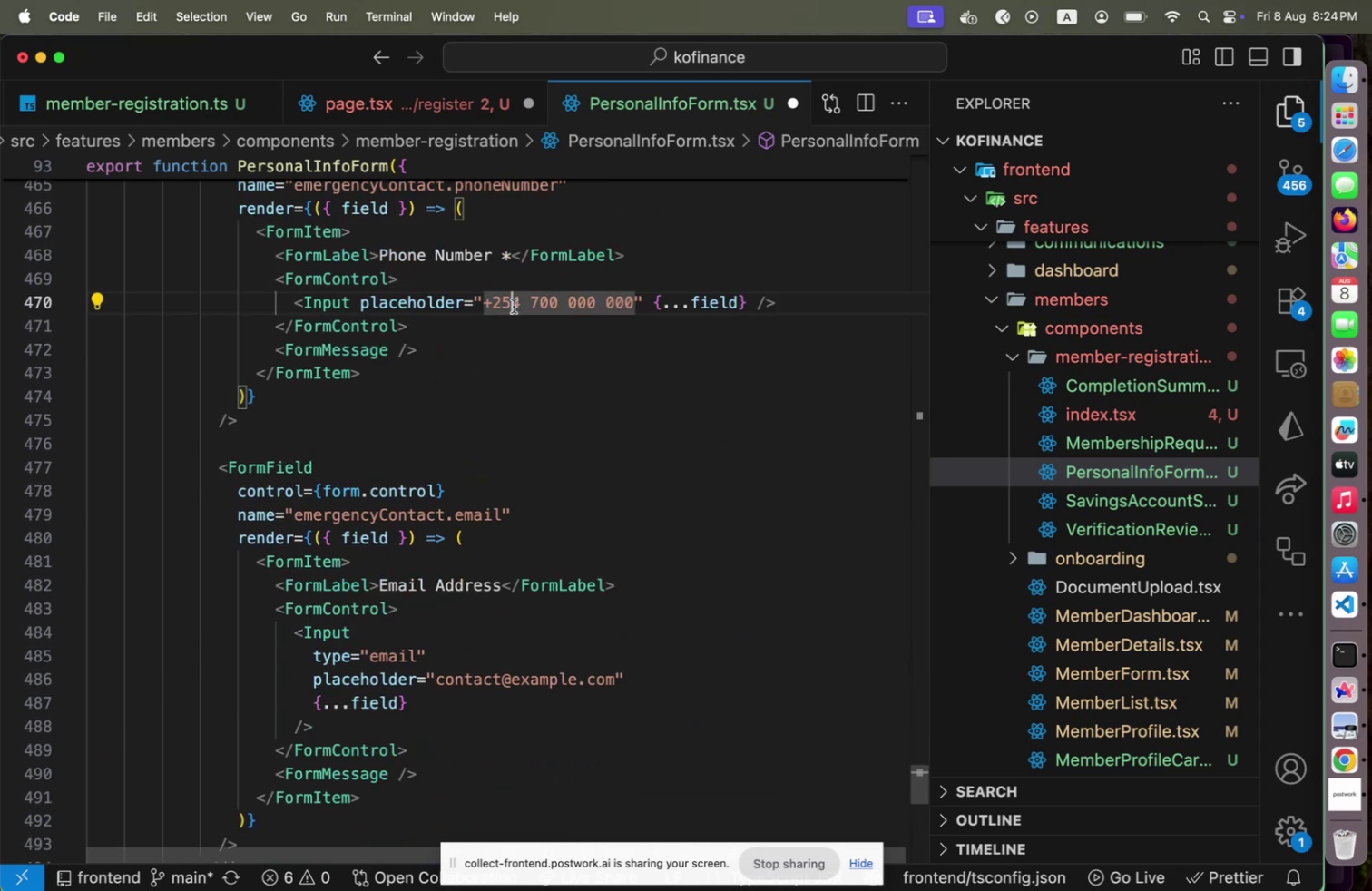 
key(Shift+ArrowRight)
 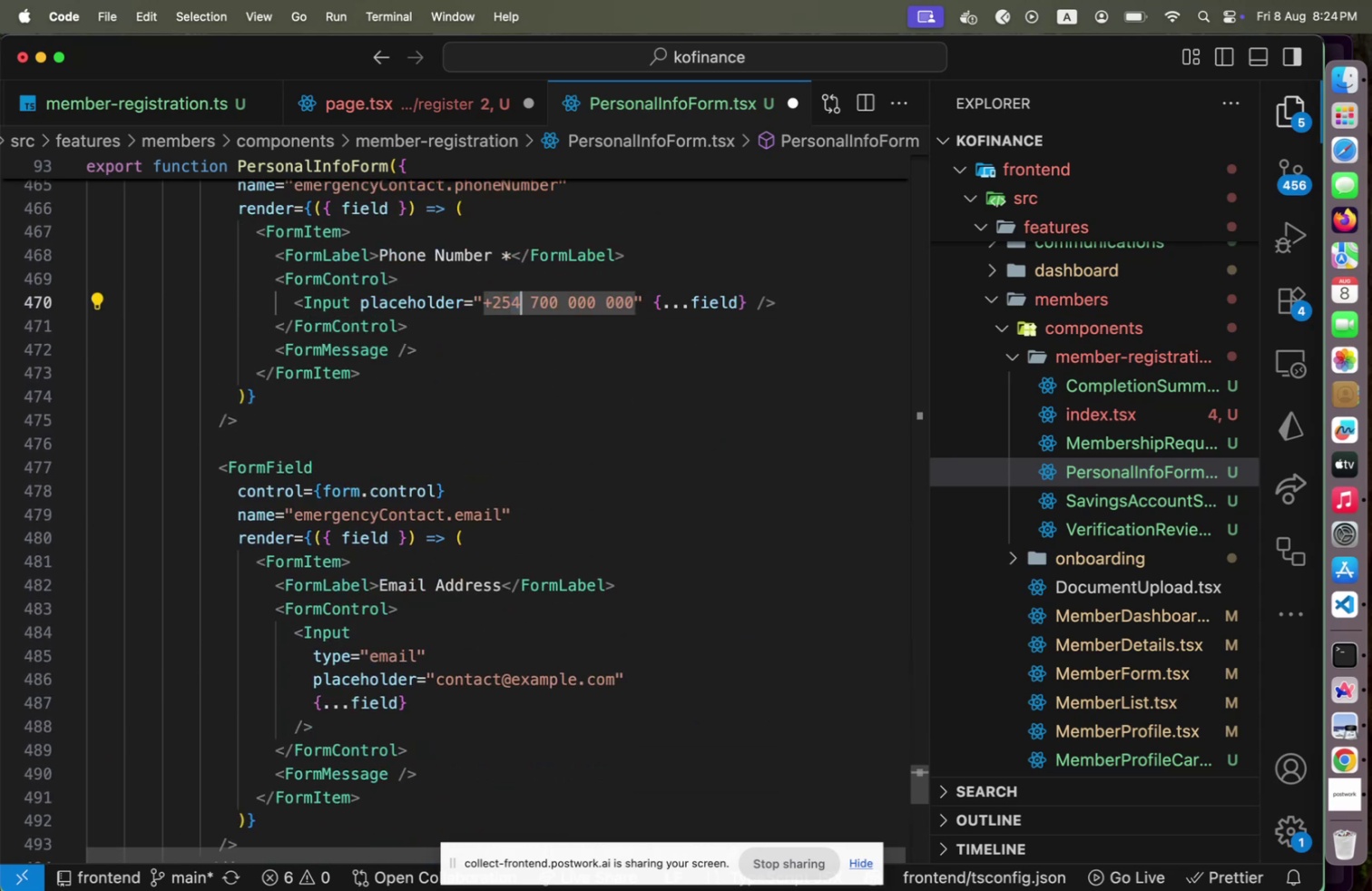 
key(1)
 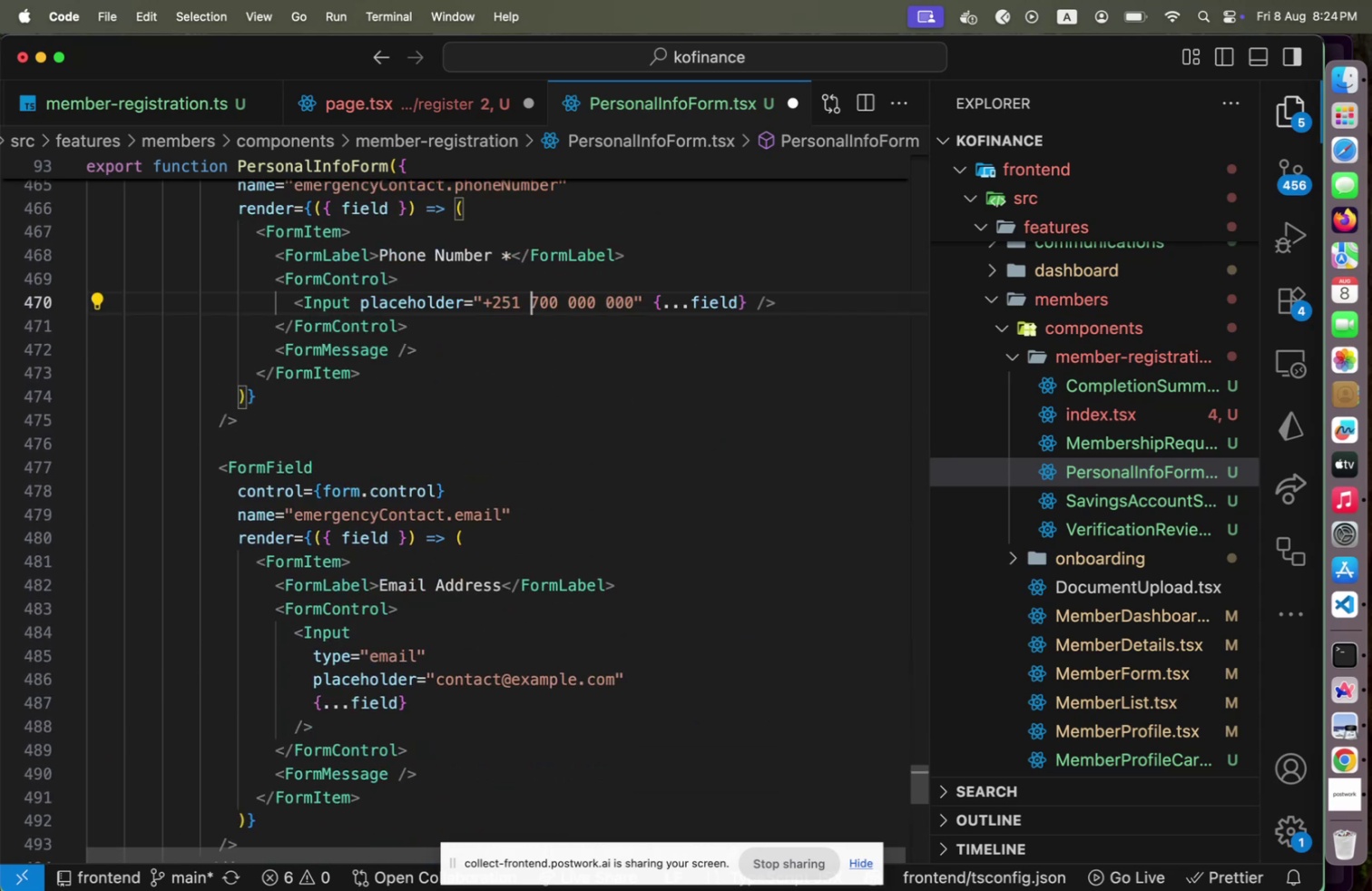 
key(ArrowRight)
 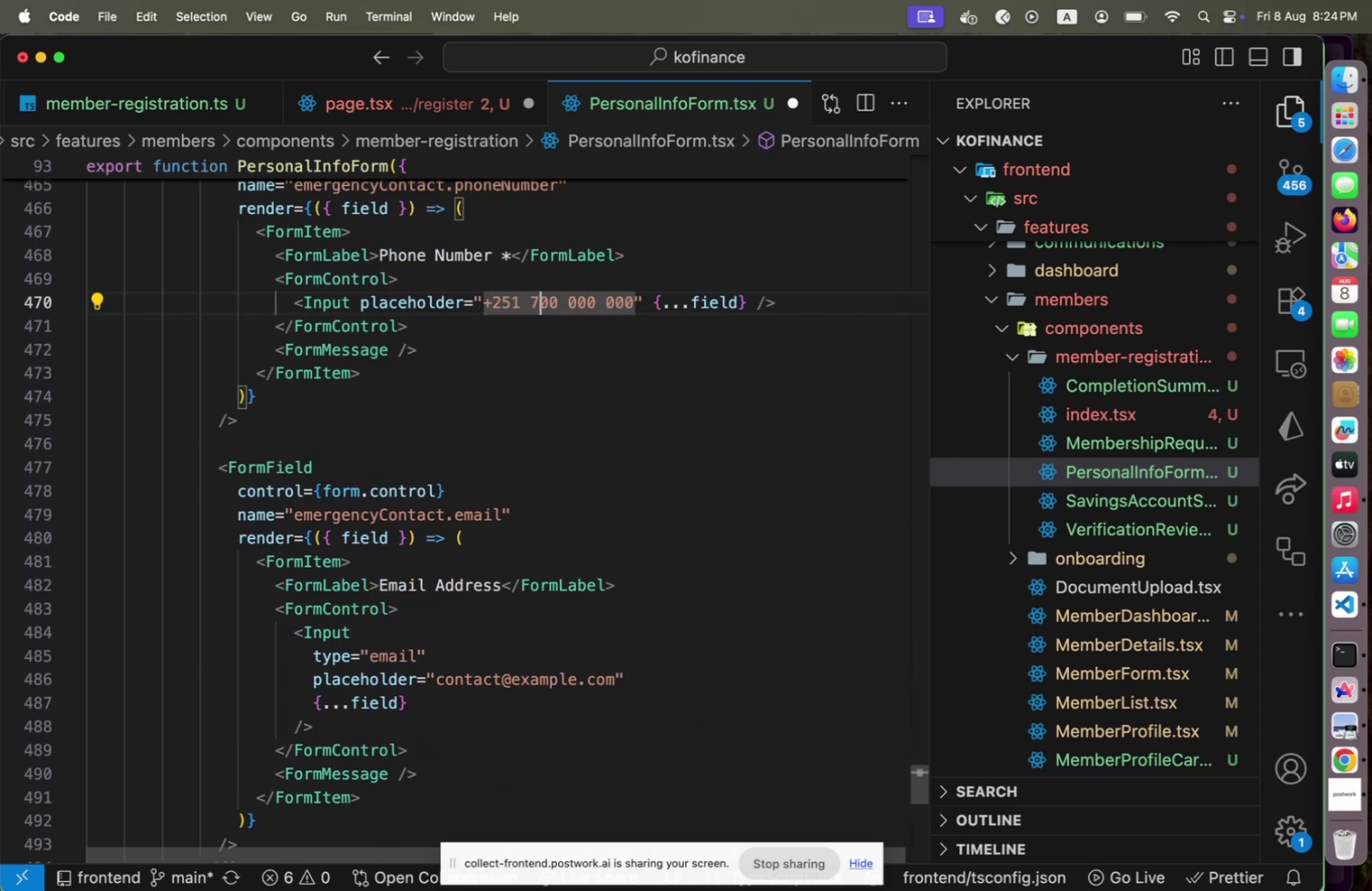 
key(ArrowRight)
 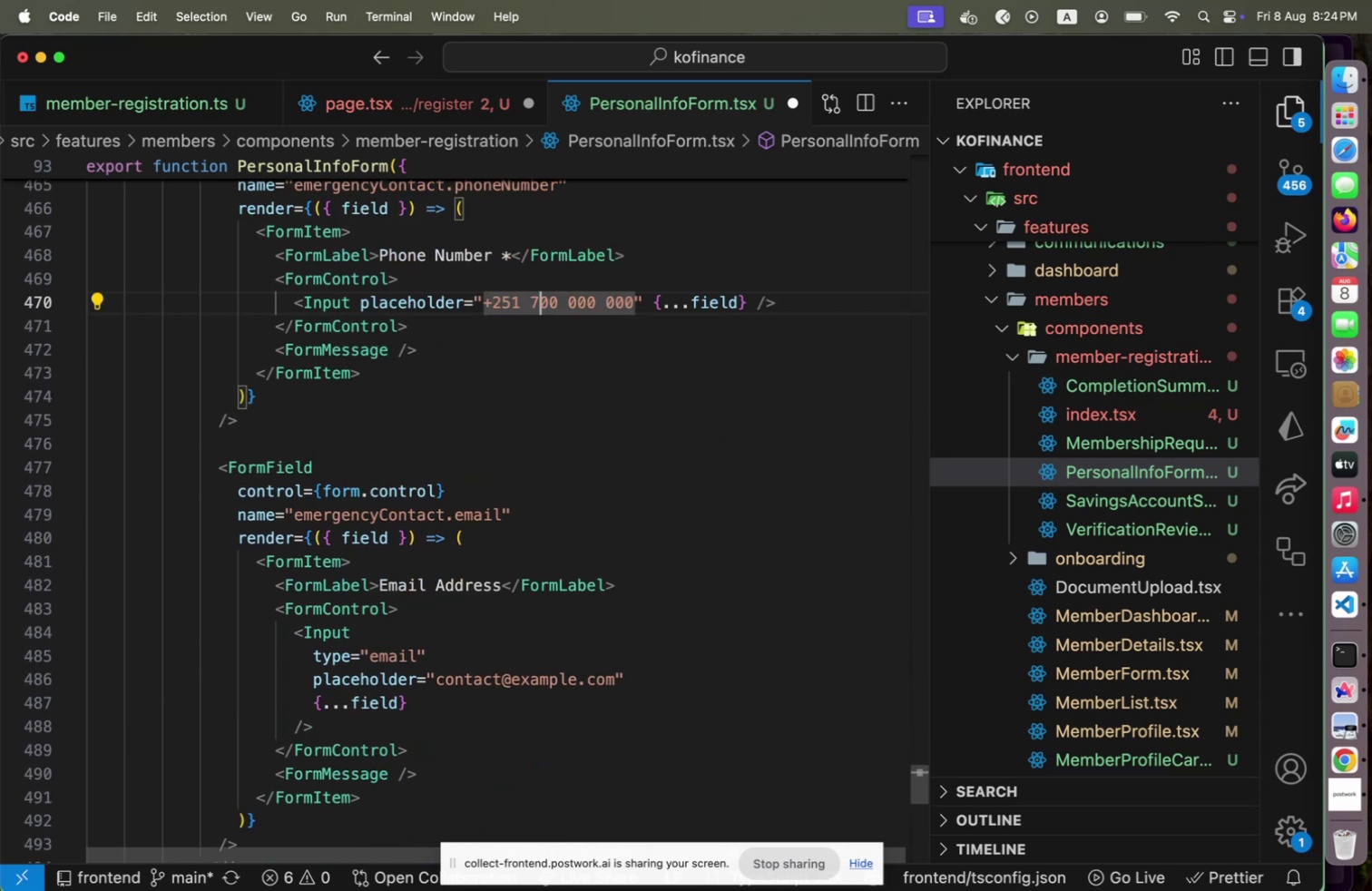 
hold_key(key=ShiftLeft, duration=0.3)
 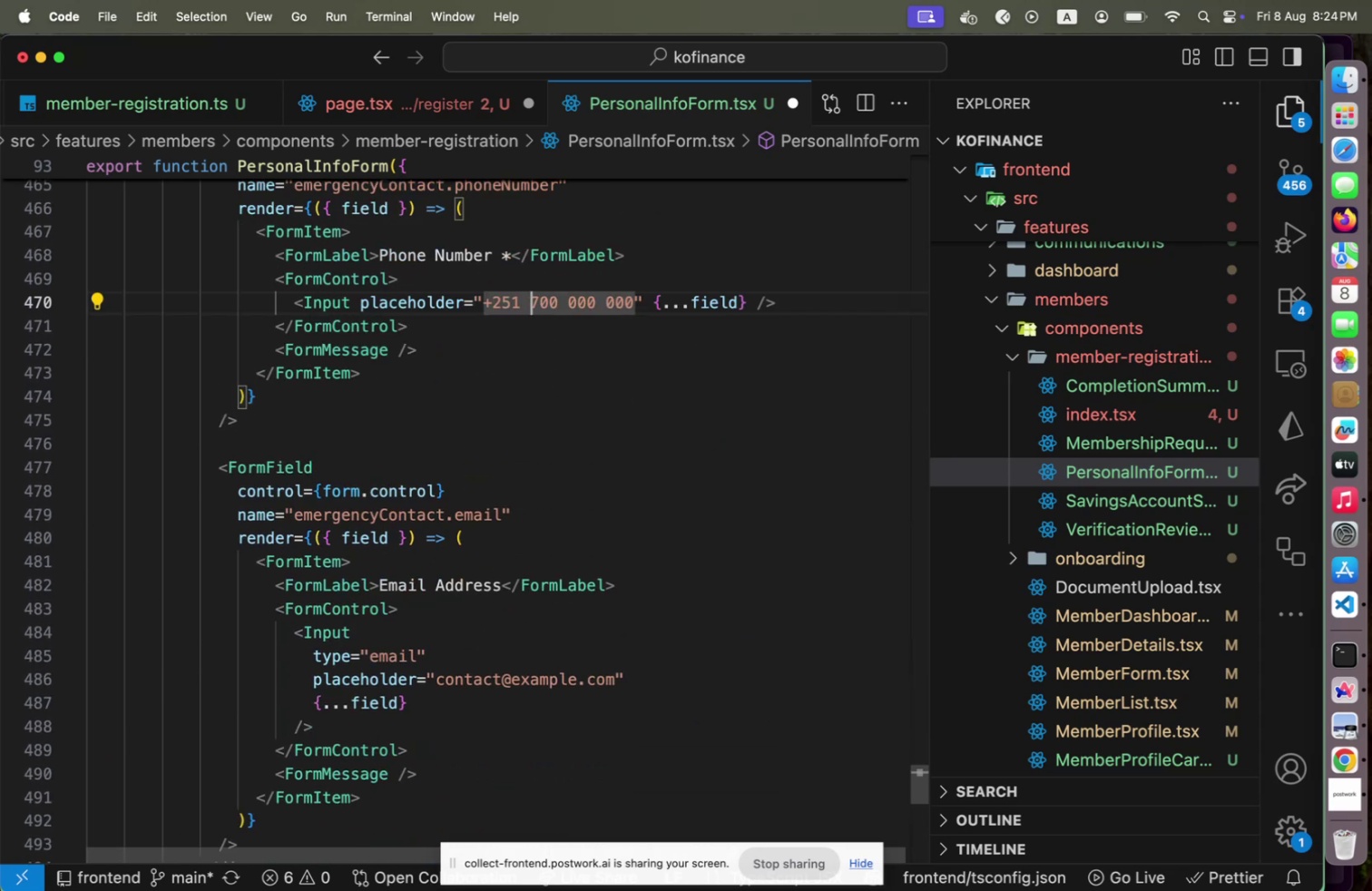 
key(ArrowLeft)
 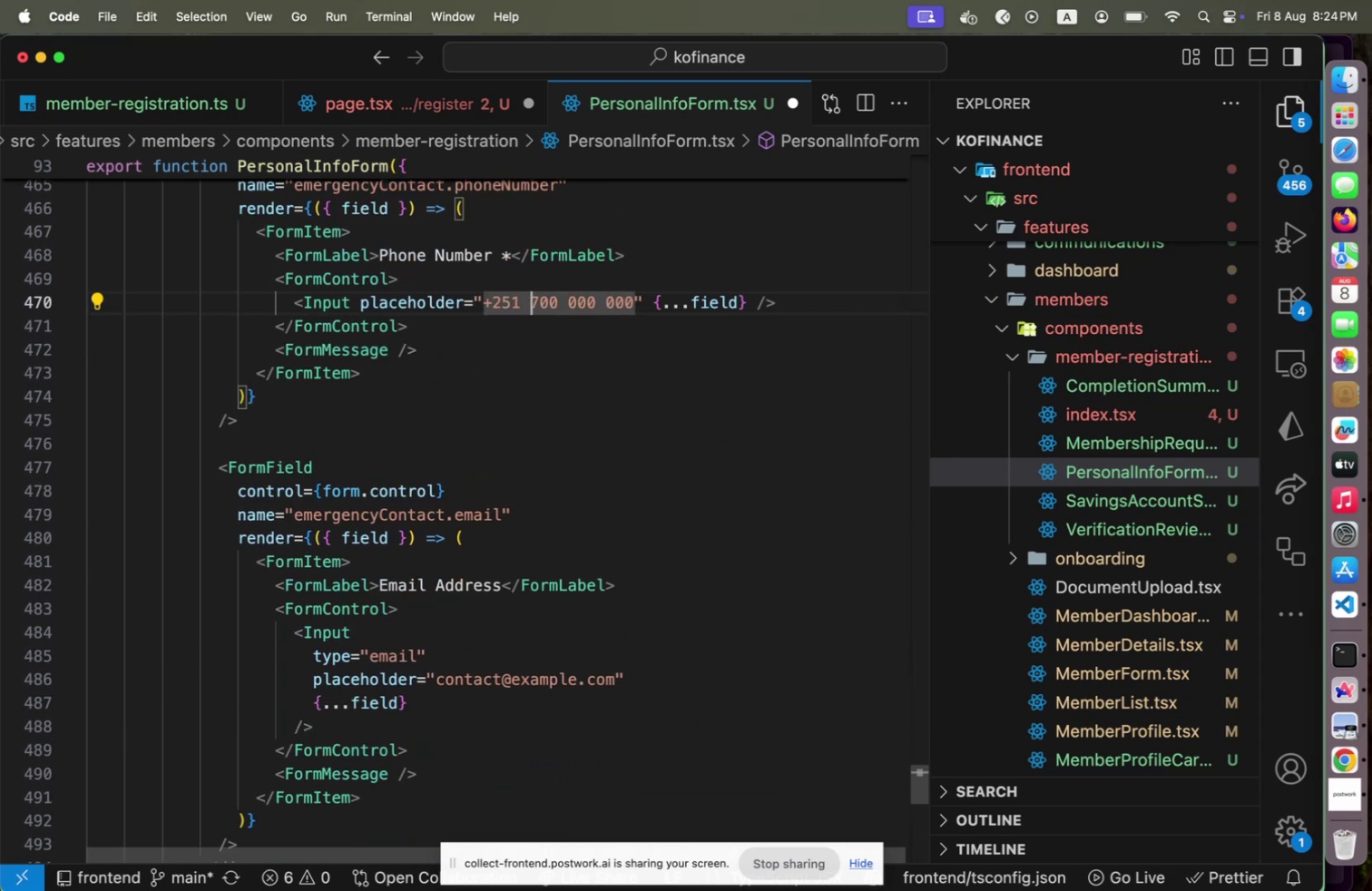 
key(Shift+ShiftLeft)
 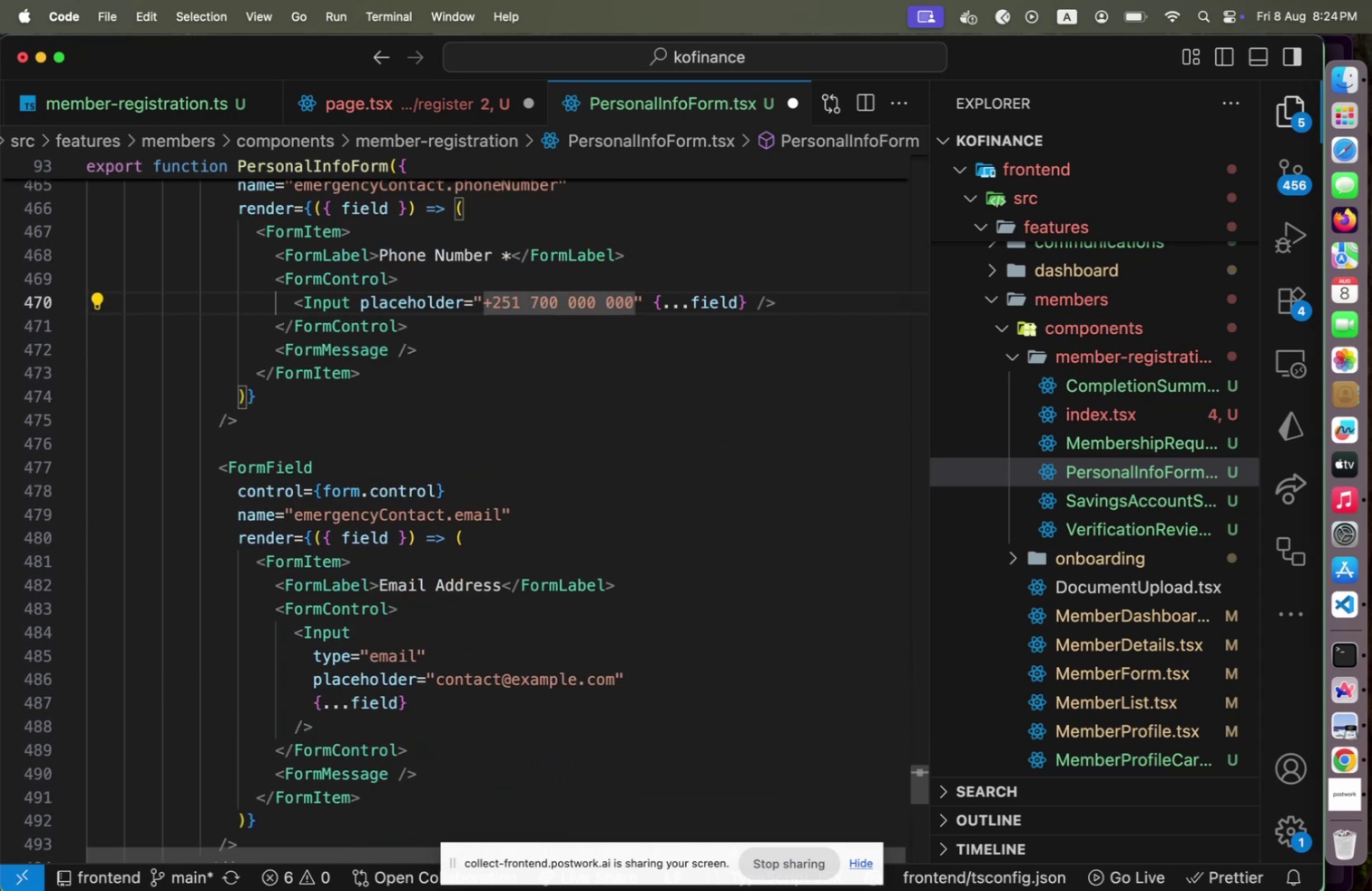 
key(Shift+ArrowRight)
 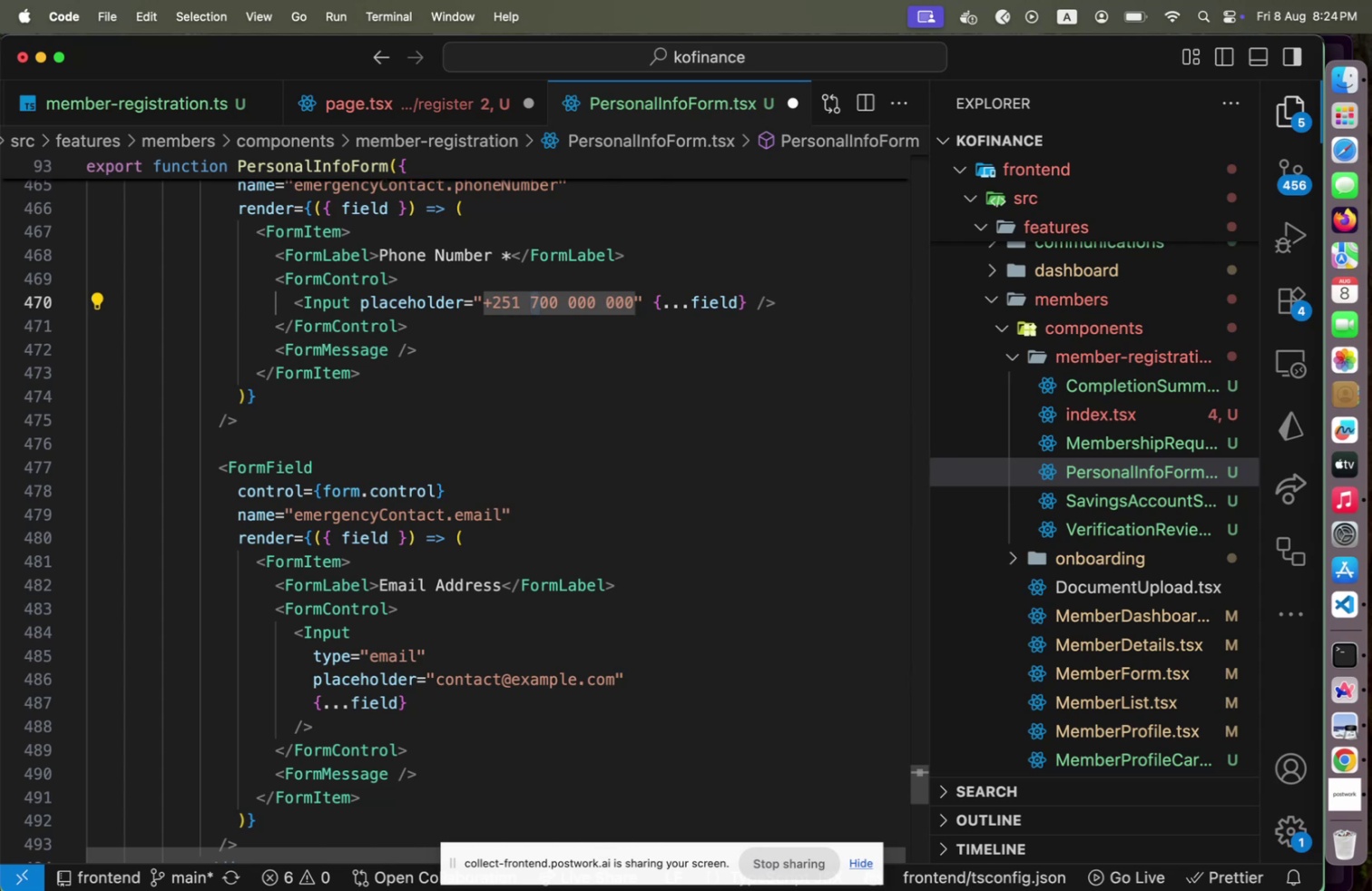 
key(9)
 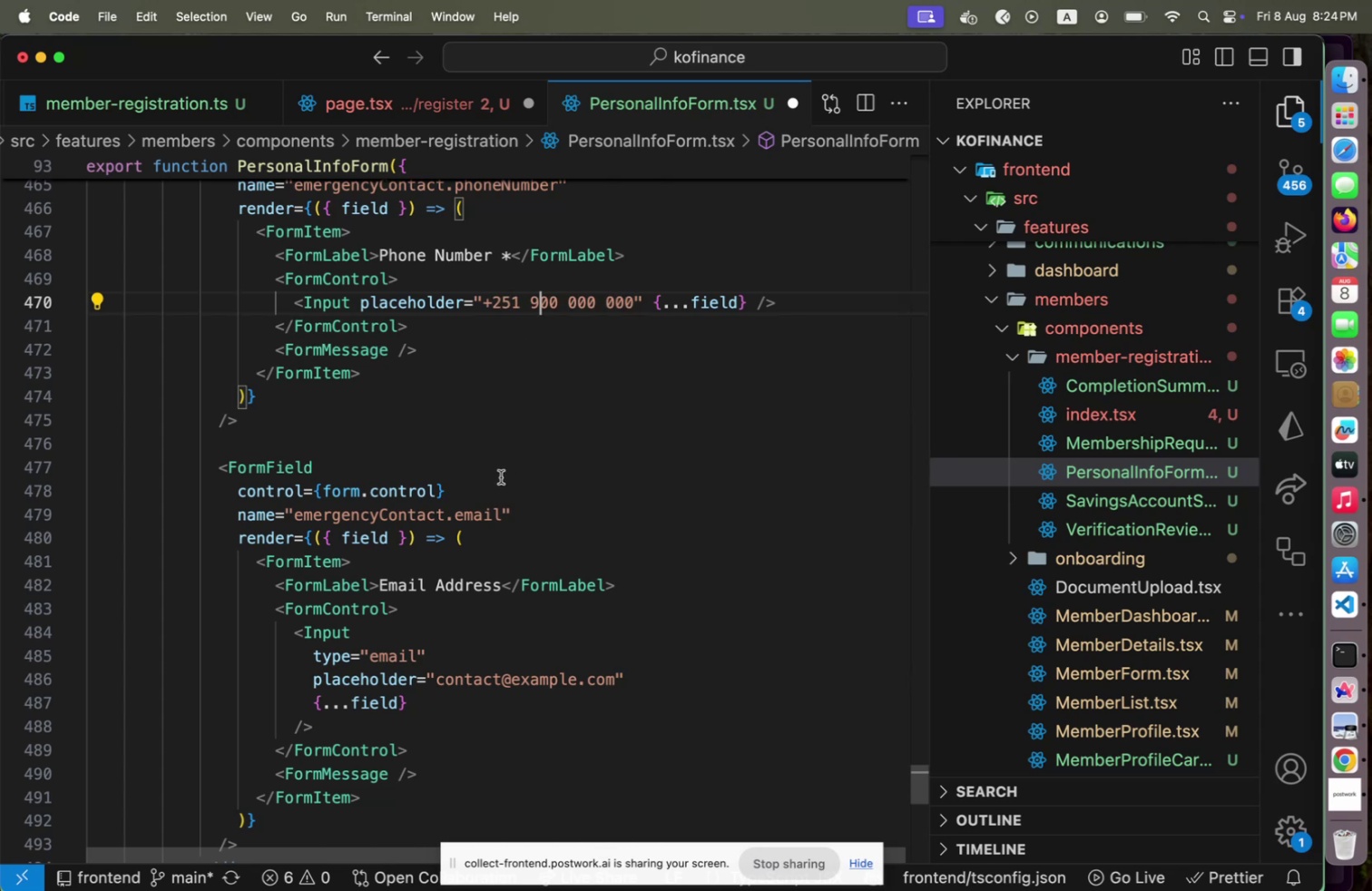 
scroll: coordinate [497, 471], scroll_direction: down, amount: 9.0
 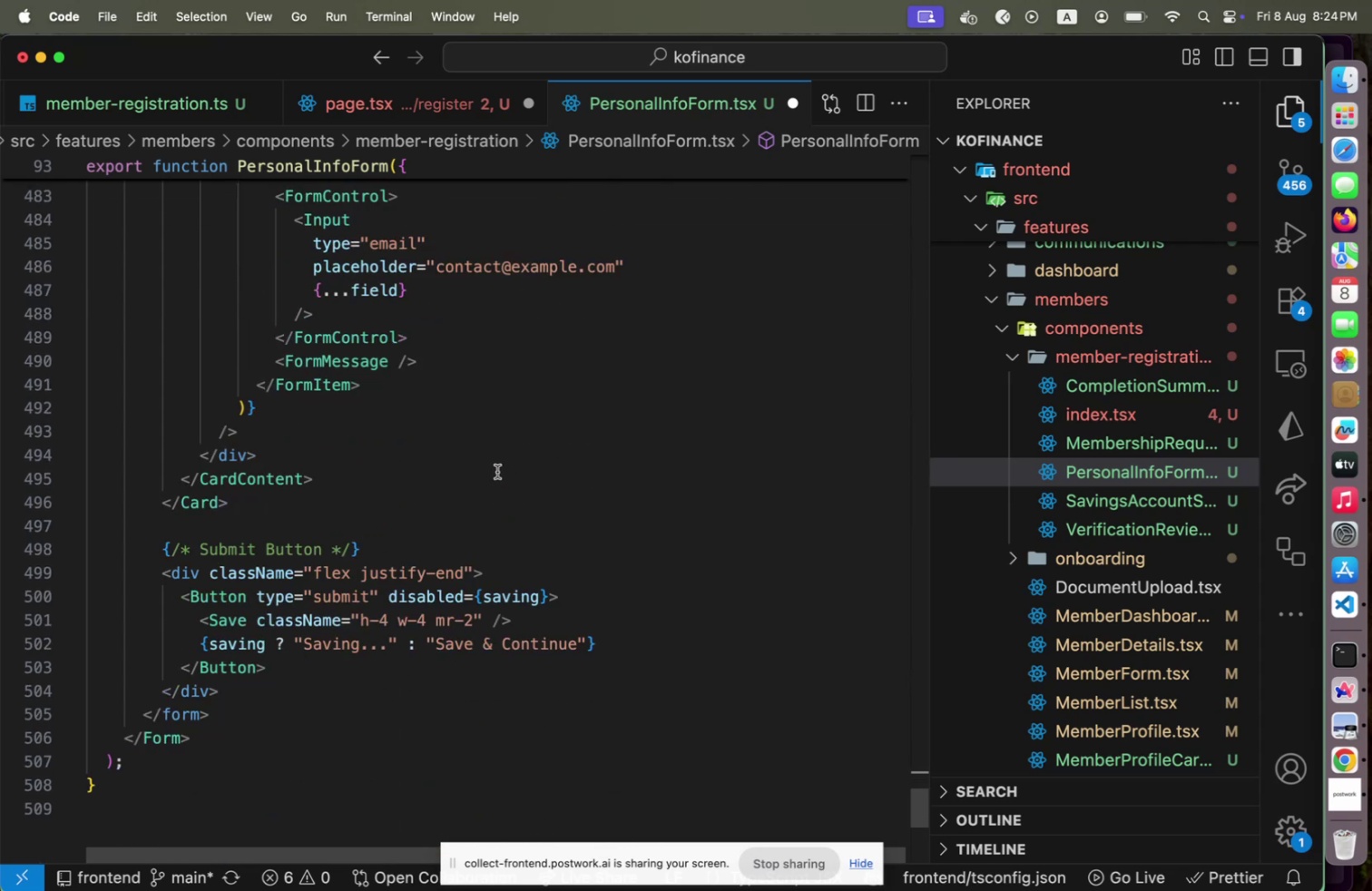 
scroll: coordinate [497, 471], scroll_direction: up, amount: 41.0
 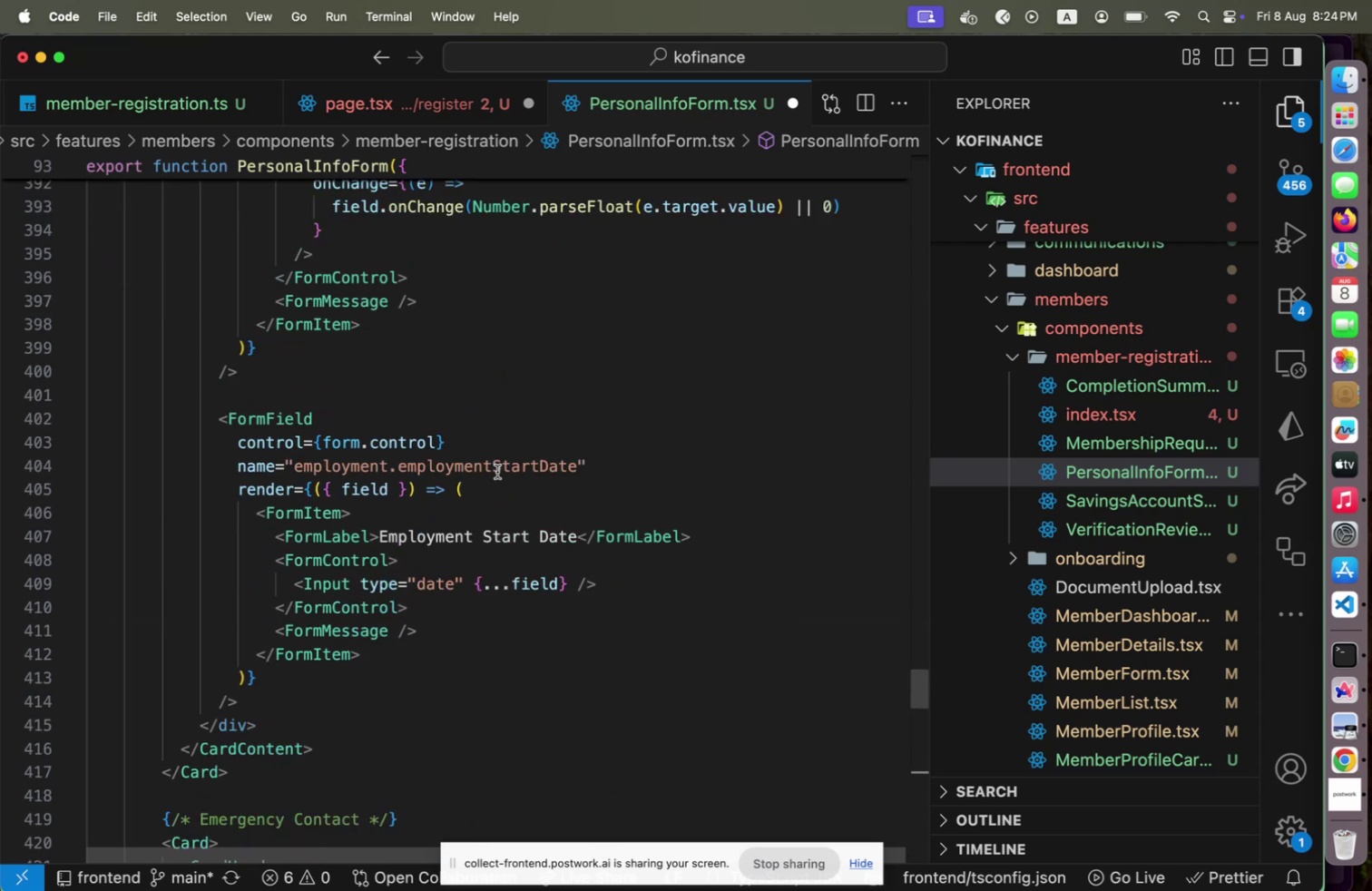 
key(Meta+CommandLeft)
 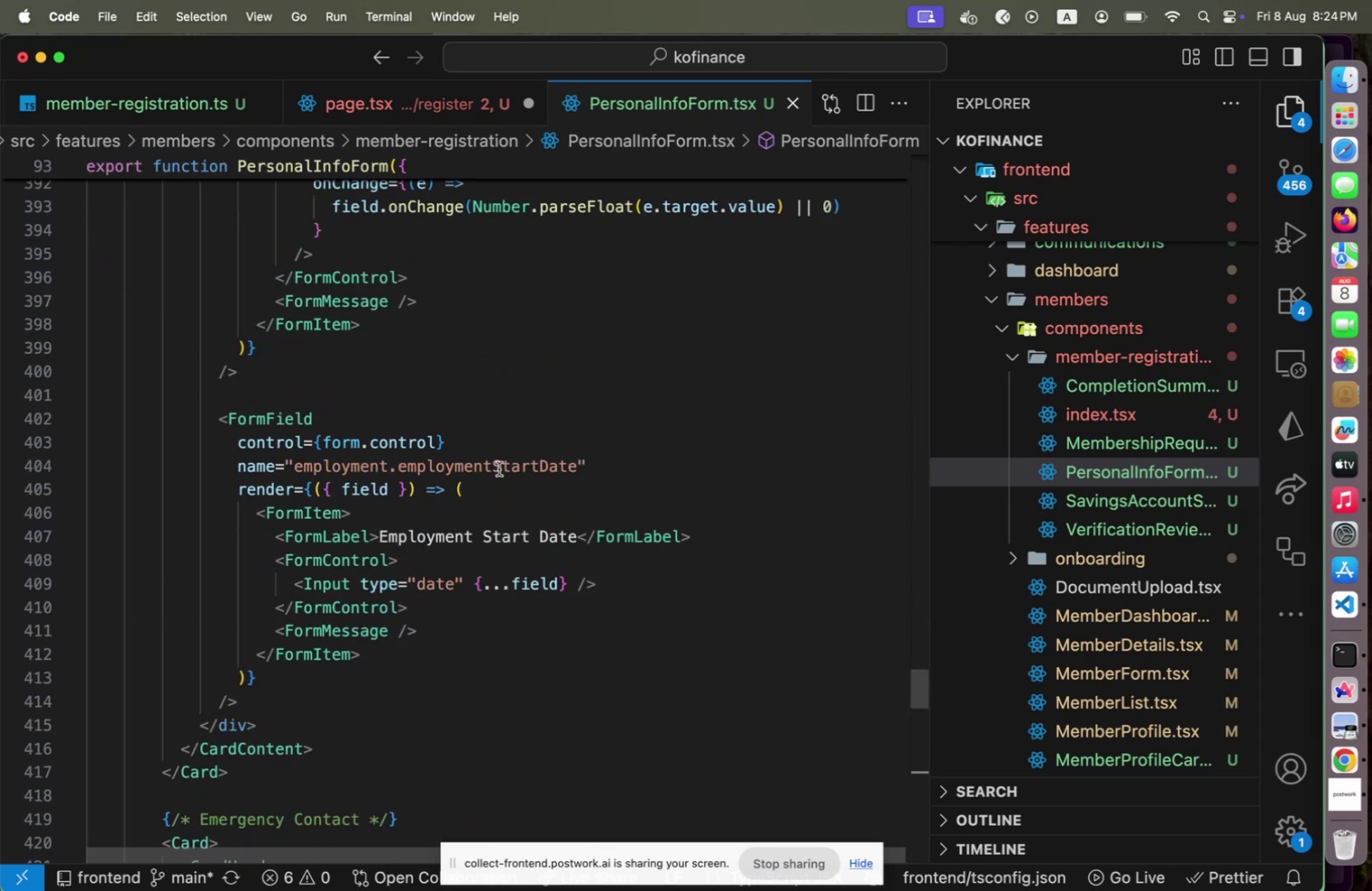 
key(Meta+S)
 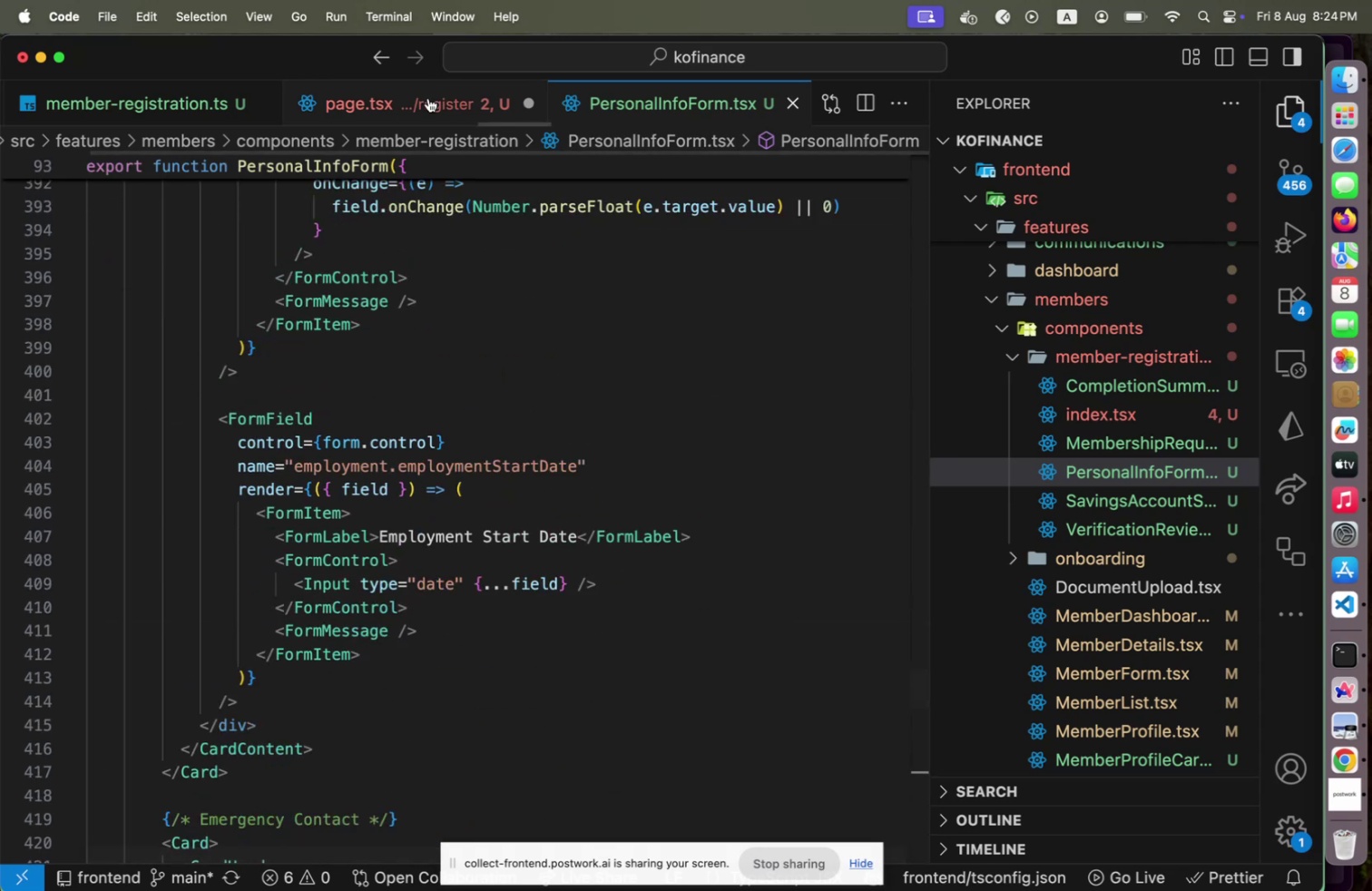 
left_click([428, 98])
 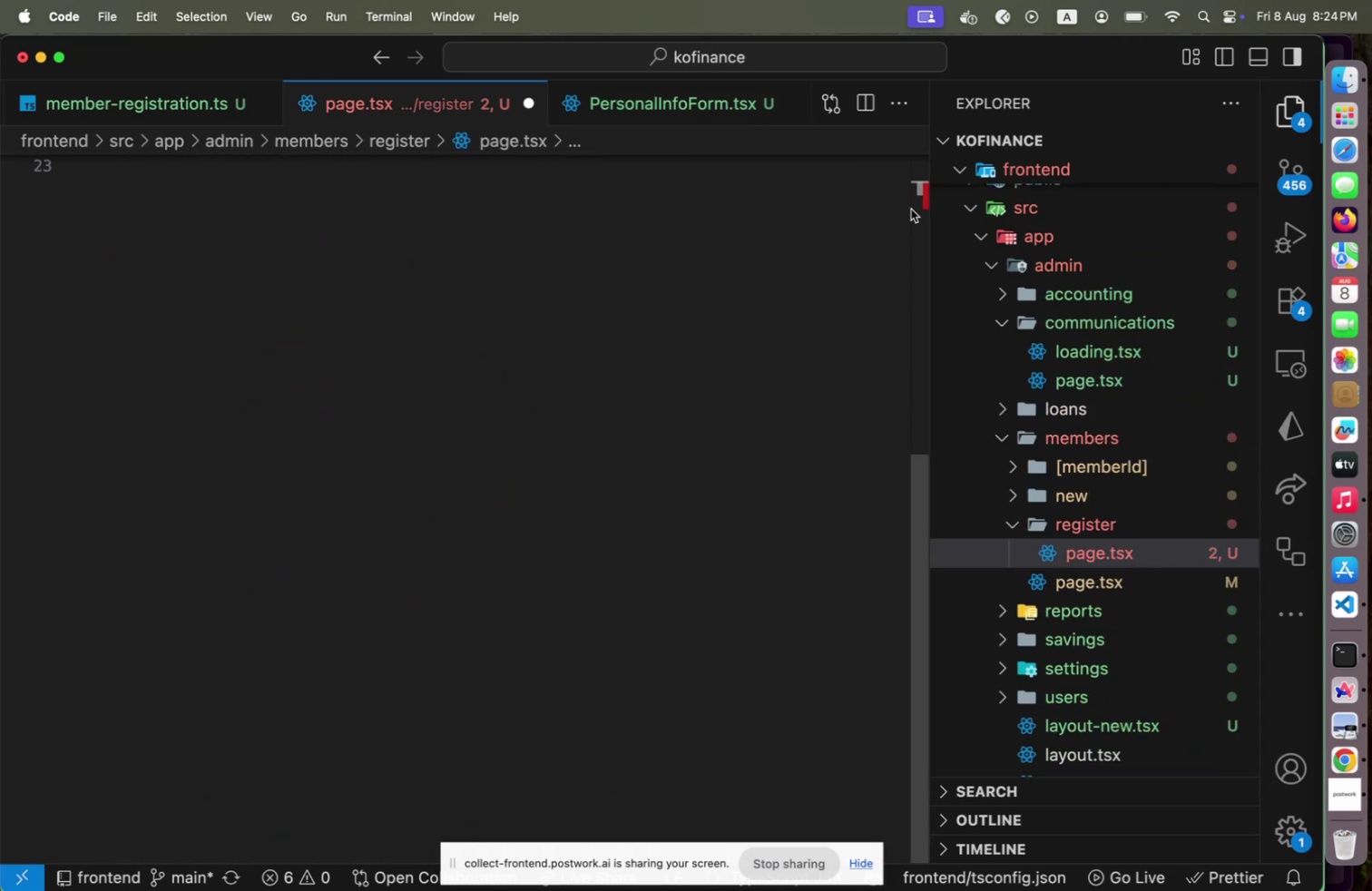 
left_click([921, 196])
 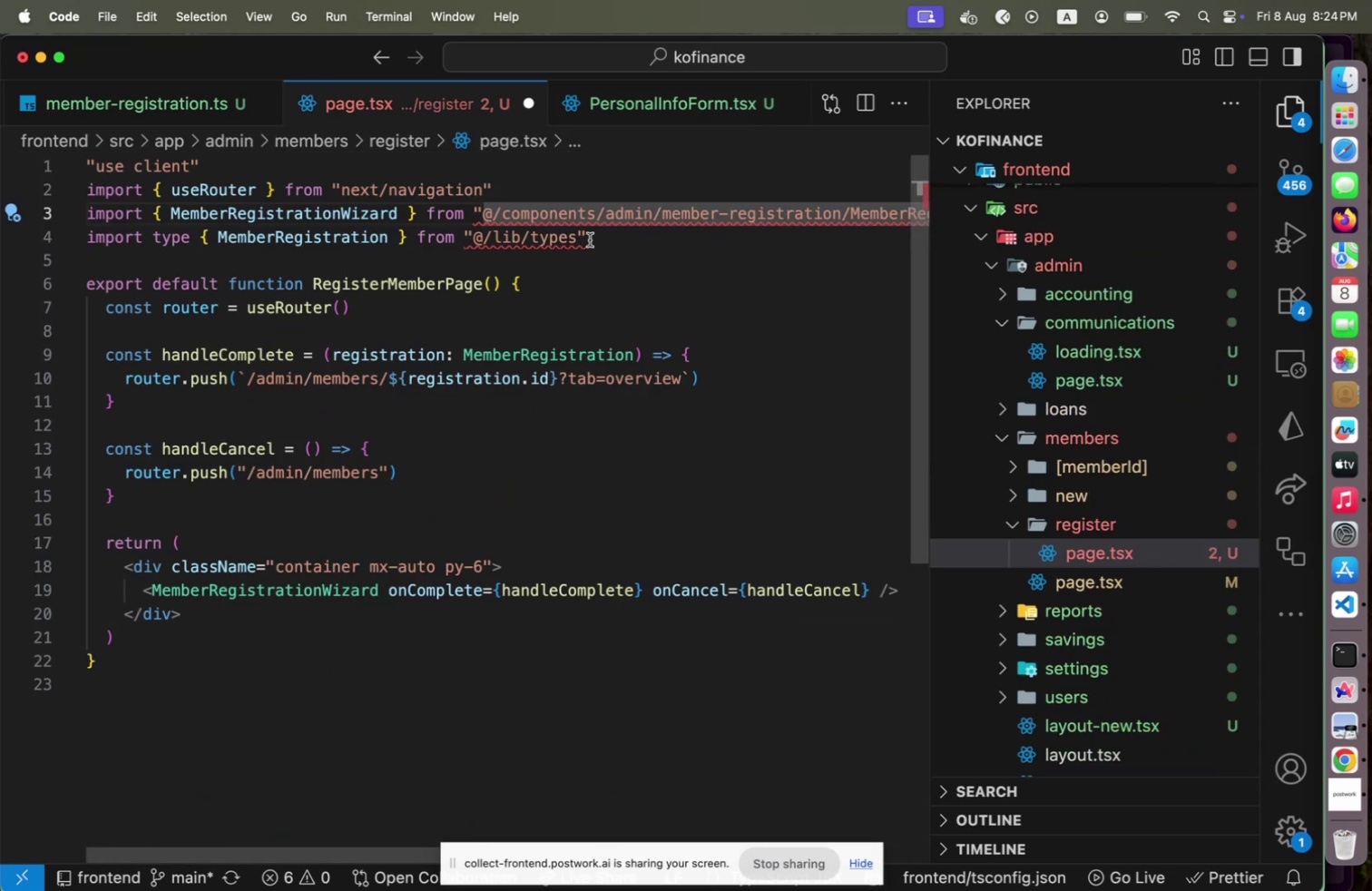 
left_click([590, 240])
 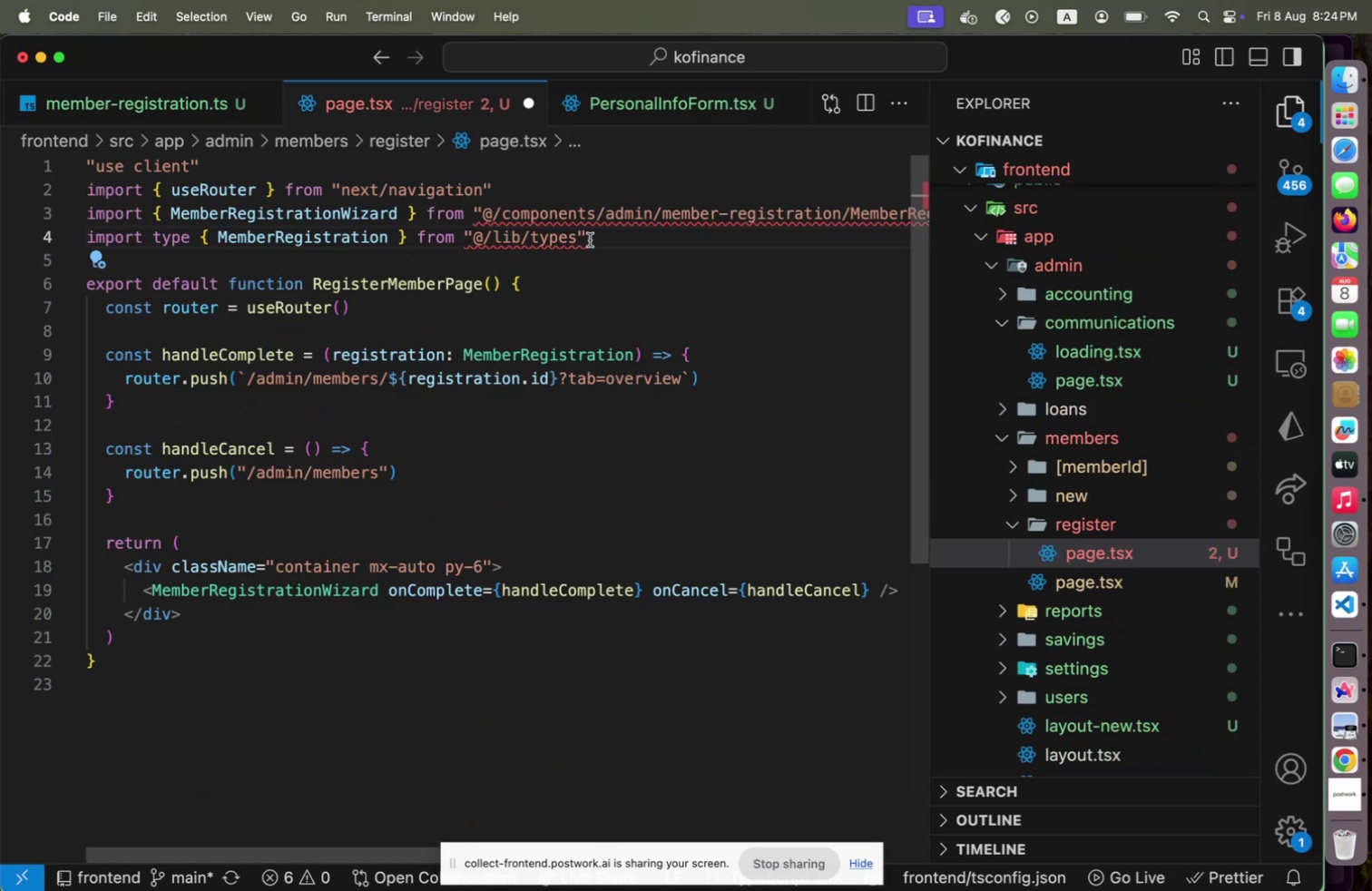 
key(Shift+Home)
 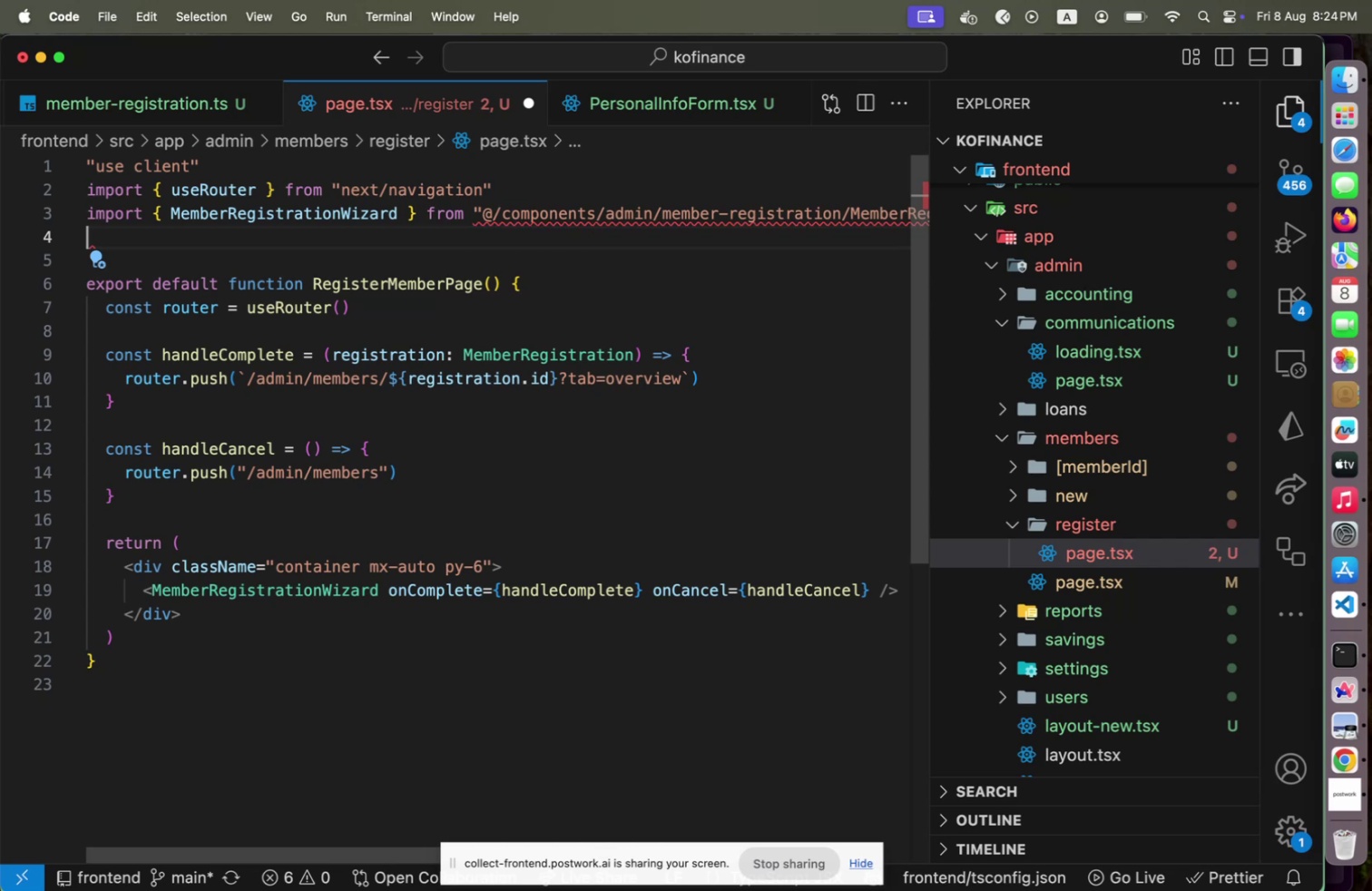 
key(Backspace)
 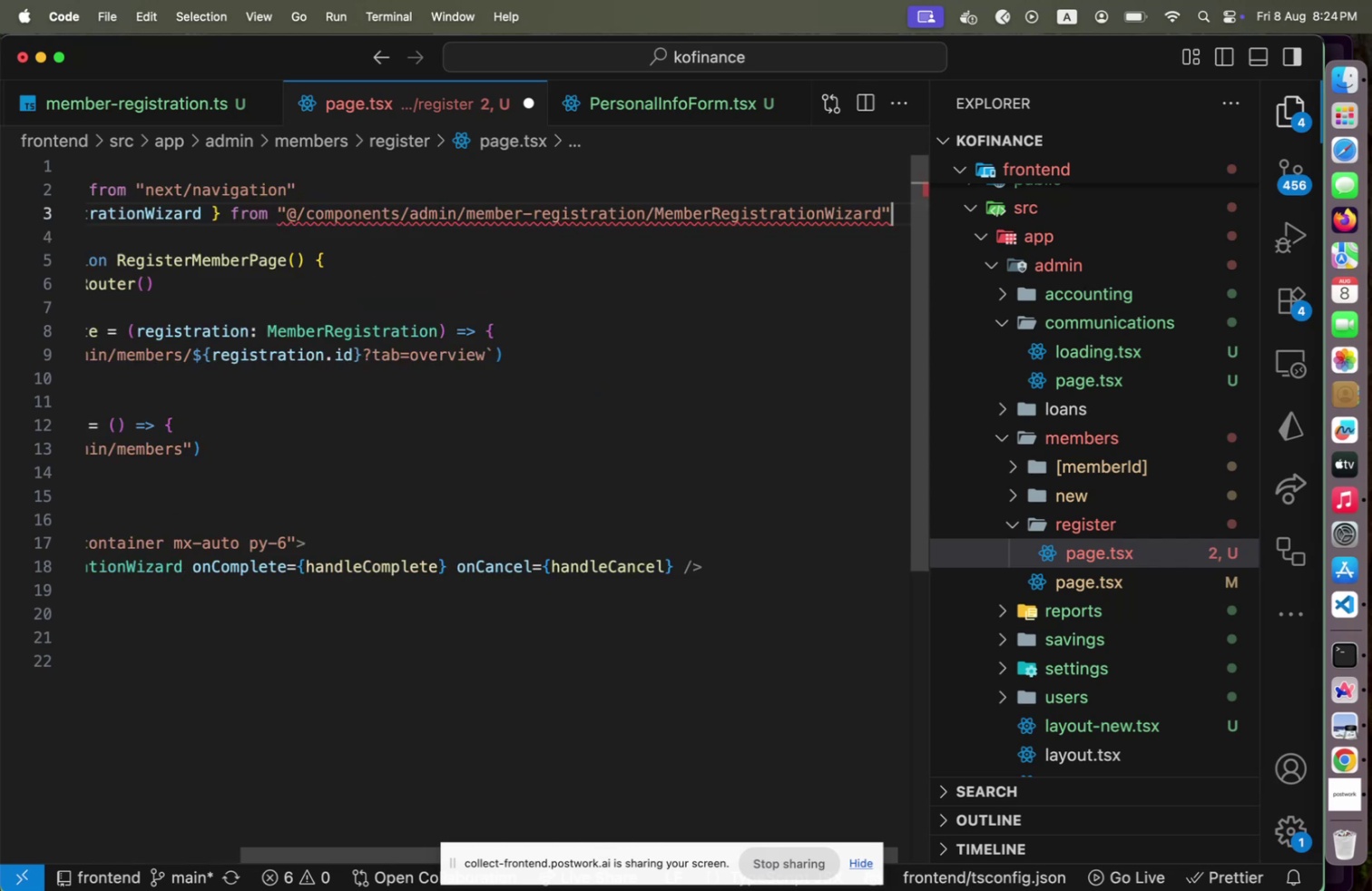 
key(Backspace)
 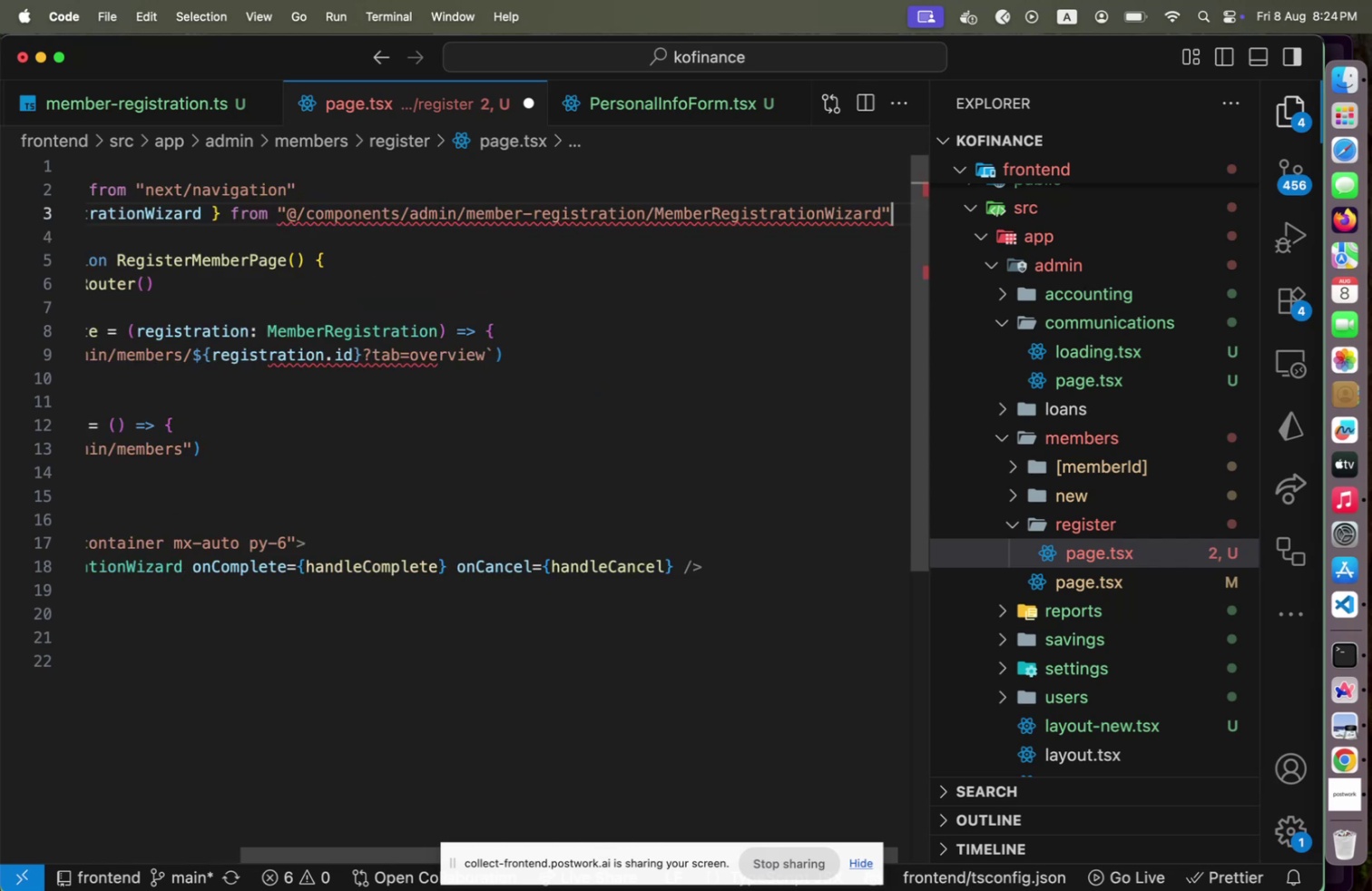 
key(Shift+ShiftLeft)
 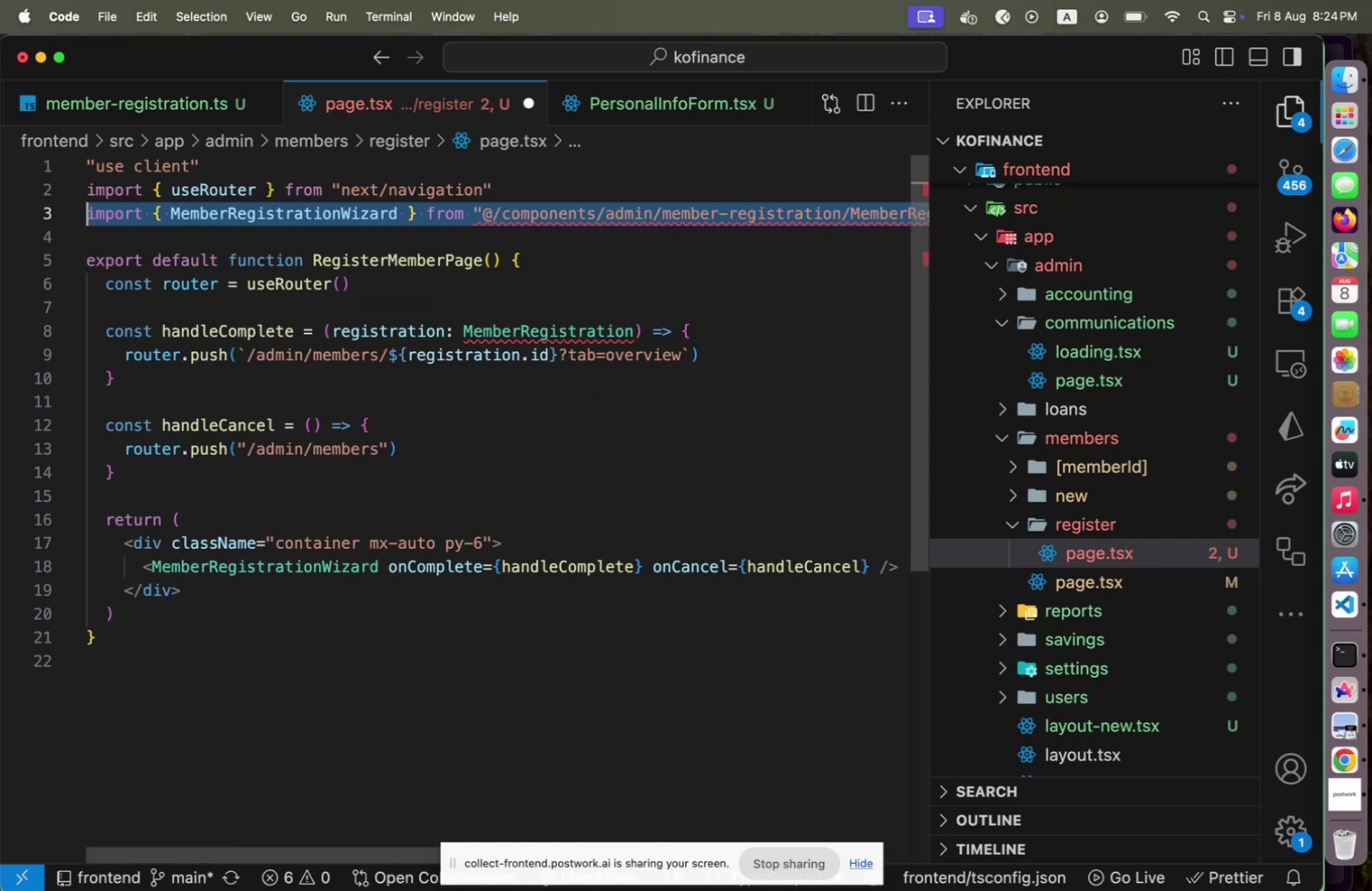 
key(Shift+Home)
 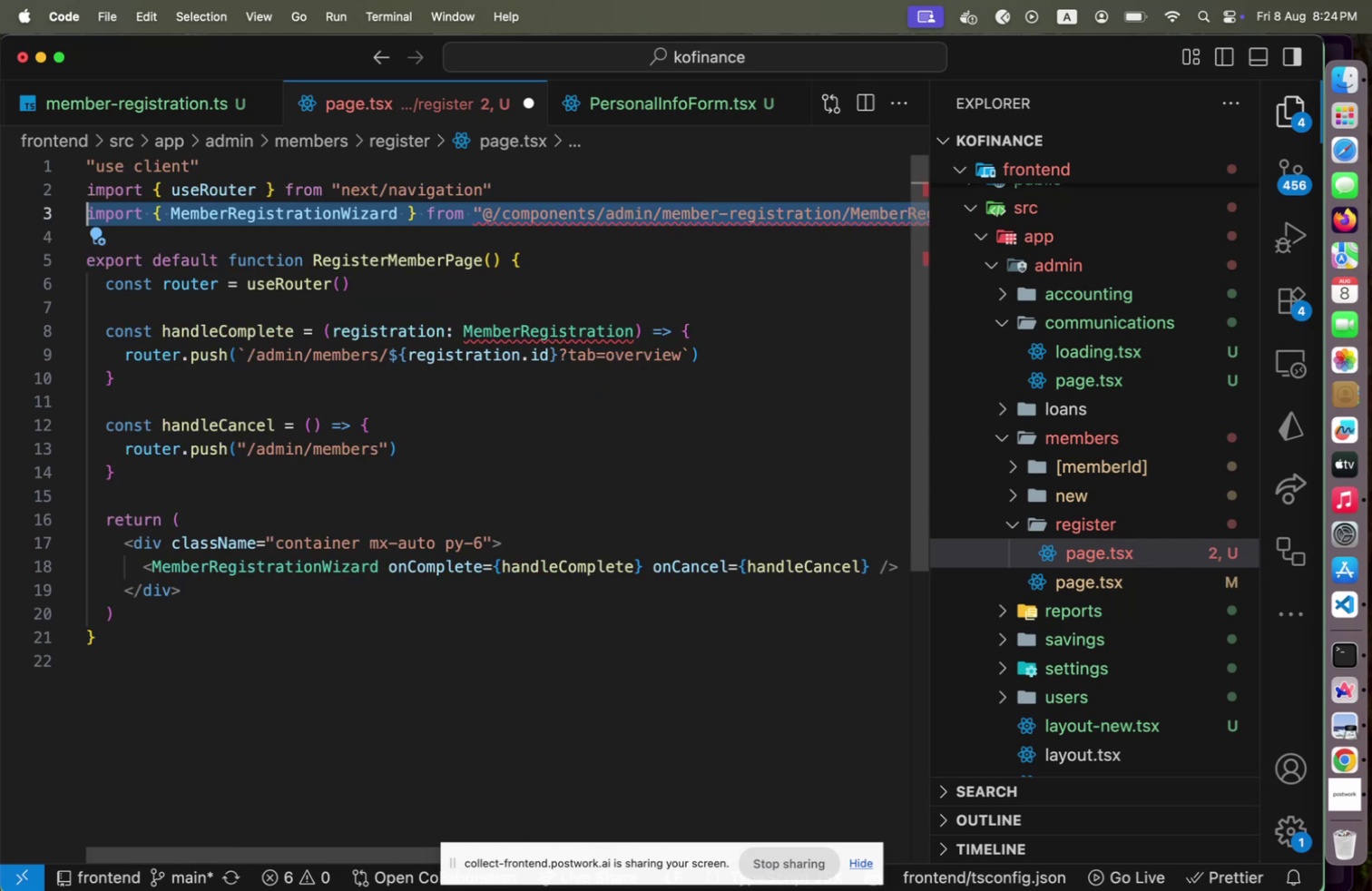 
key(Backspace)
 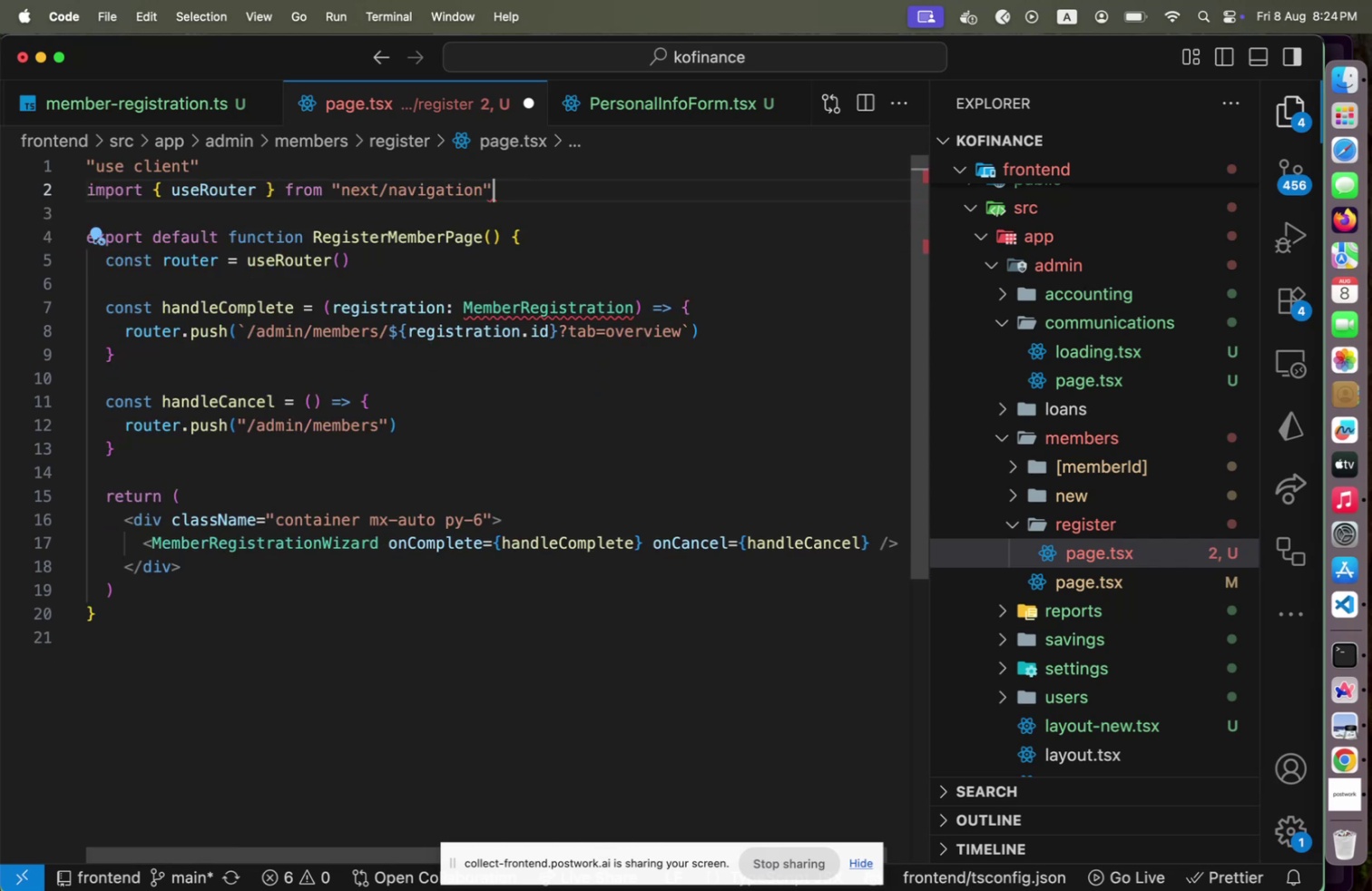 
key(Backspace)
 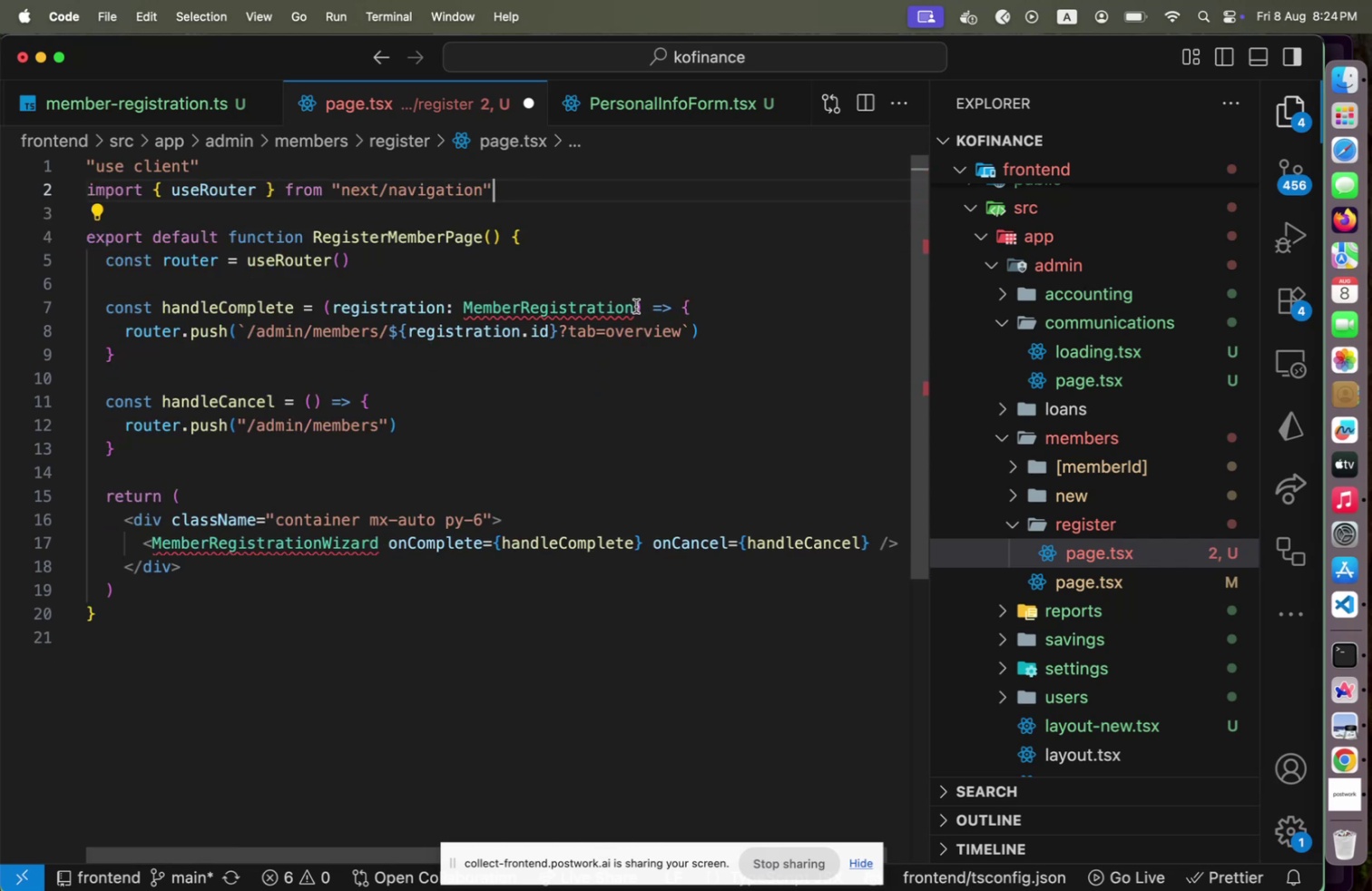 
left_click([631, 304])
 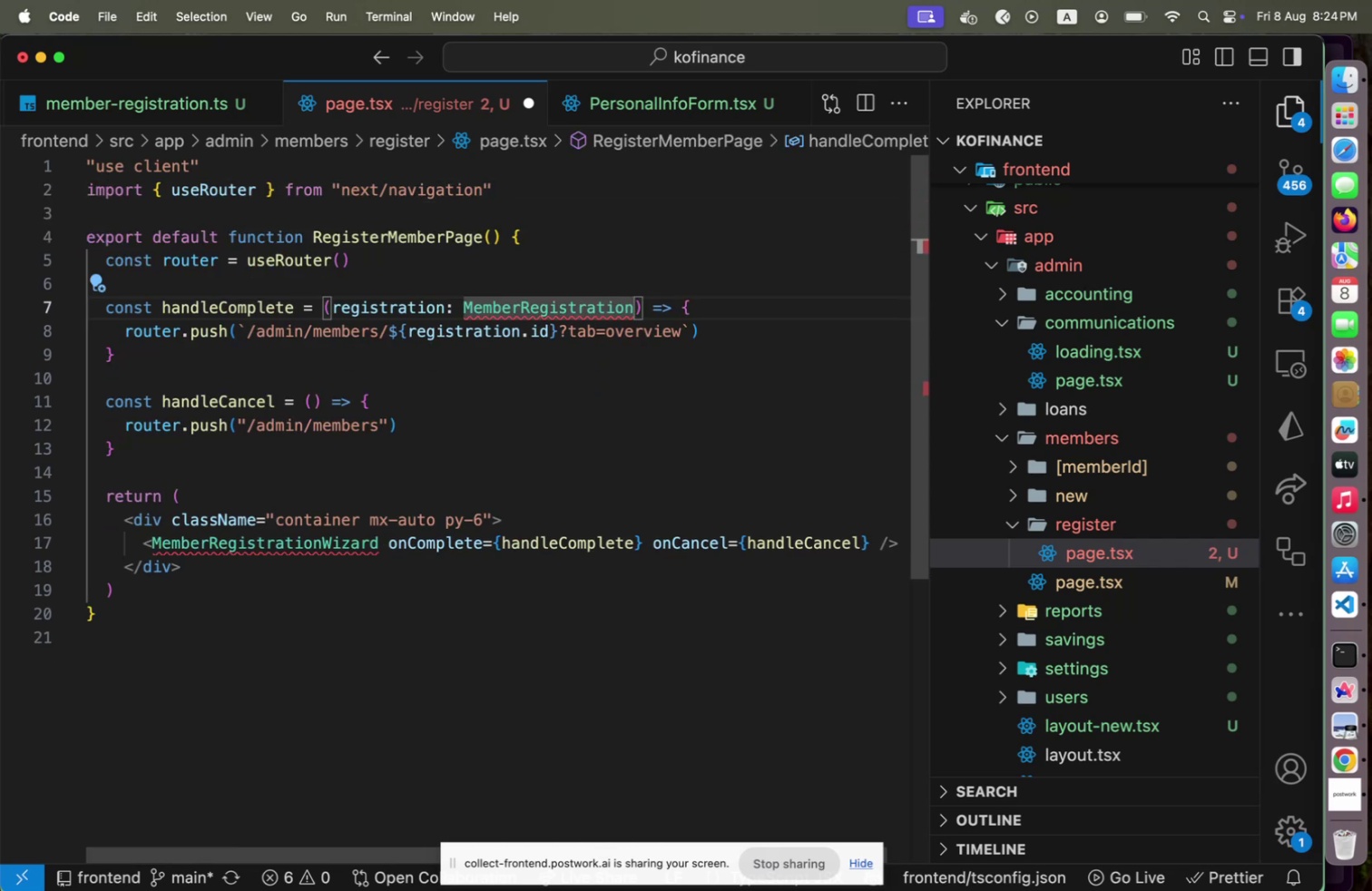 
key(Backspace)
 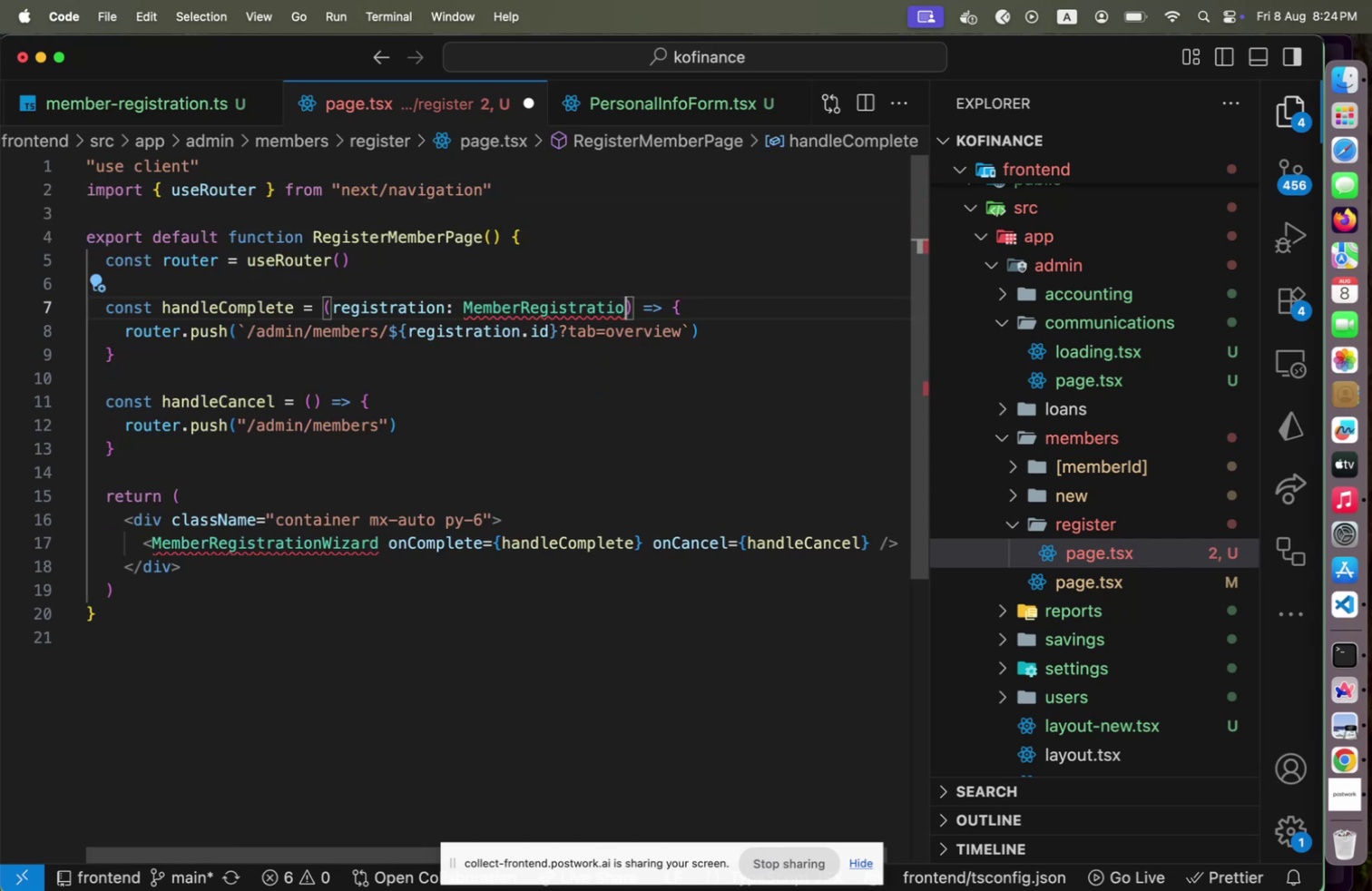 
key(N)
 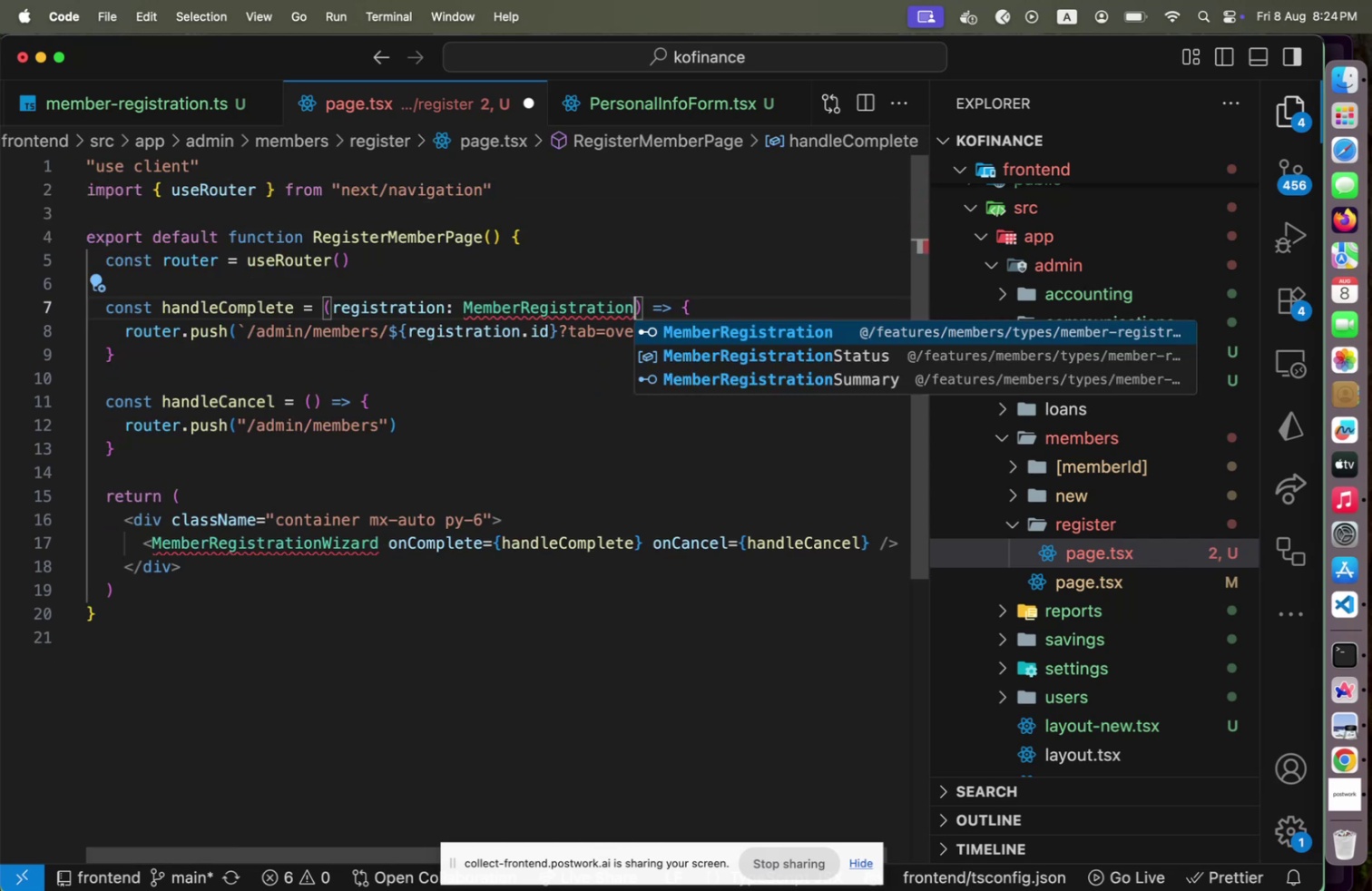 
key(Enter)
 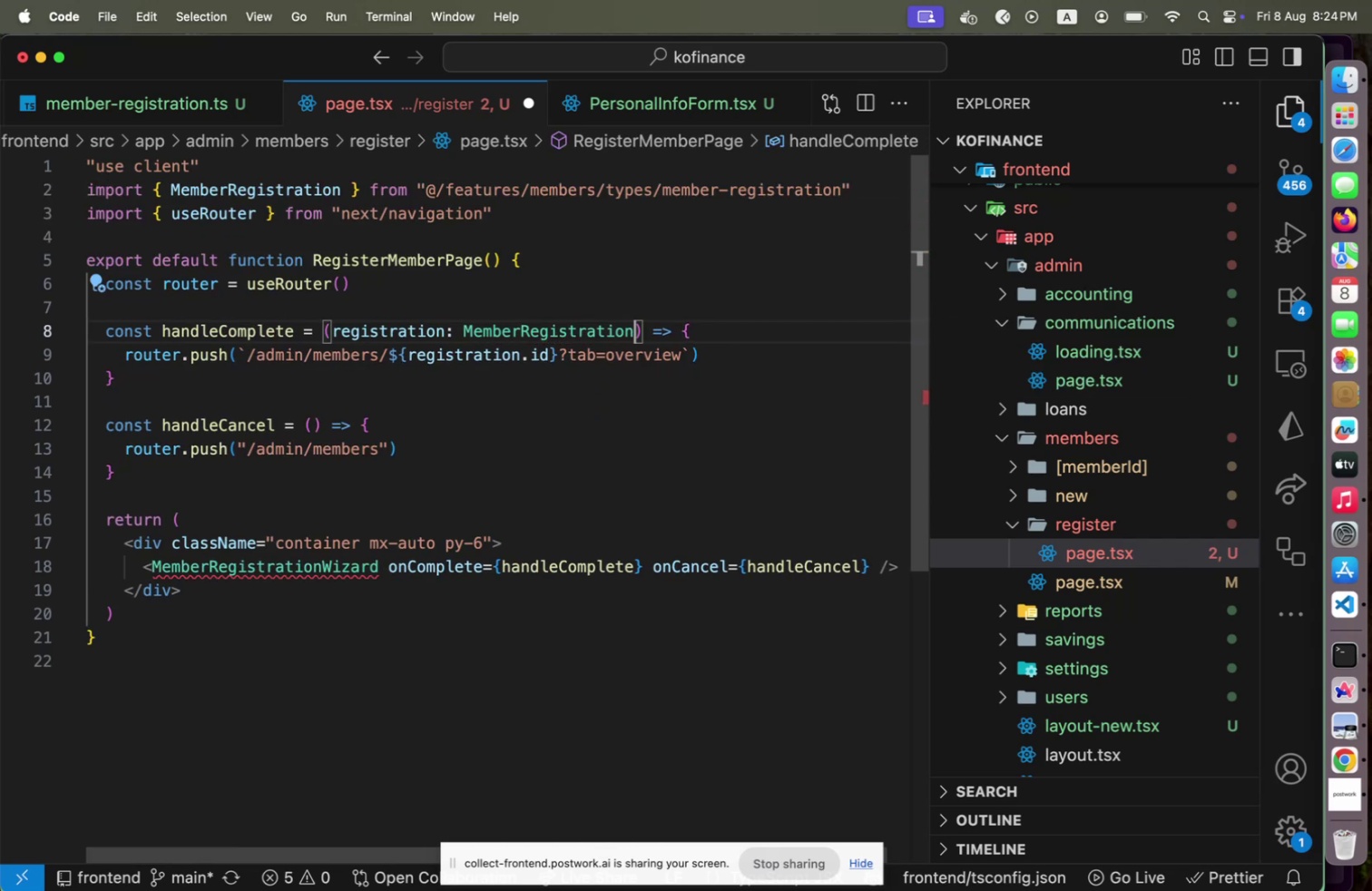 
hold_key(key=ArrowDown, duration=0.39)
 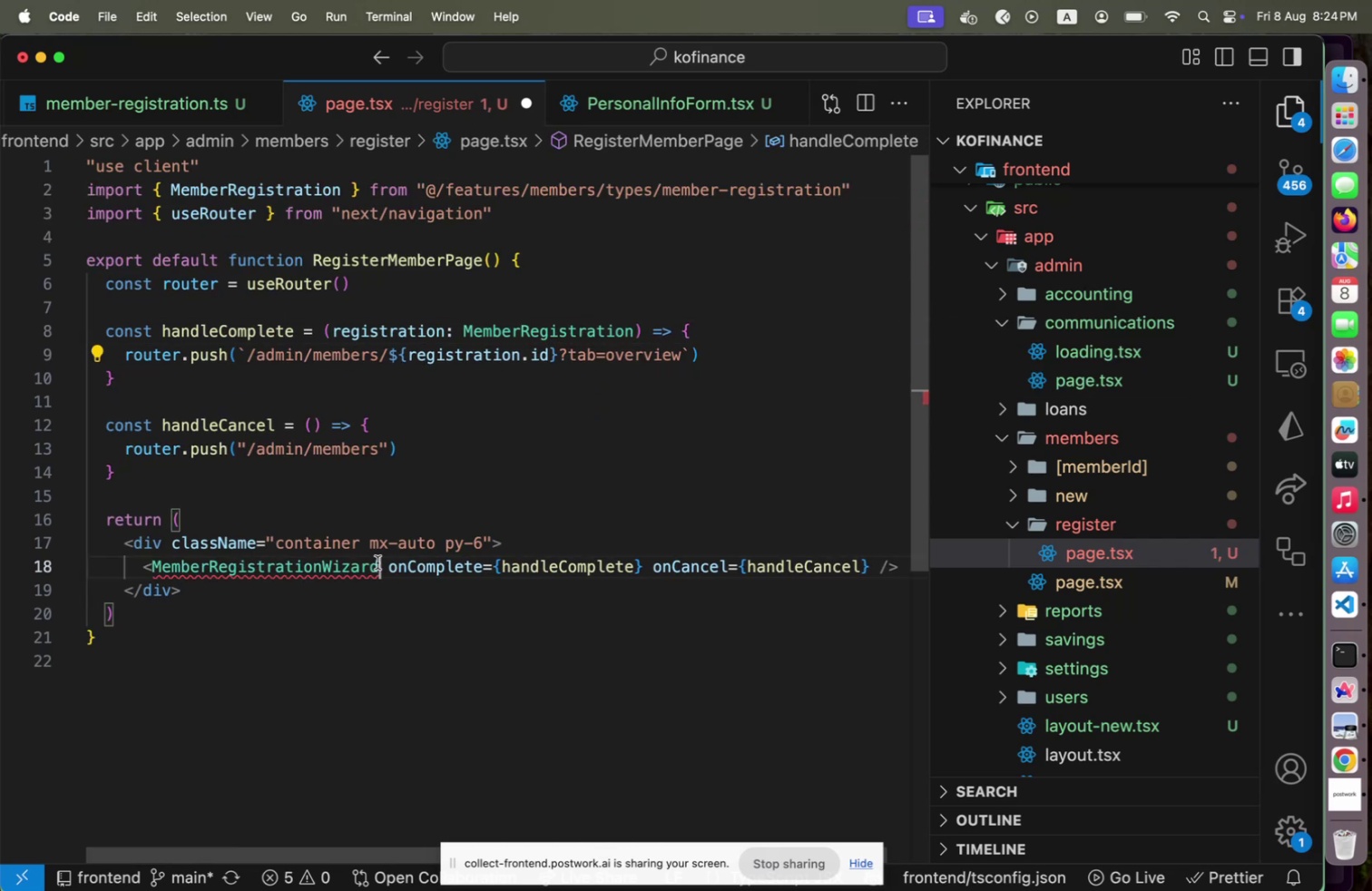 
key(Backspace)
 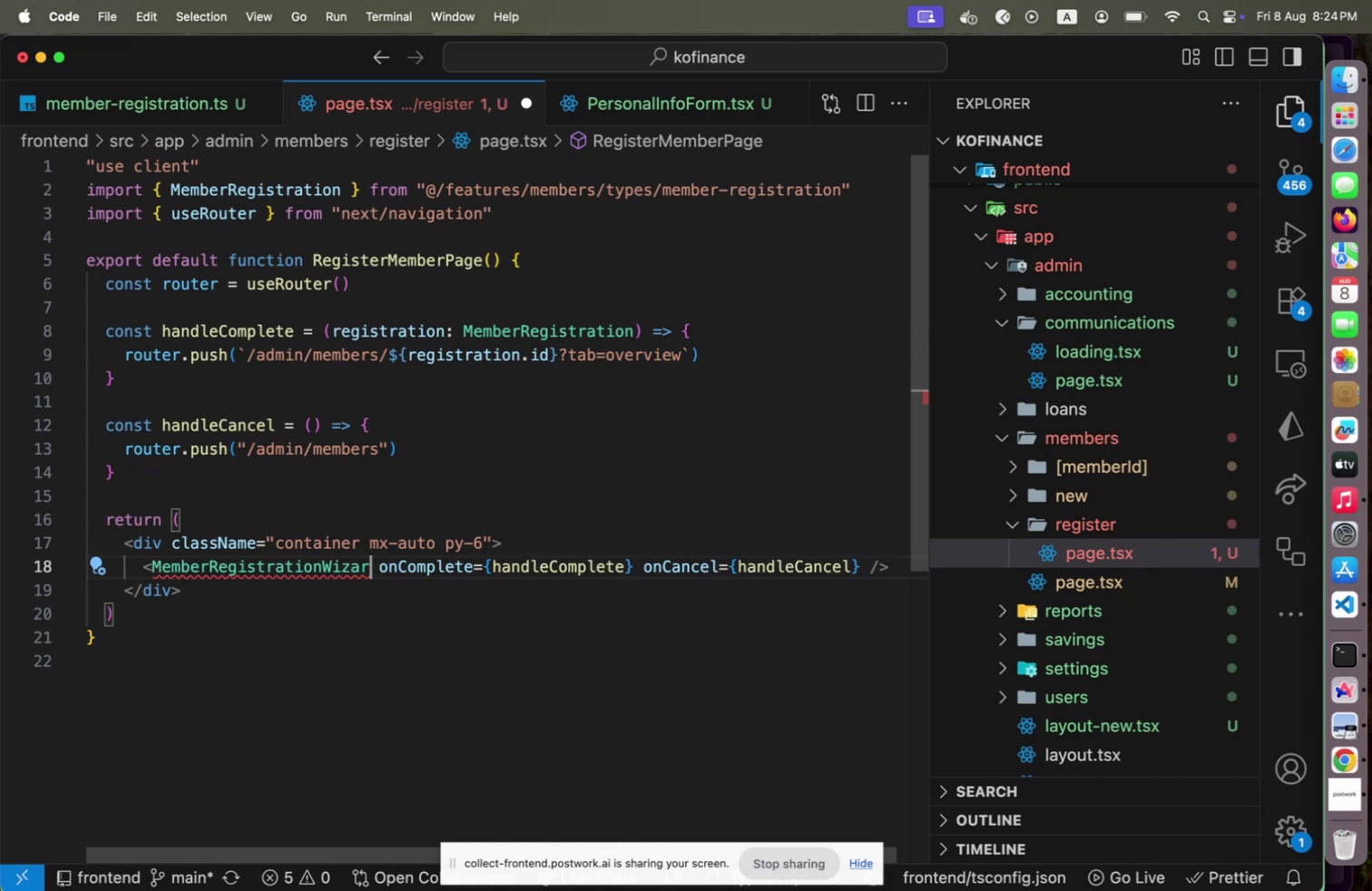 
key(D)
 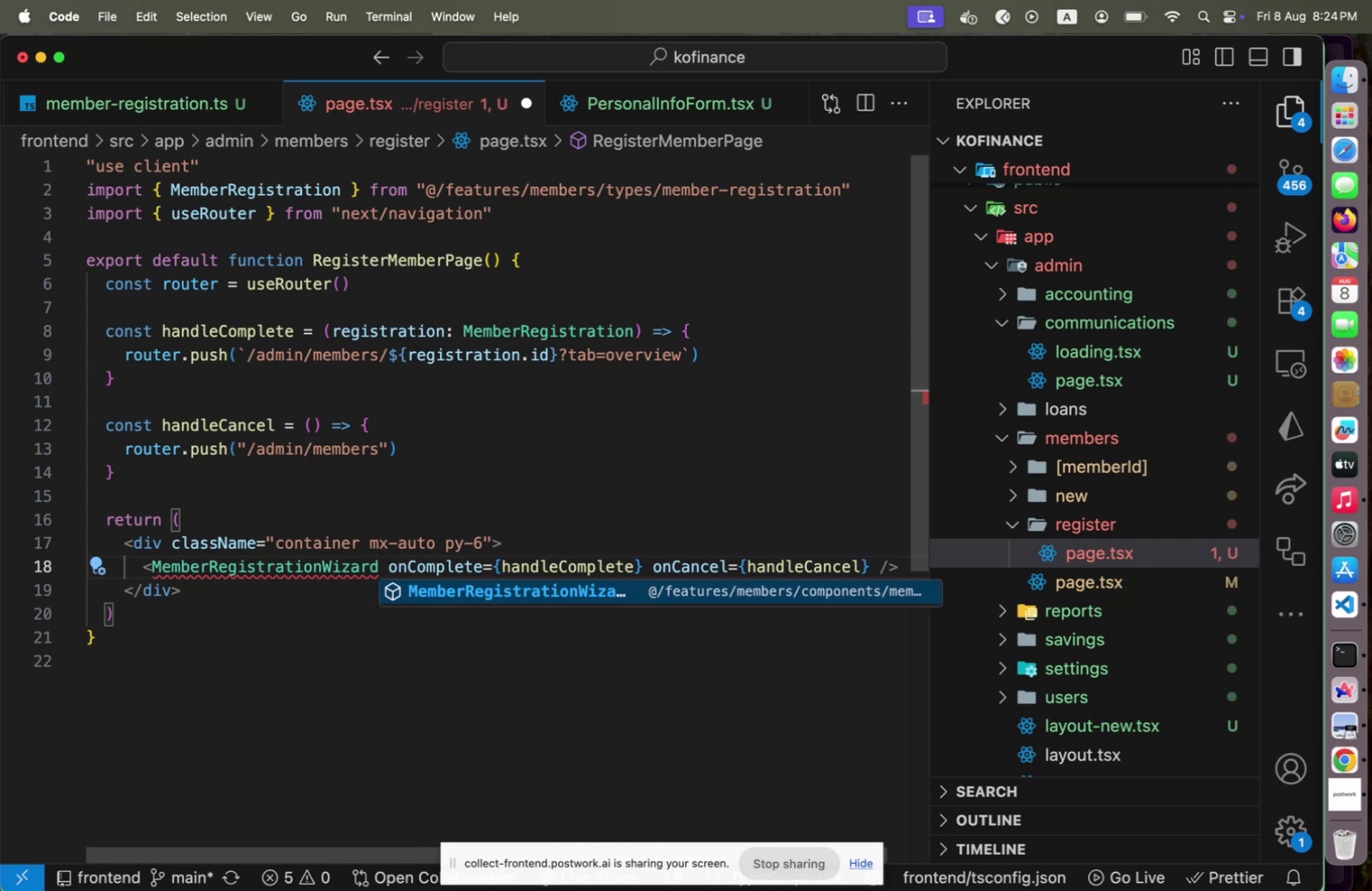 
key(Enter)
 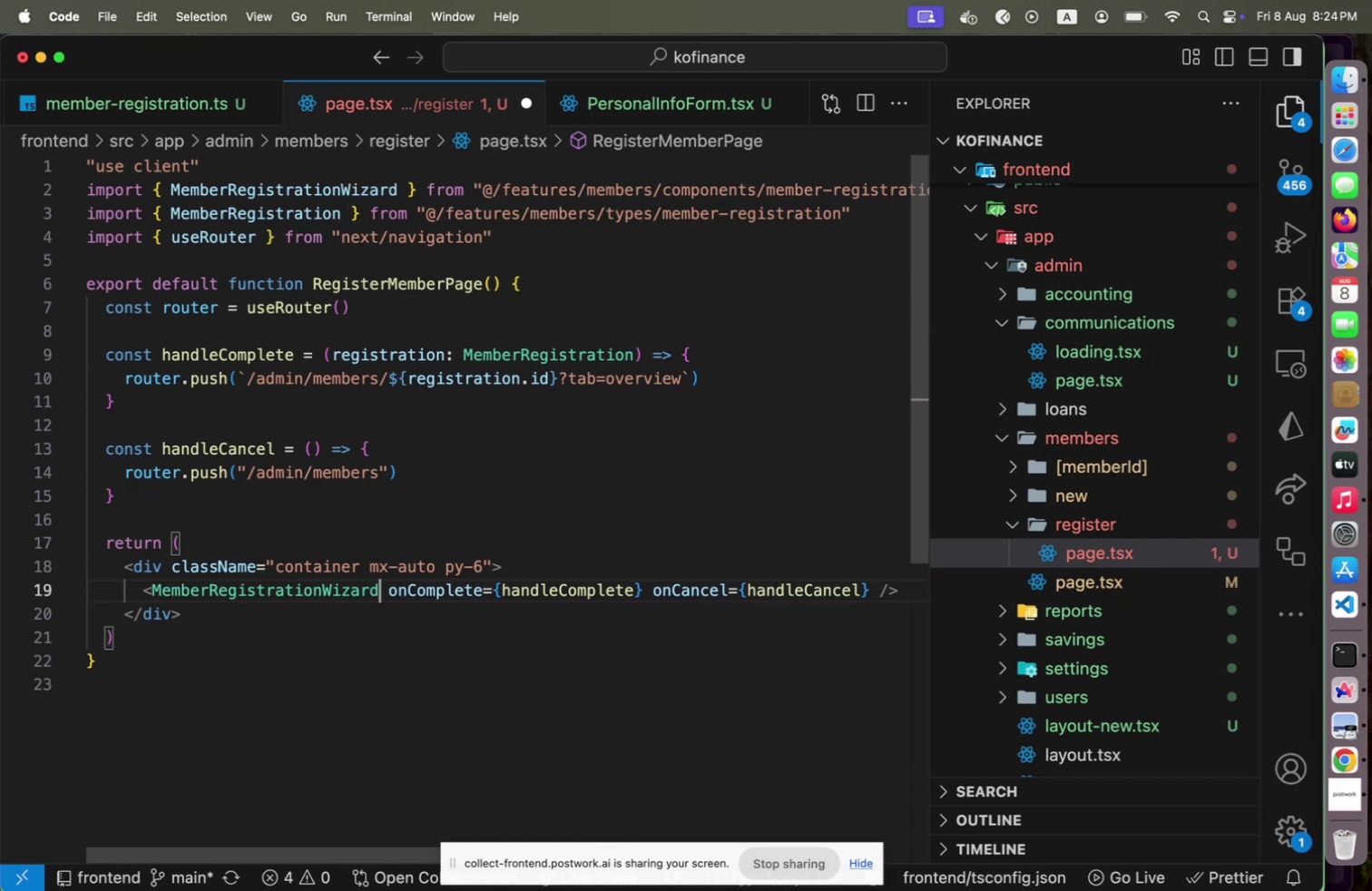 
key(ArrowUp)
 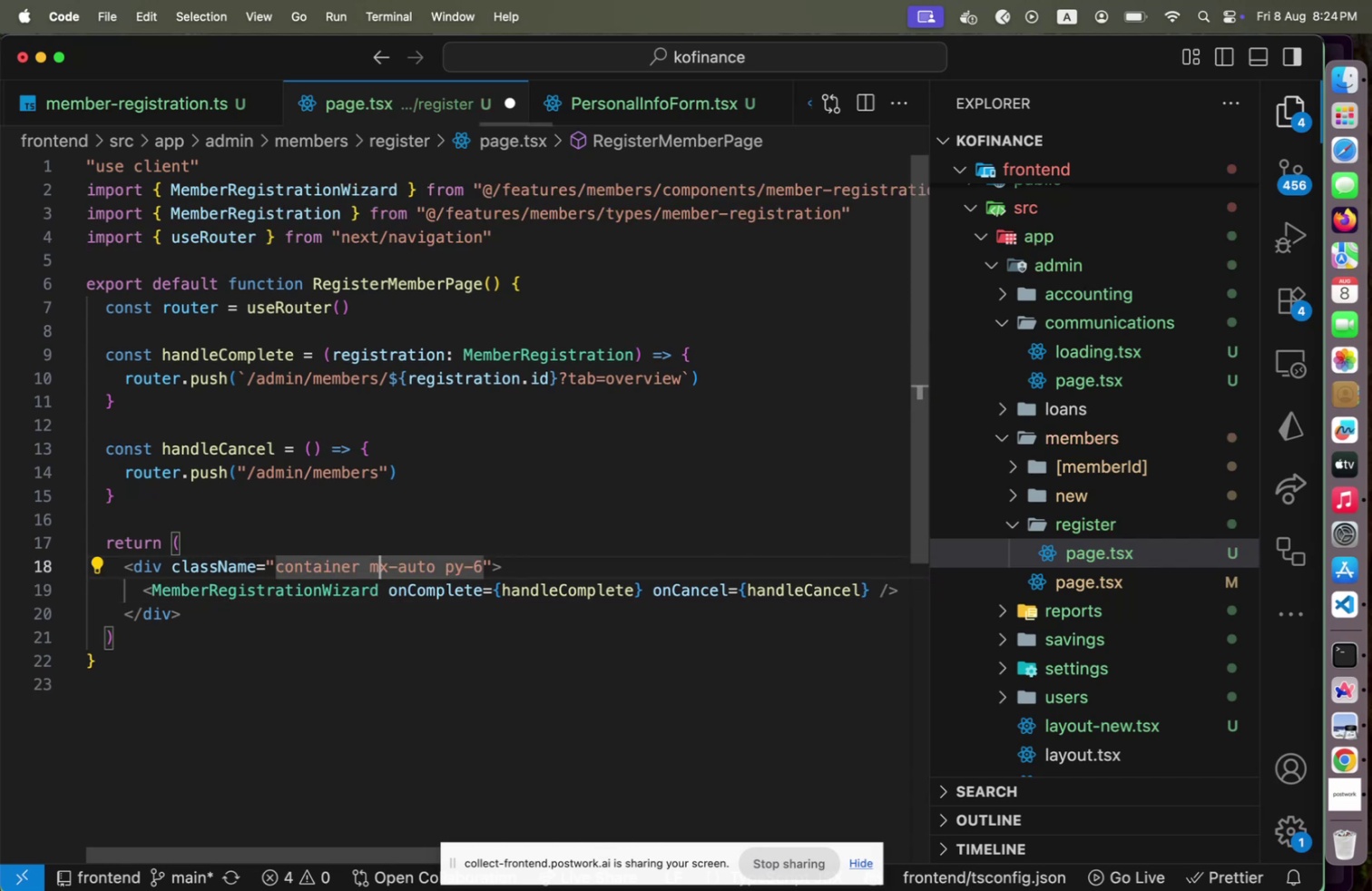 
key(Alt+Shift+F)
 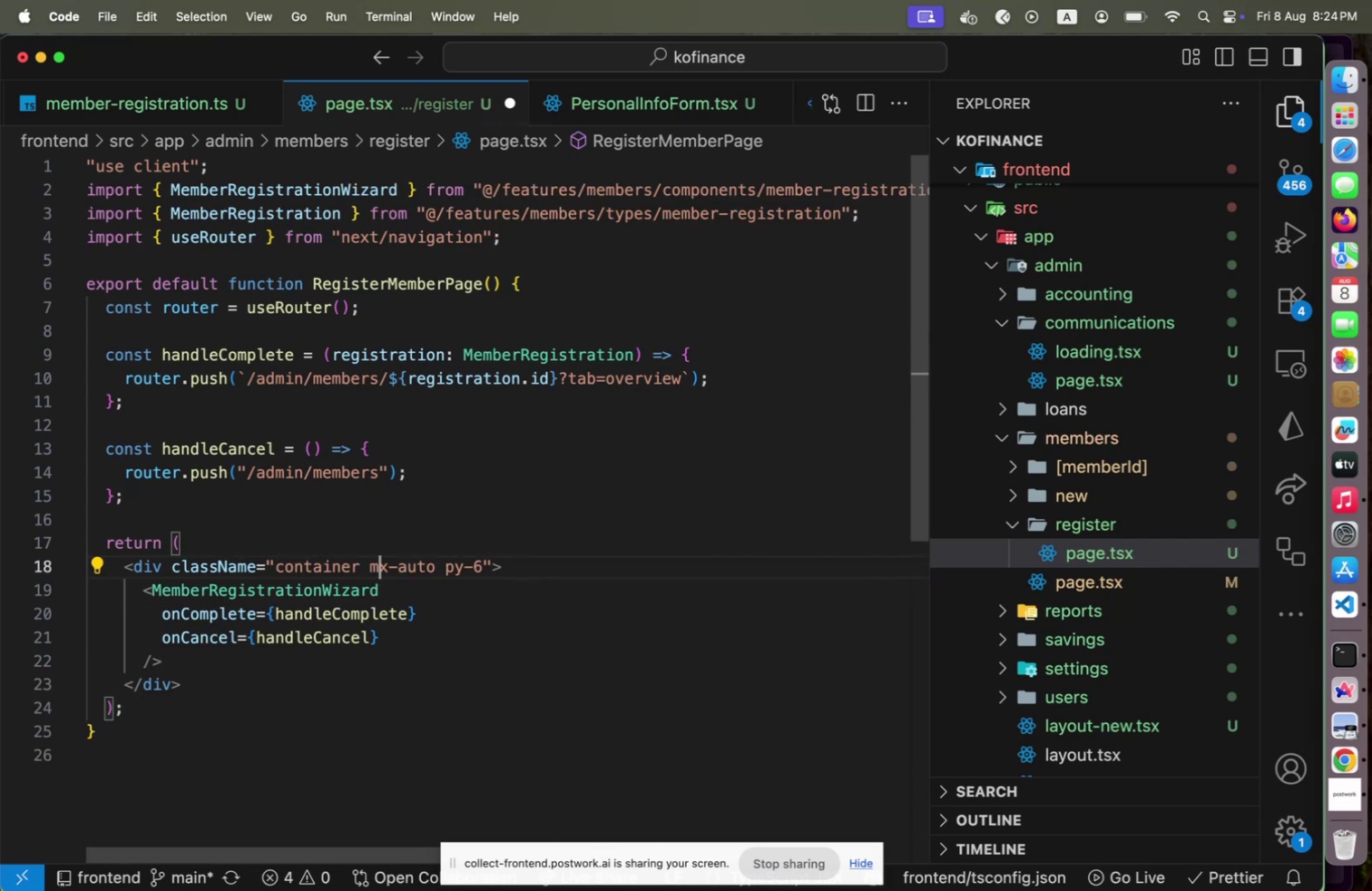 
key(Meta+CommandLeft)
 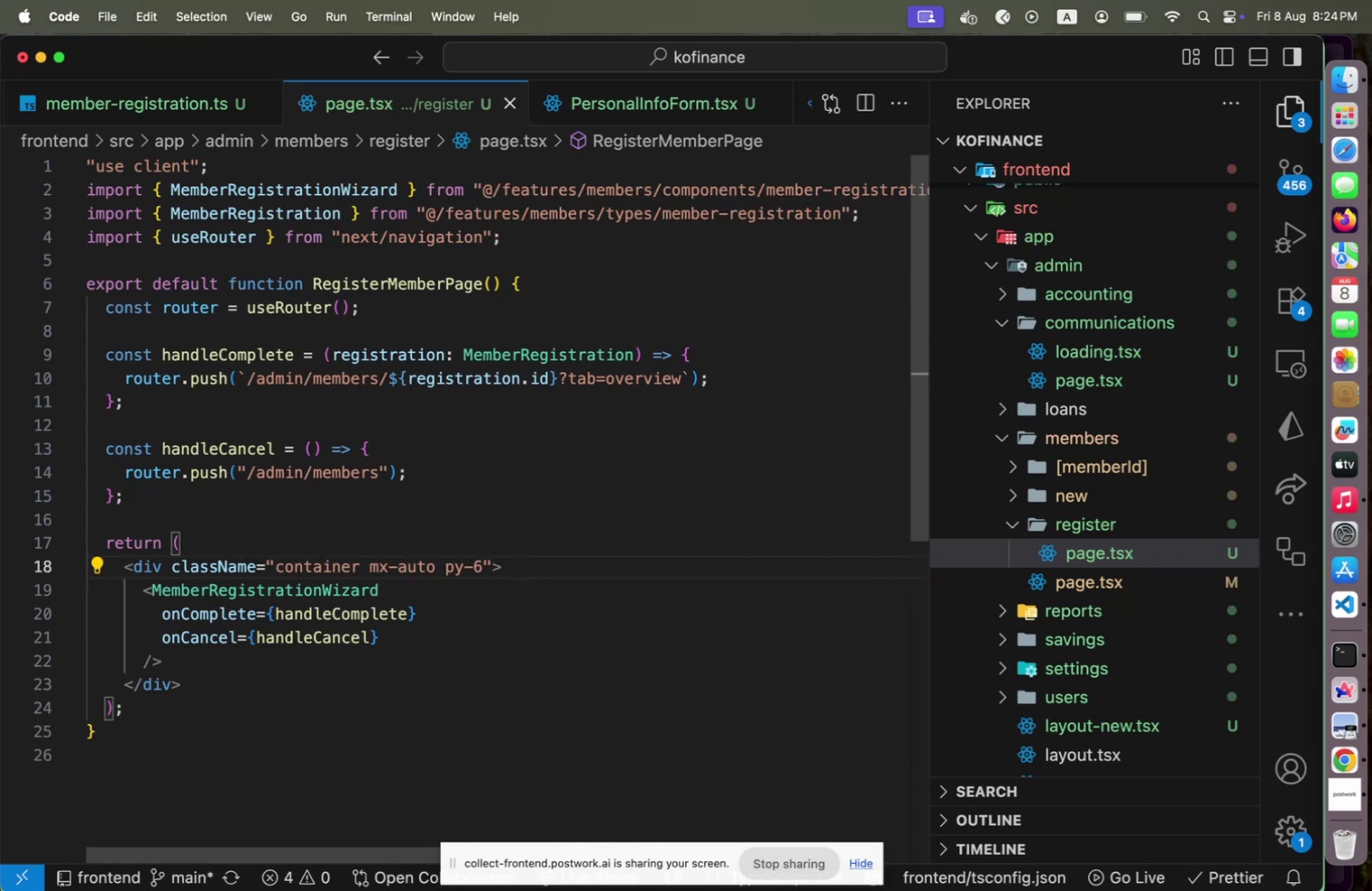 
key(Meta+S)
 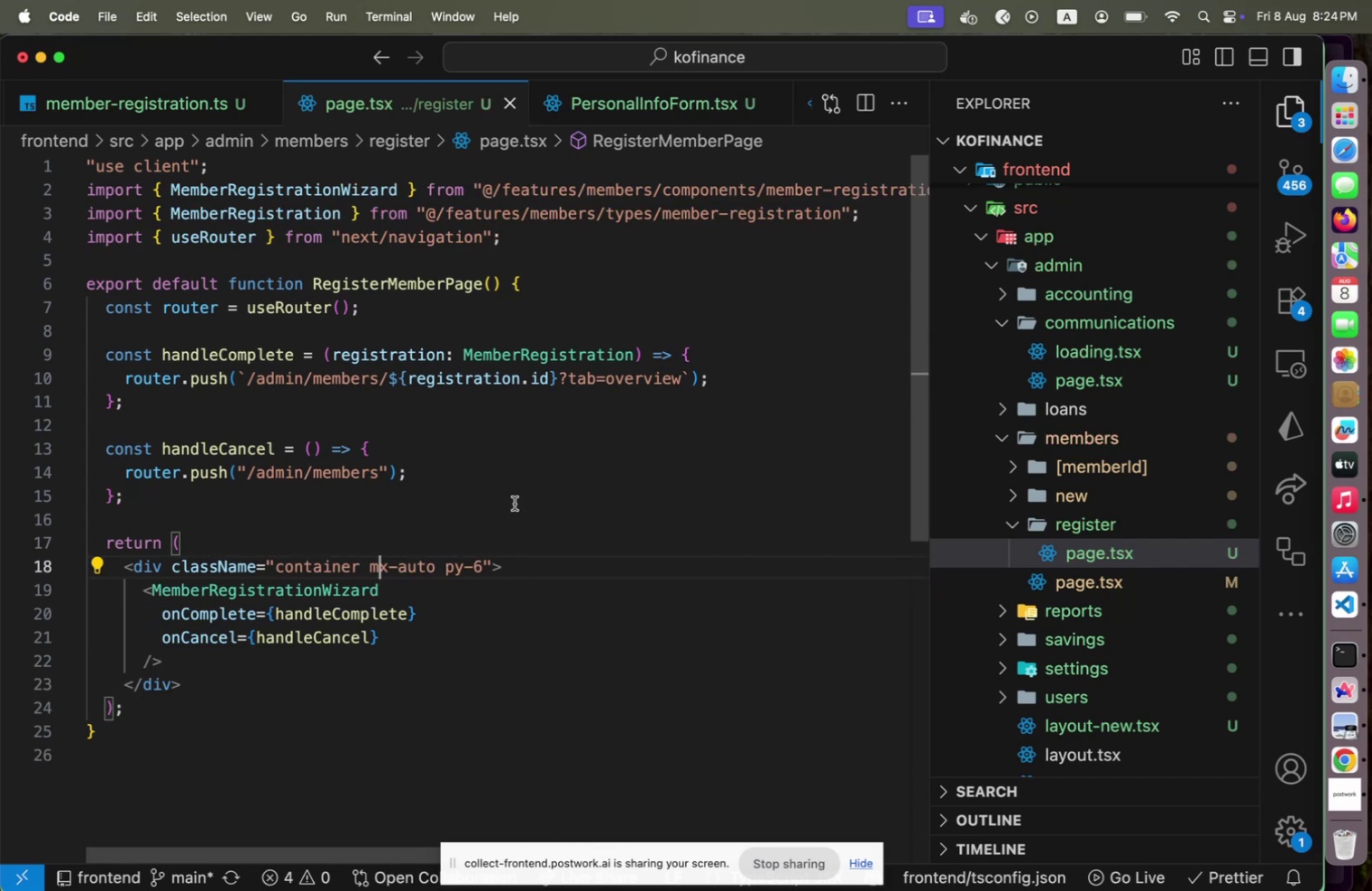 
wait(10.87)
 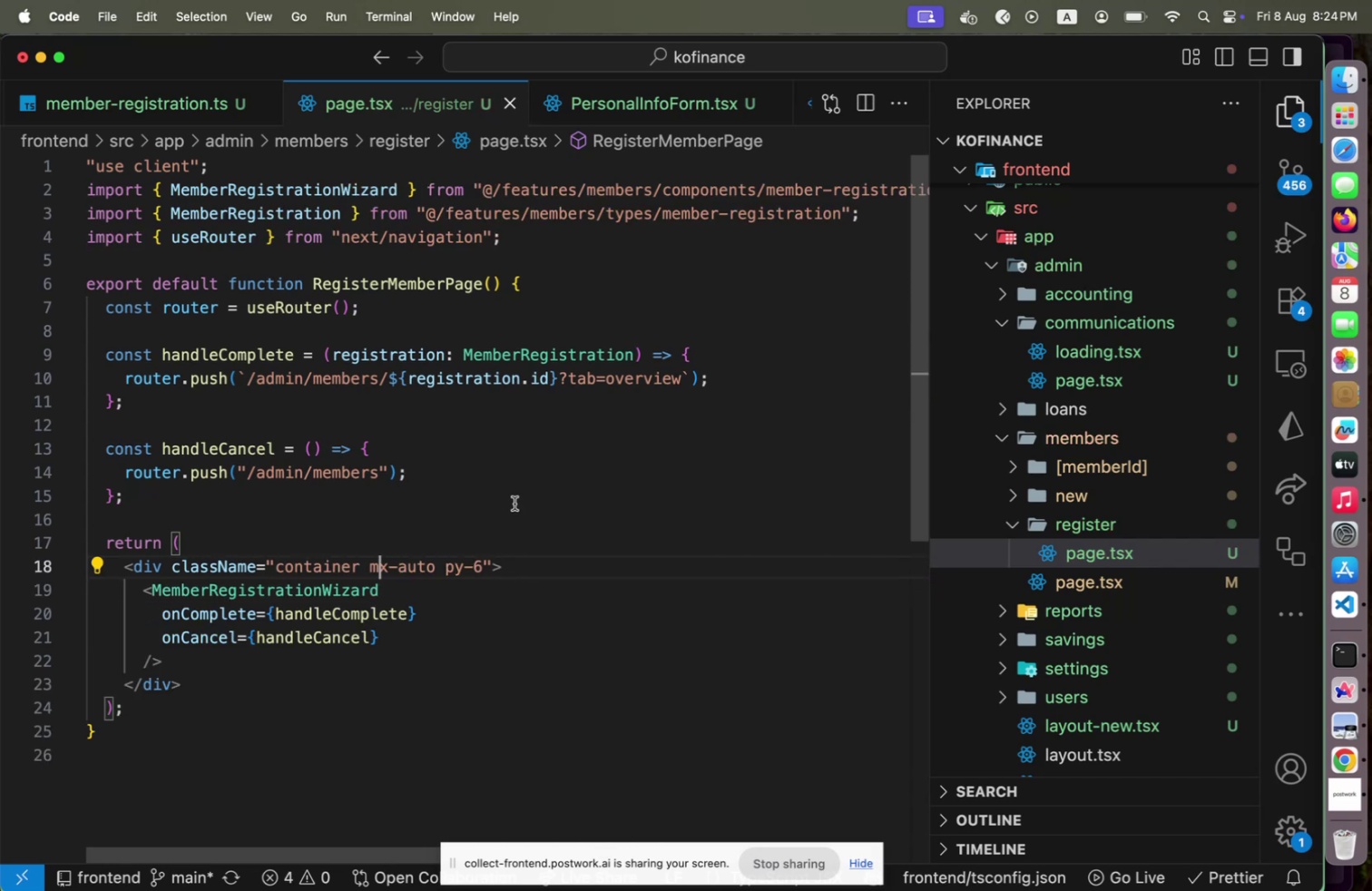 
key(Meta+CommandLeft)
 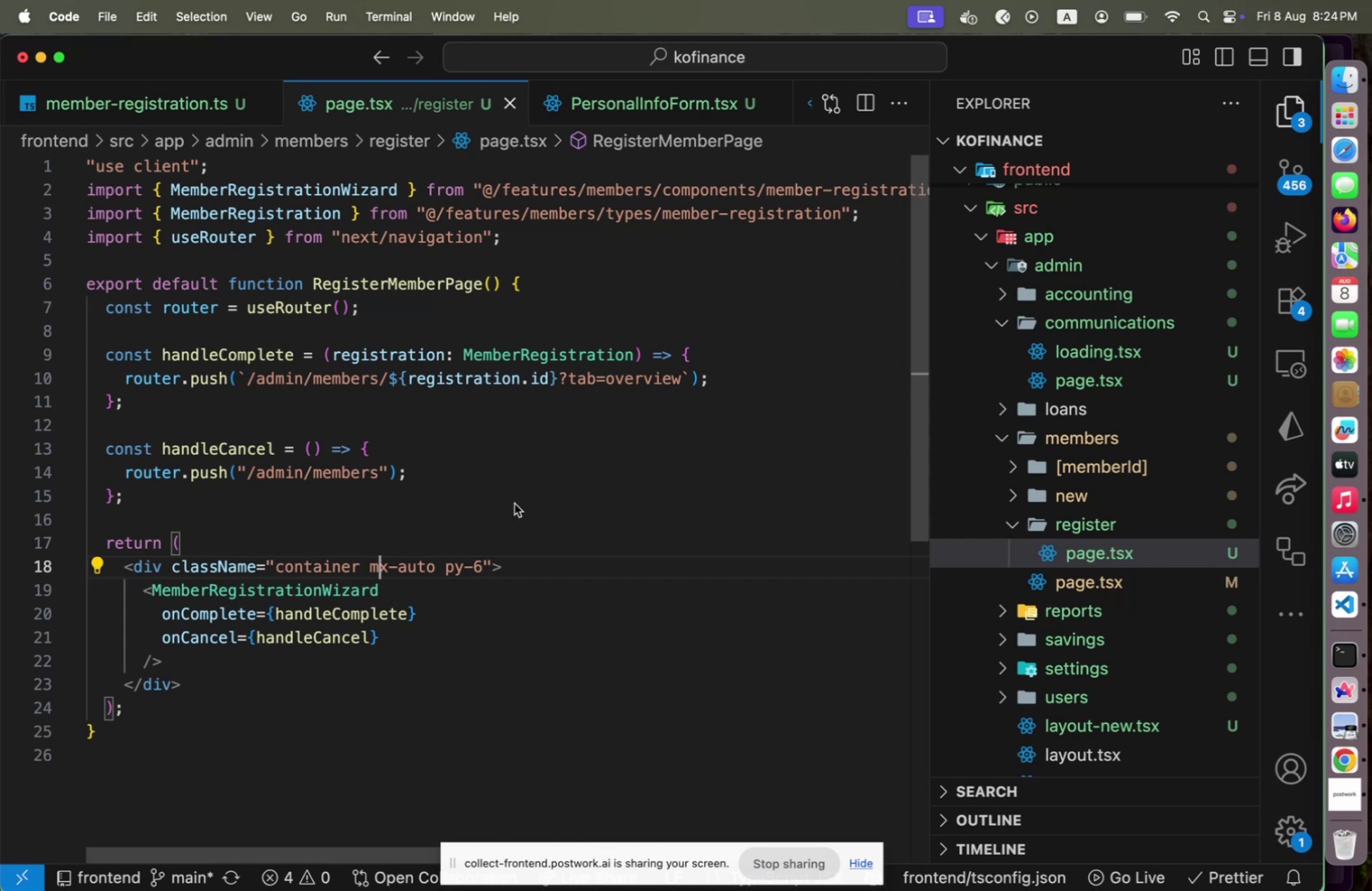 
key(Meta+Tab)
 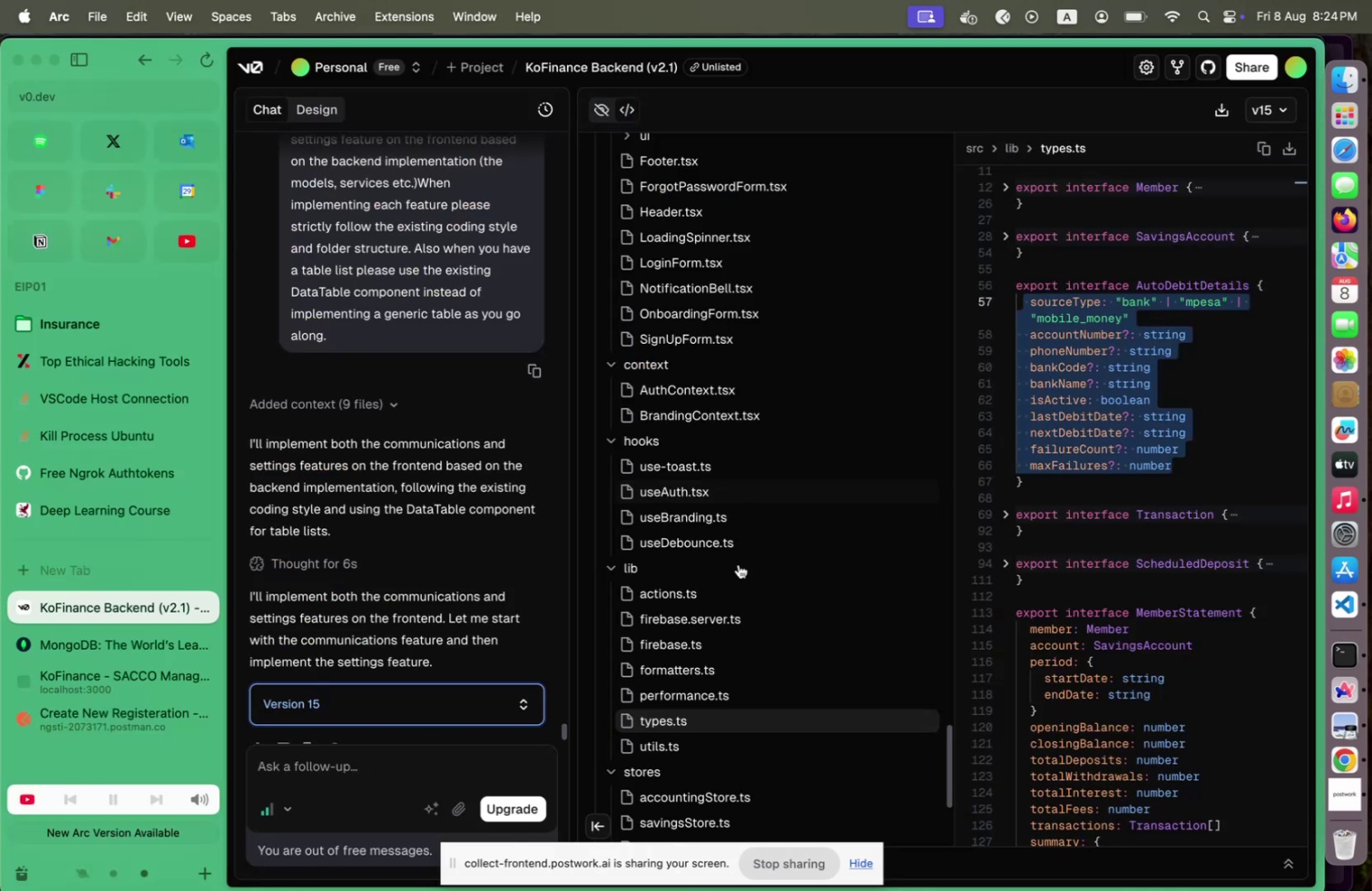 
scroll: coordinate [752, 604], scroll_direction: up, amount: 107.0
 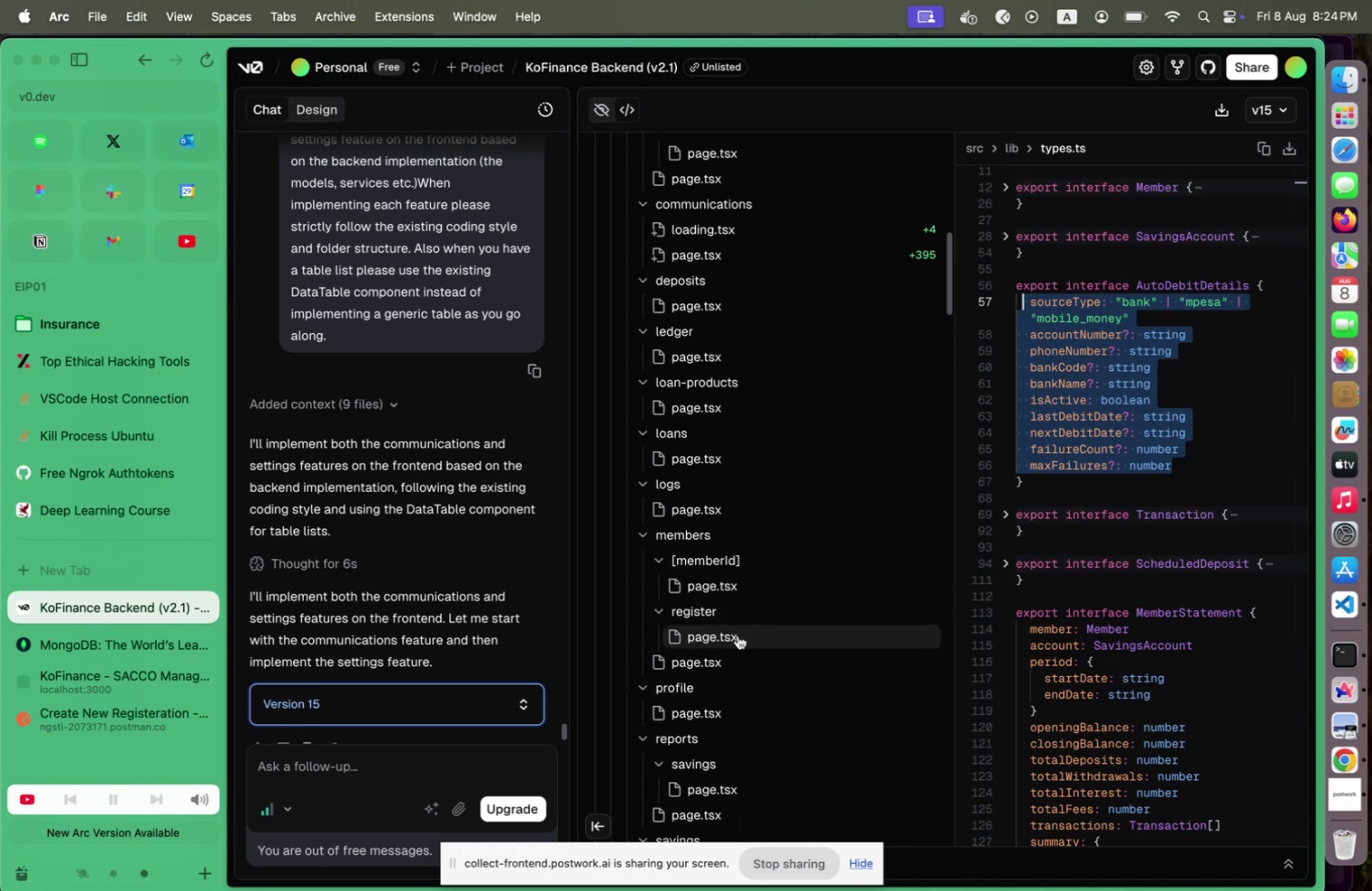 
key(Meta+CommandLeft)
 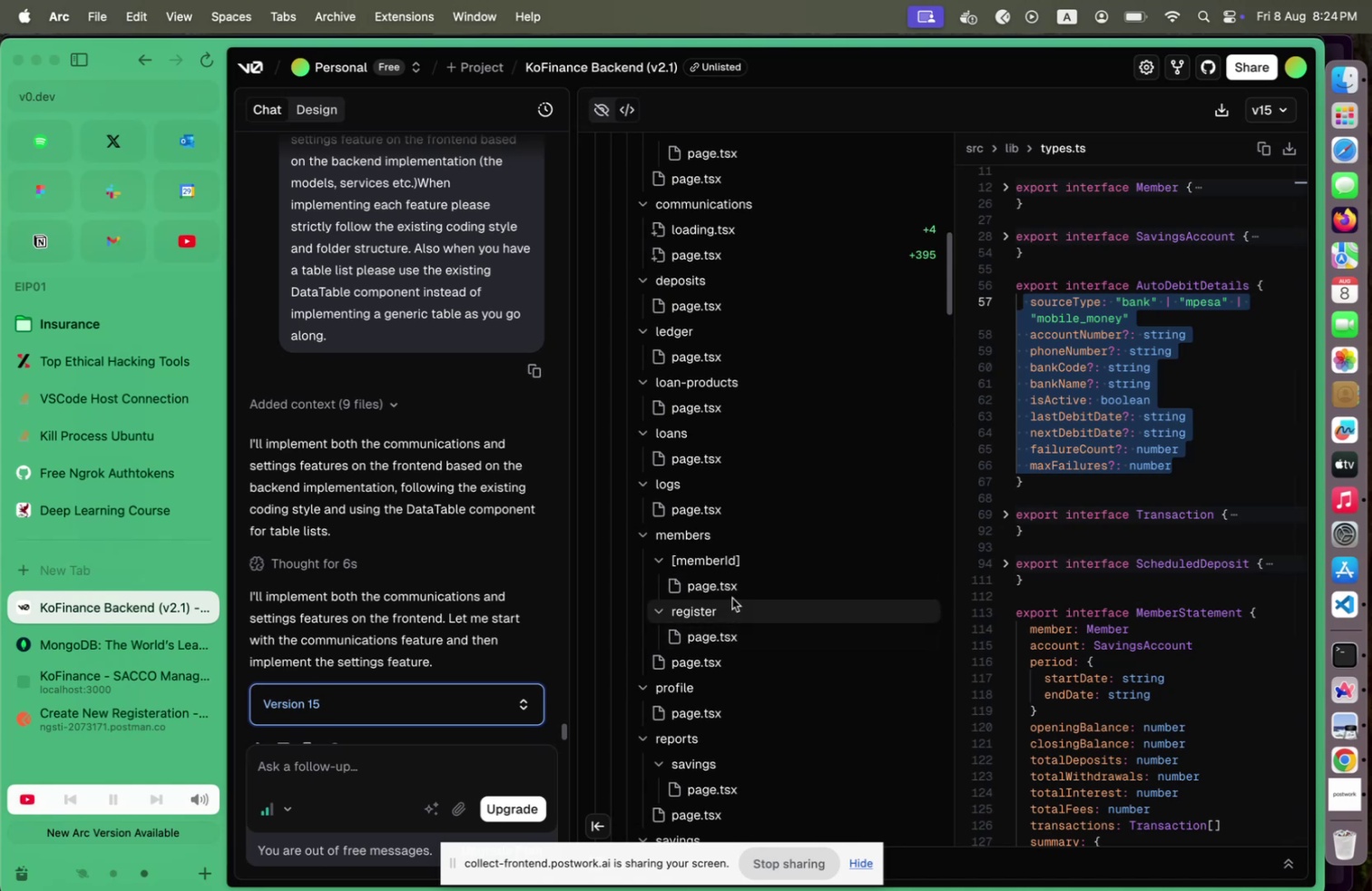 
key(Meta+Tab)
 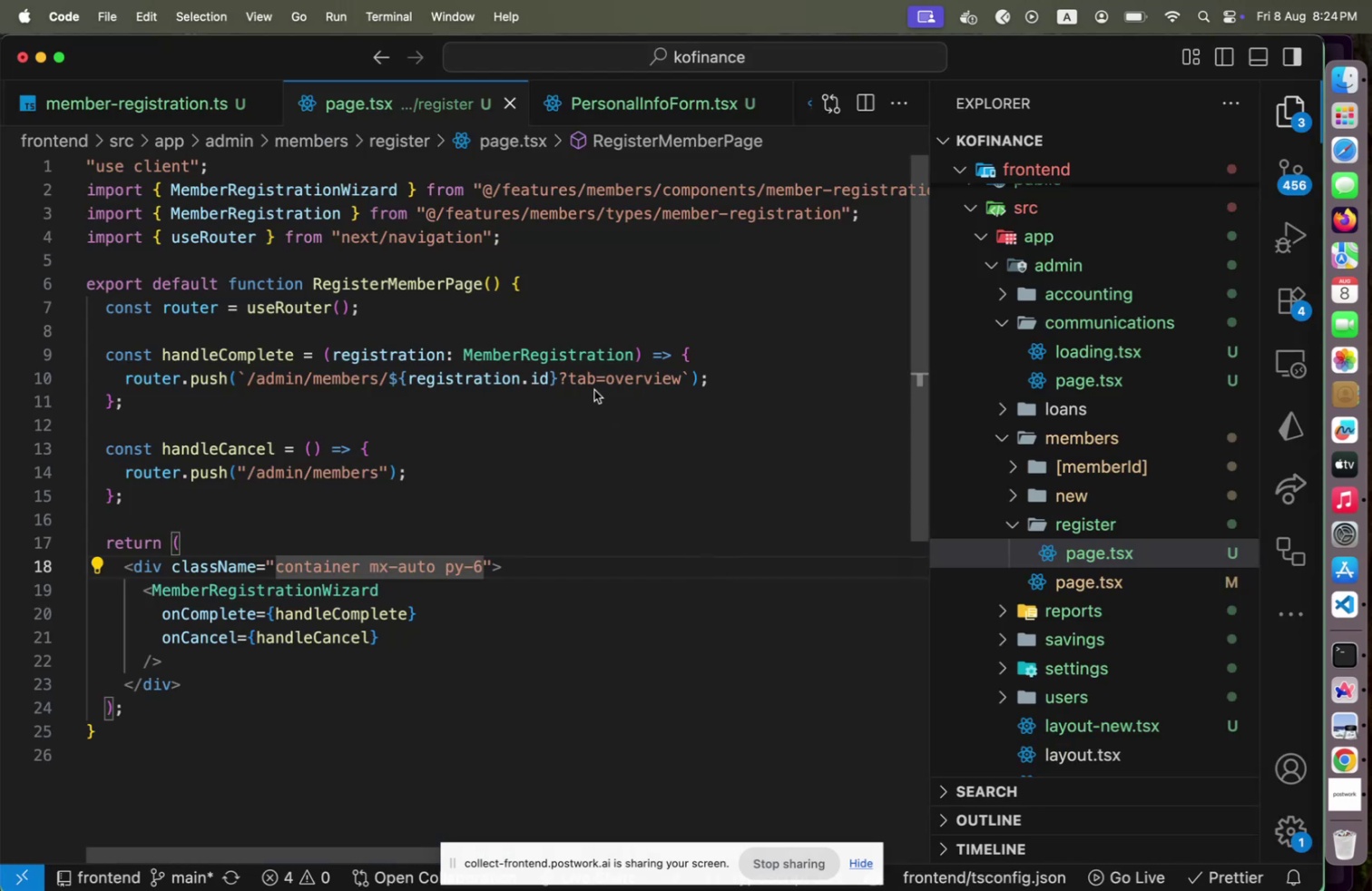 
wait(5.33)
 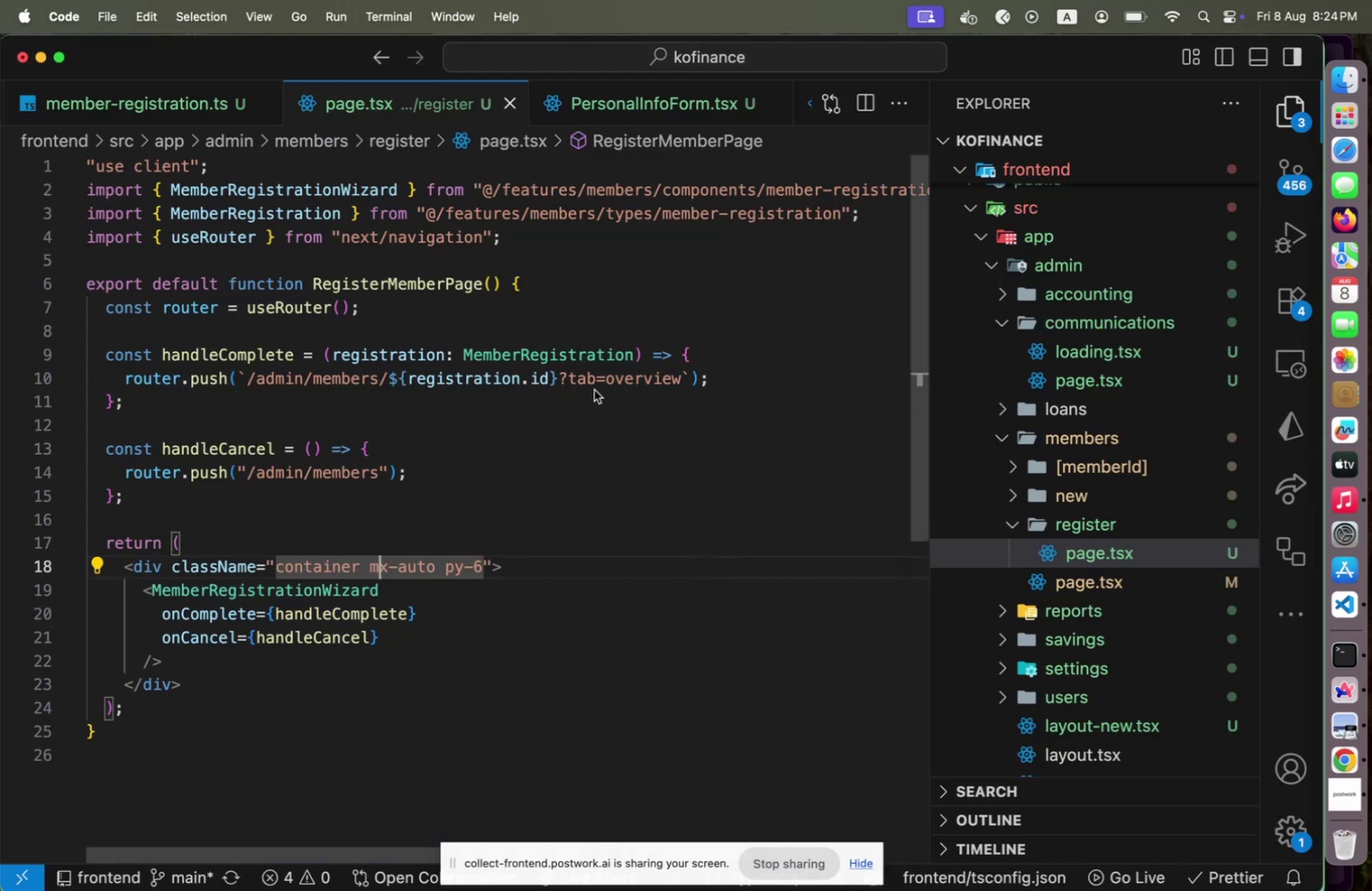 
key(Meta+CommandLeft)
 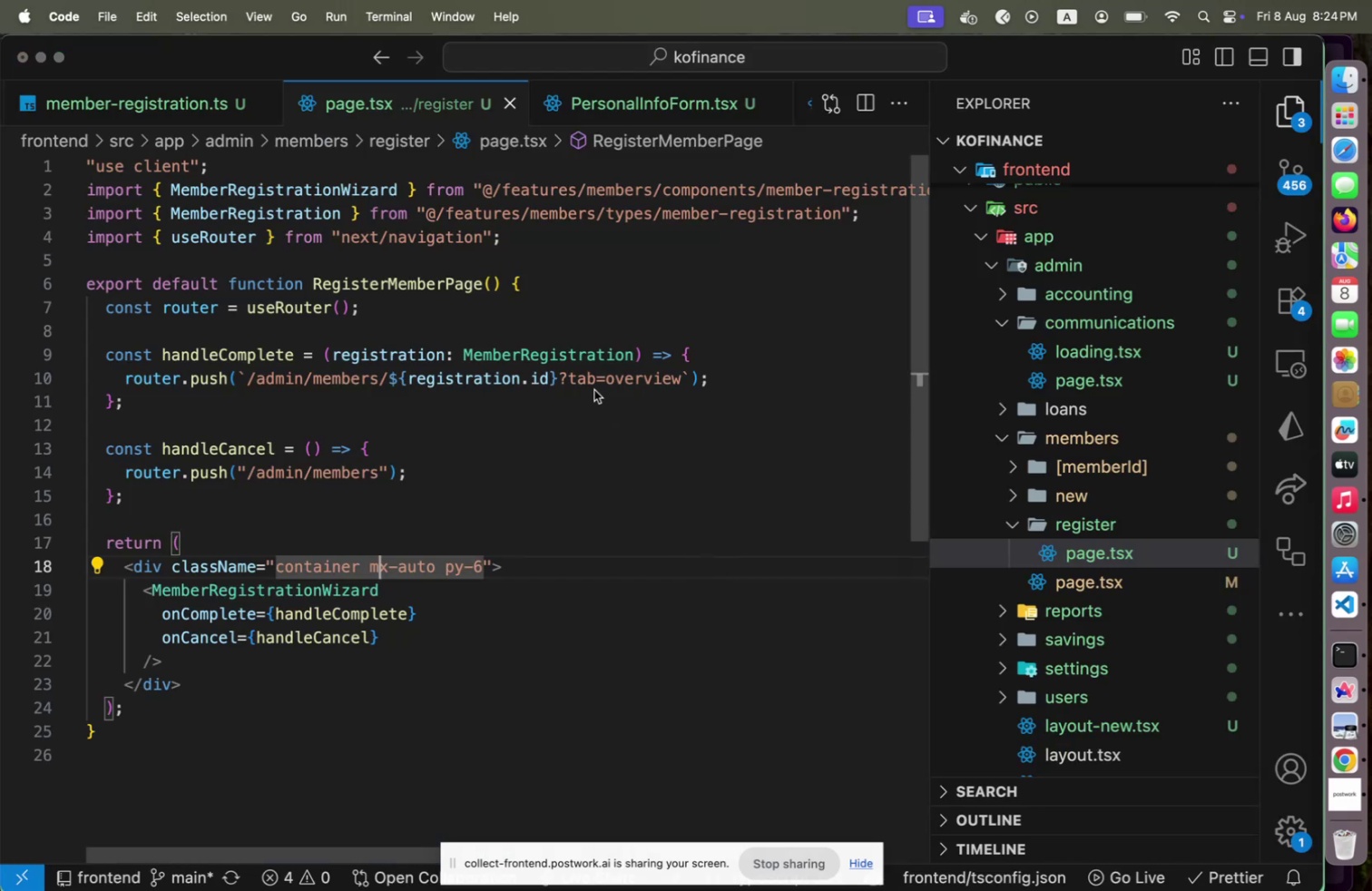 
key(Meta+Tab)
 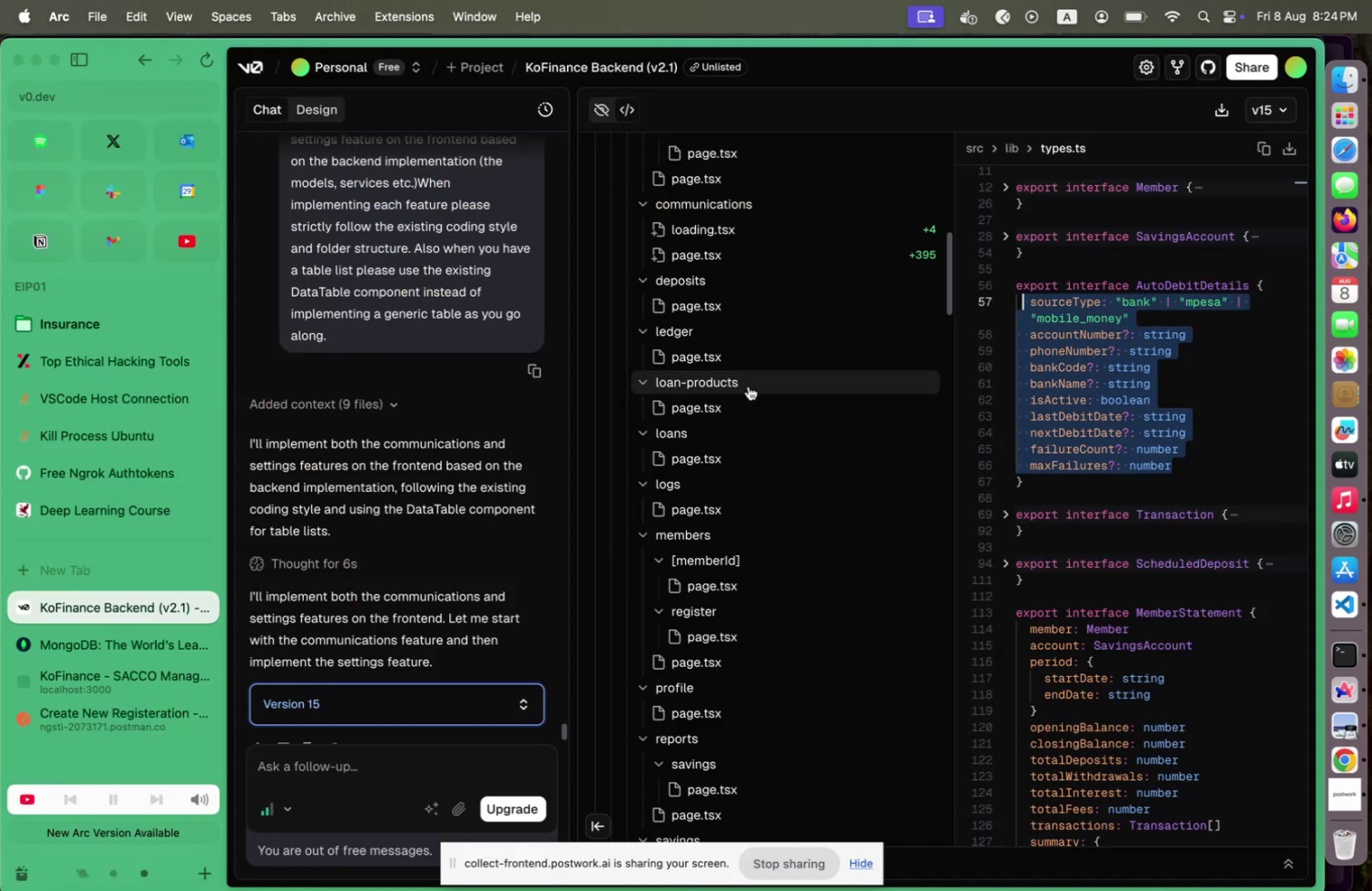 
key(Meta+CommandLeft)
 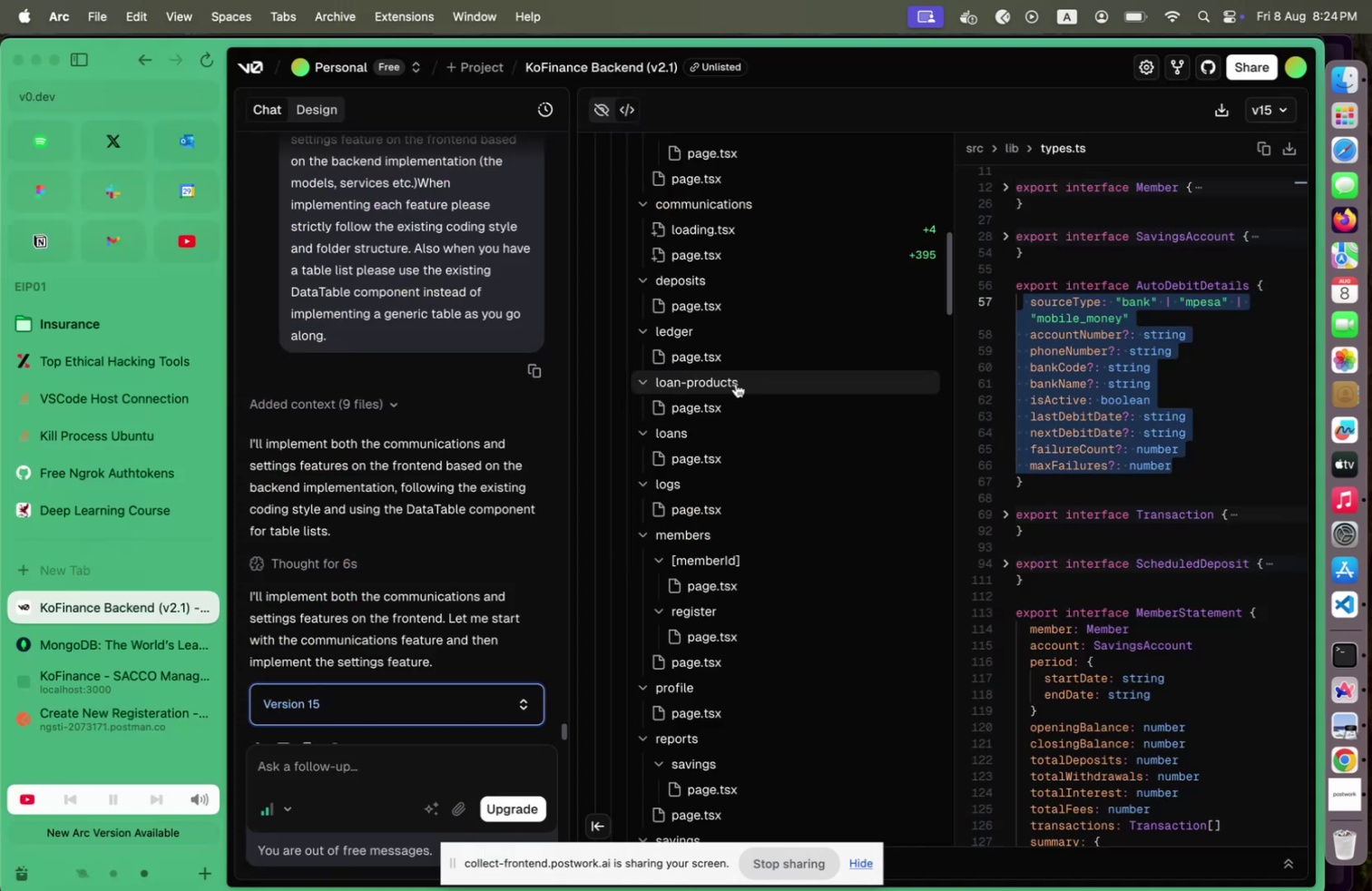 
key(Meta+Tab)
 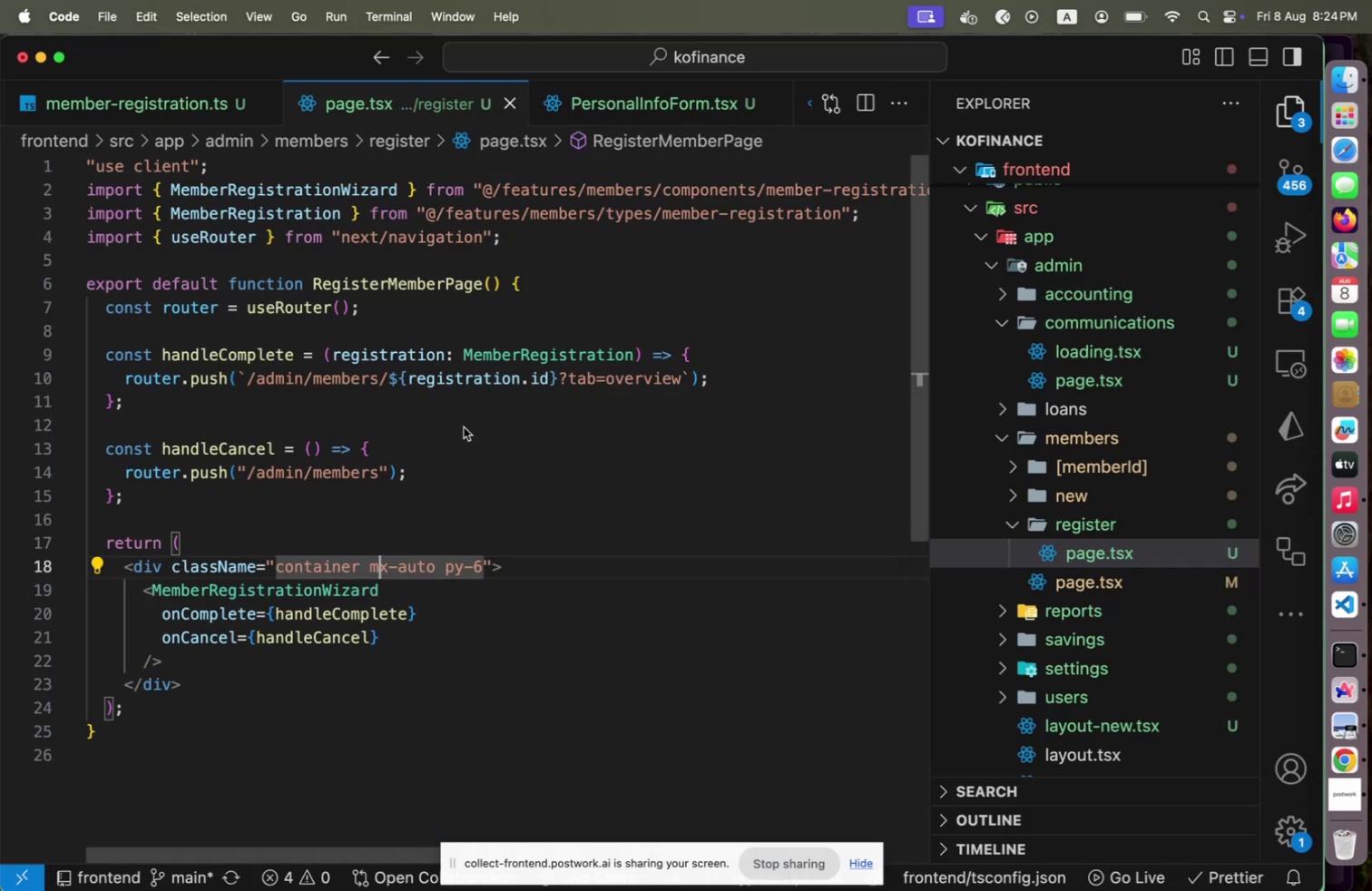 
key(Meta+CommandLeft)
 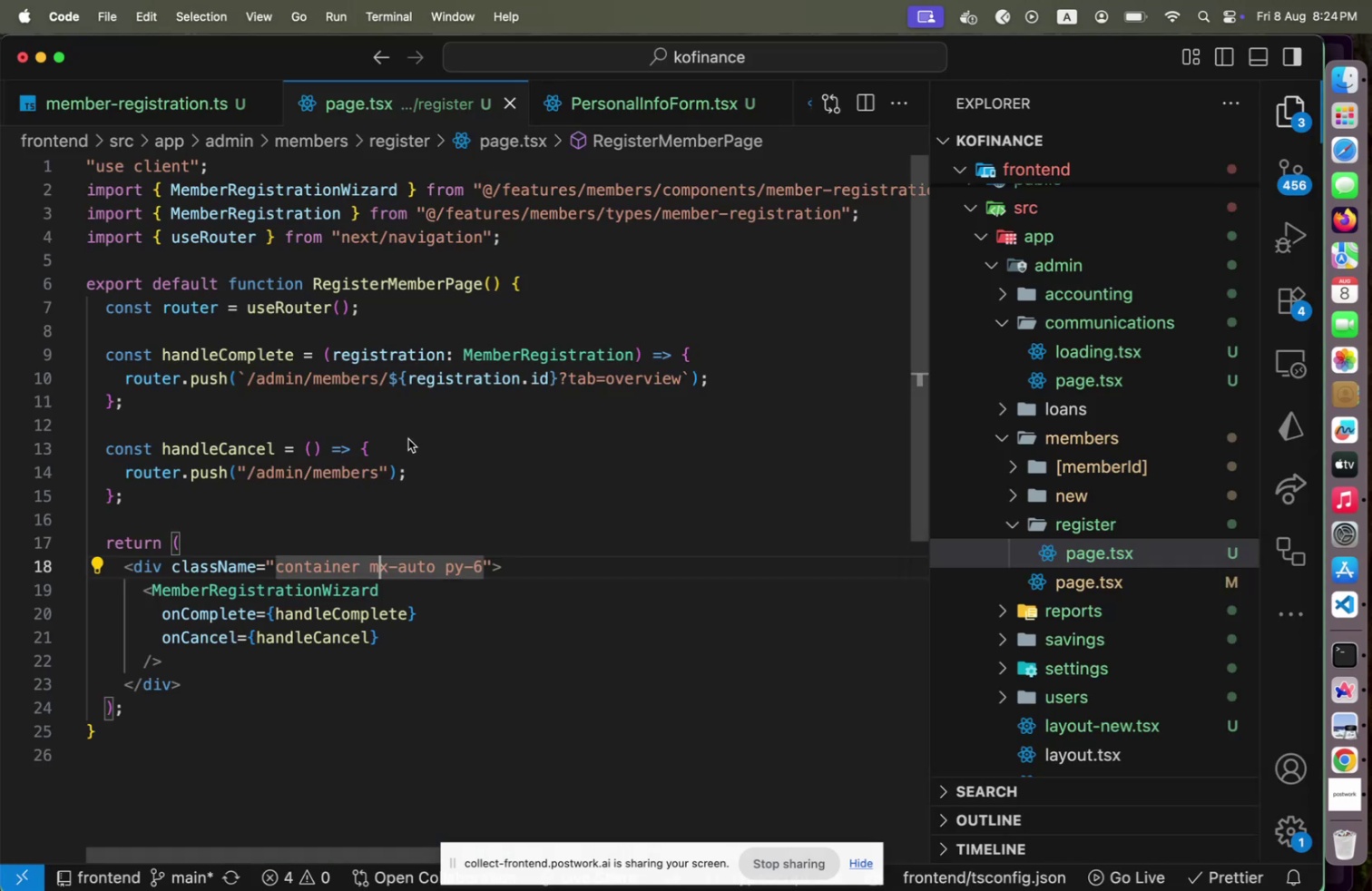 
key(Meta+Tab)
 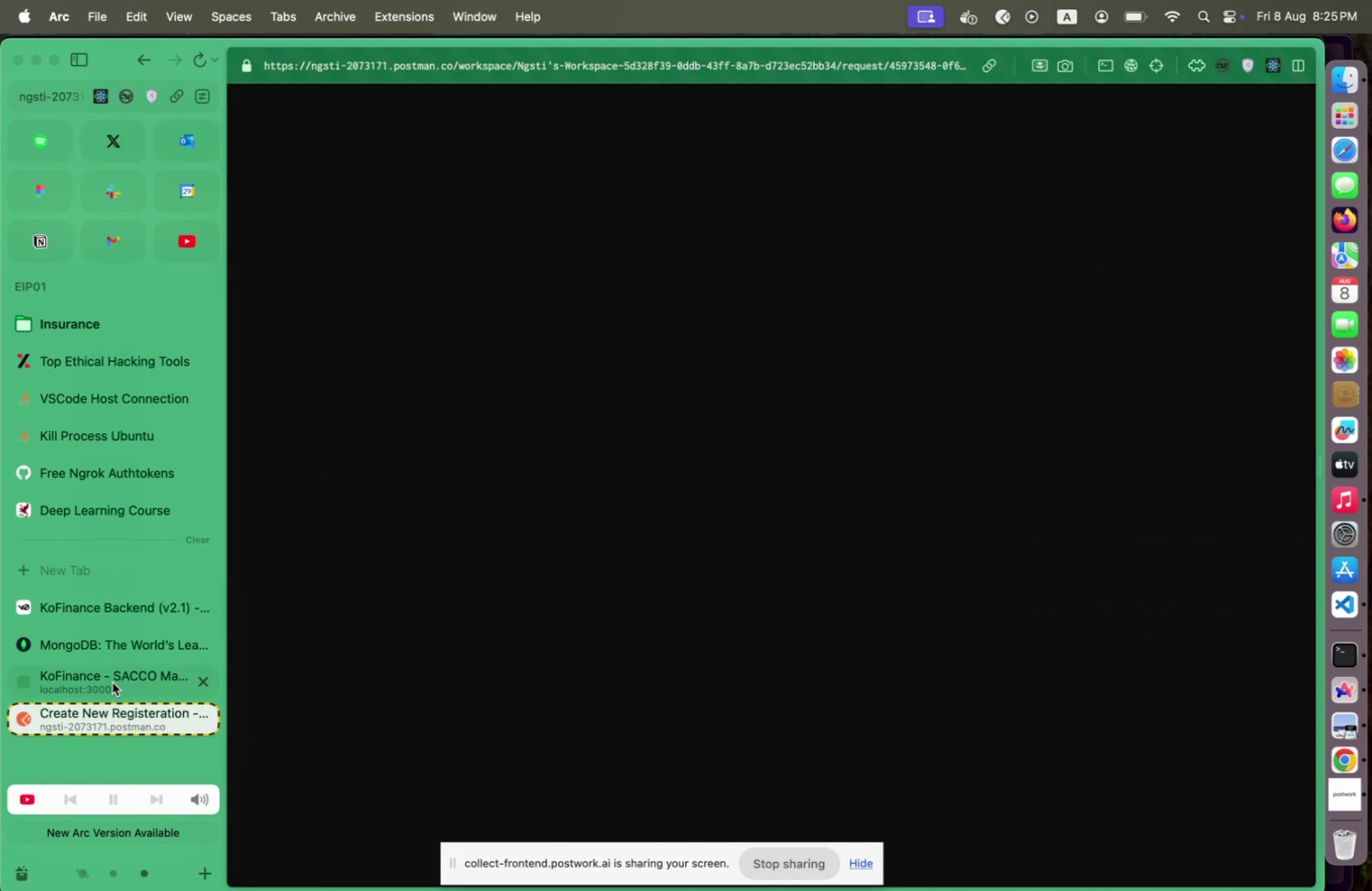 
double_click([113, 681])
 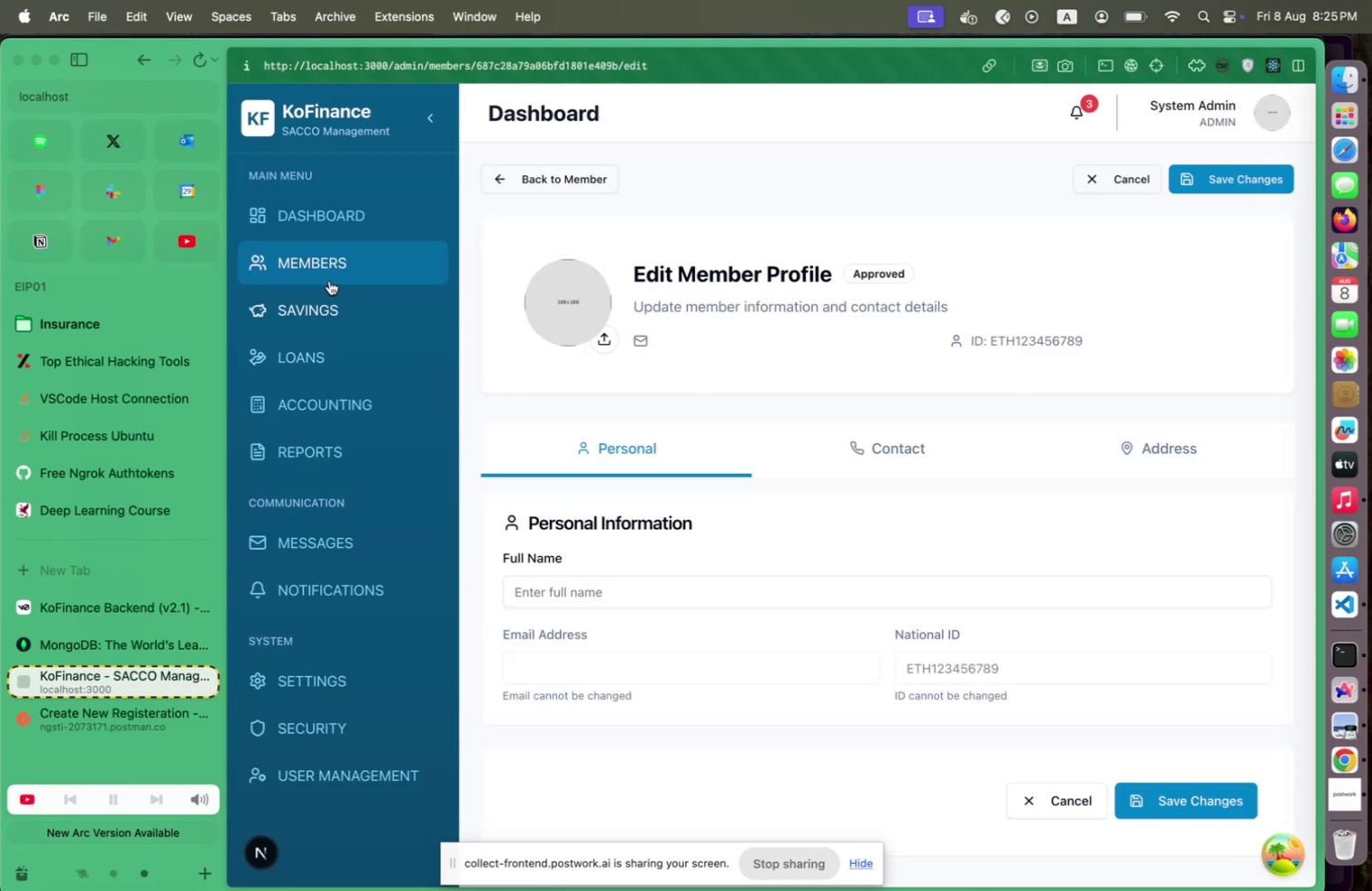 
left_click([326, 271])
 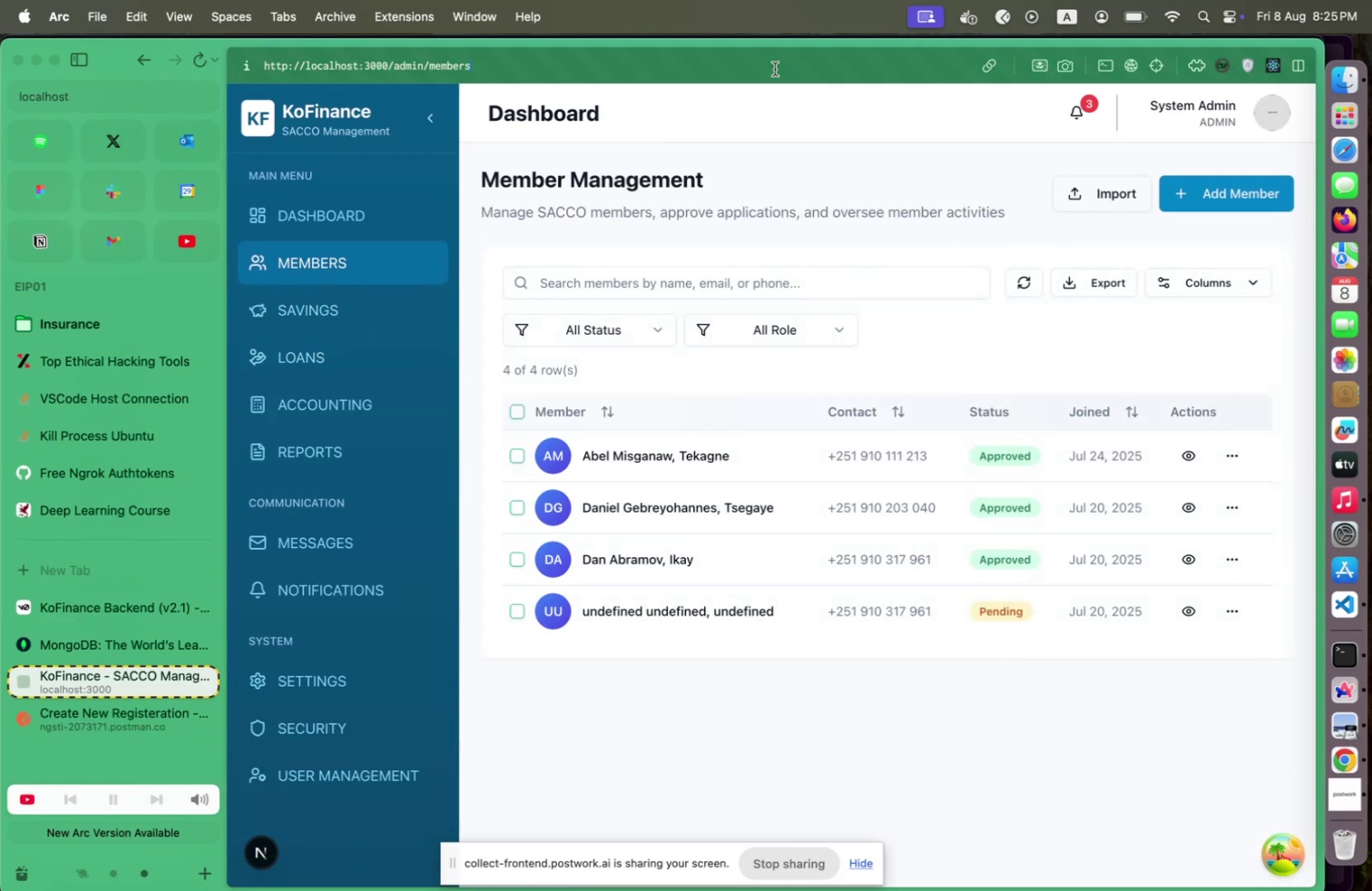 
key(ArrowRight)
 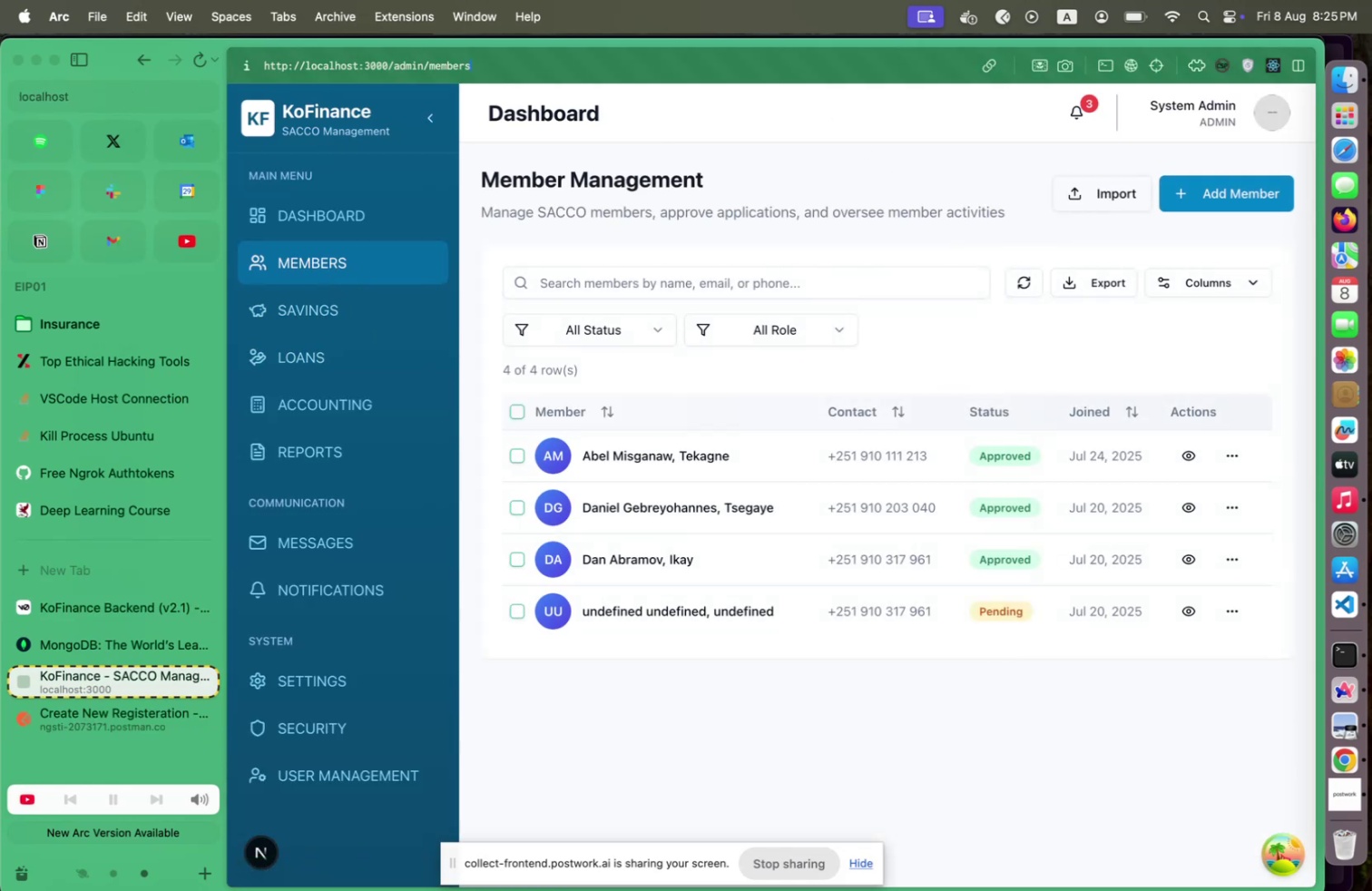 
type(/register)
 